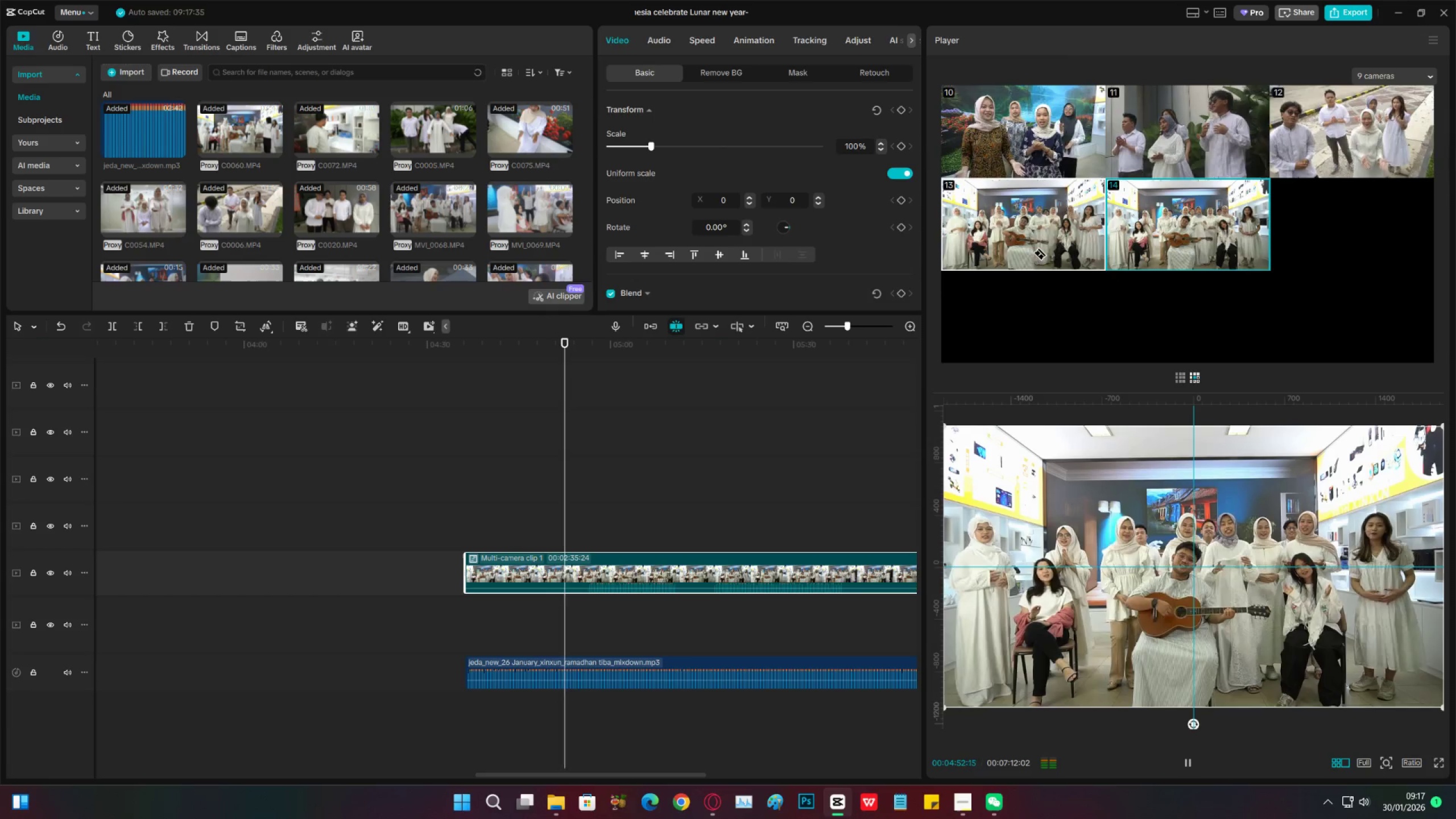 
key(Space)
 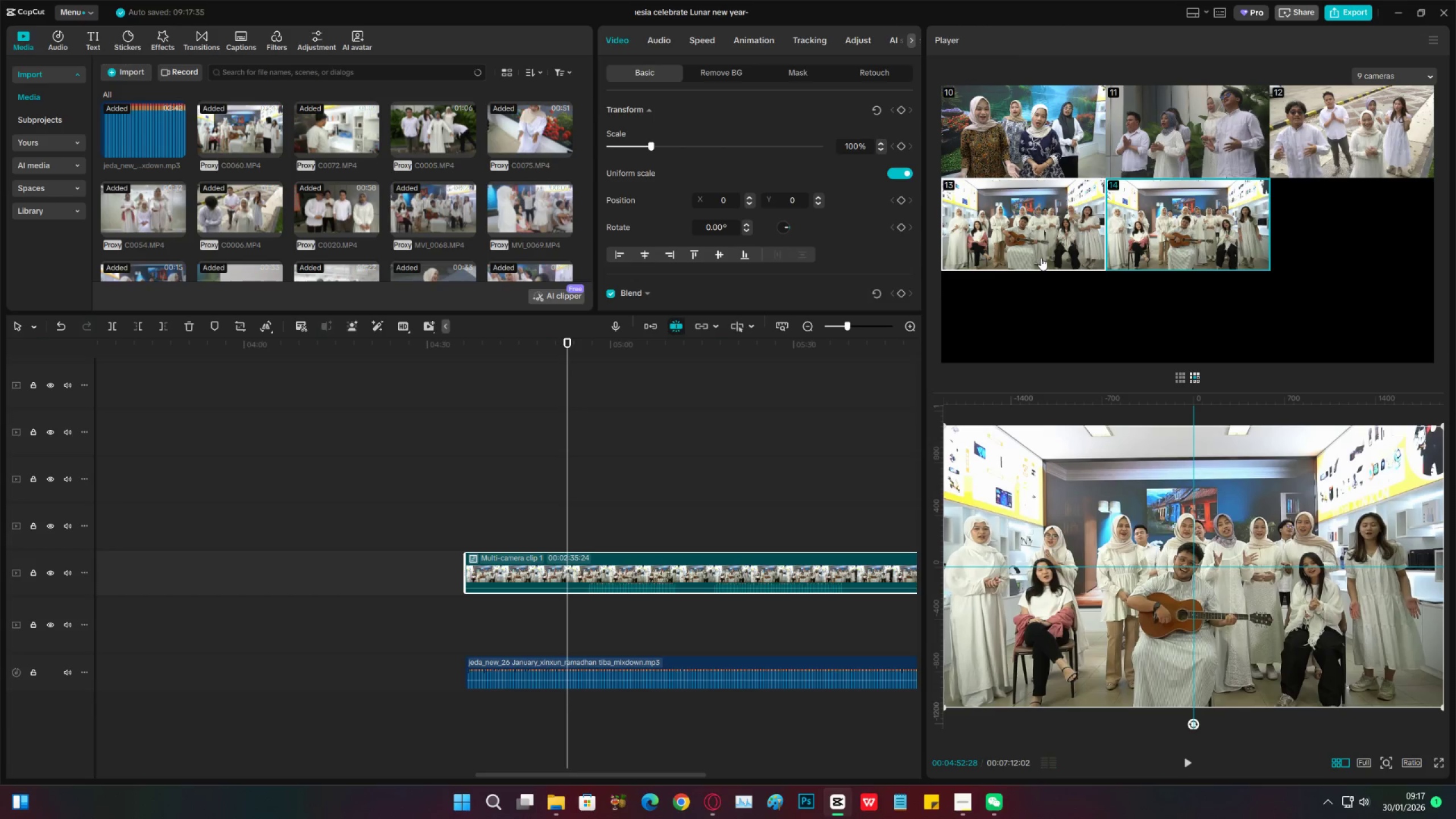 
key(Control+Z)
 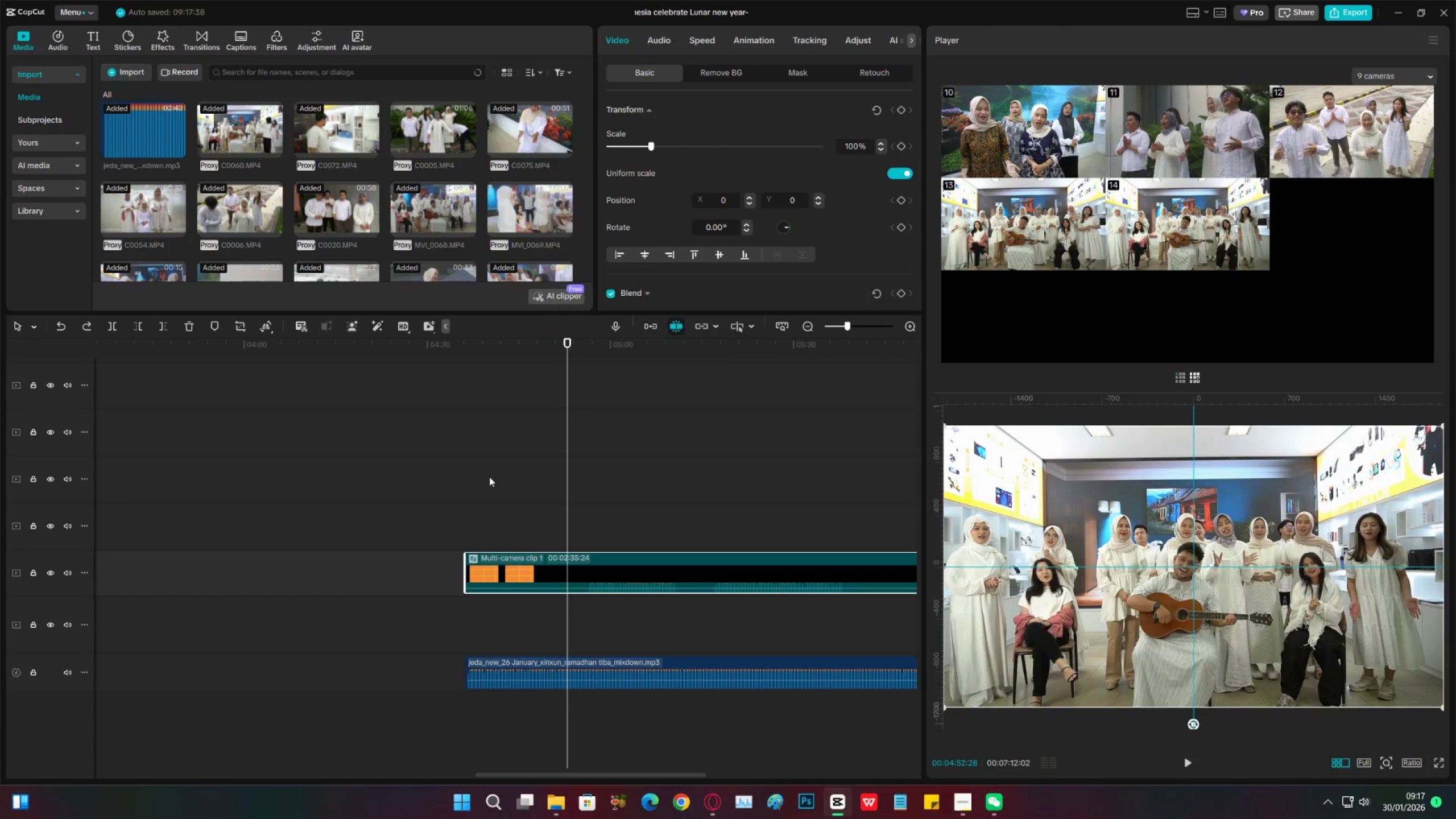 
left_click([503, 471])
 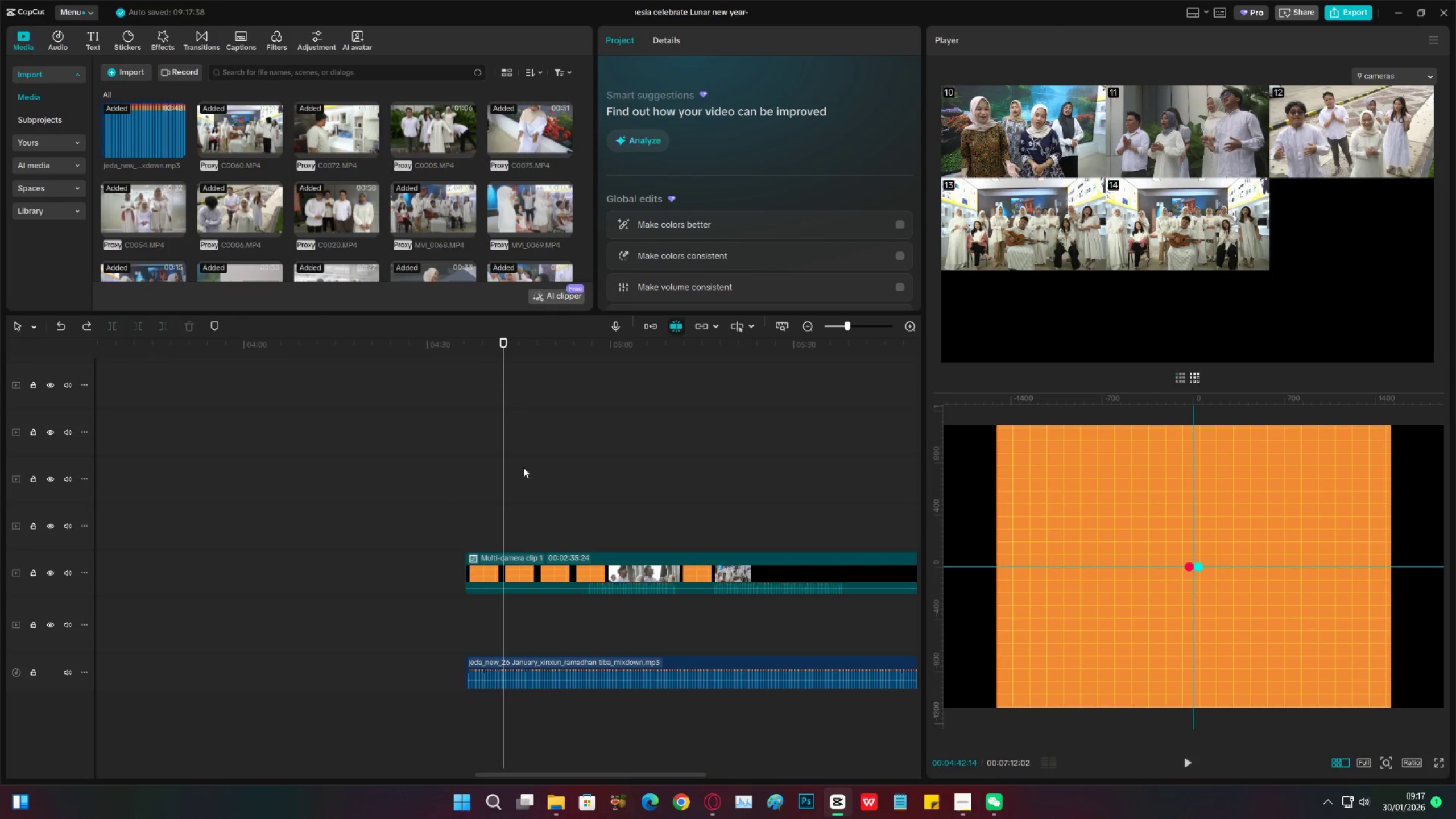 
left_click([538, 464])
 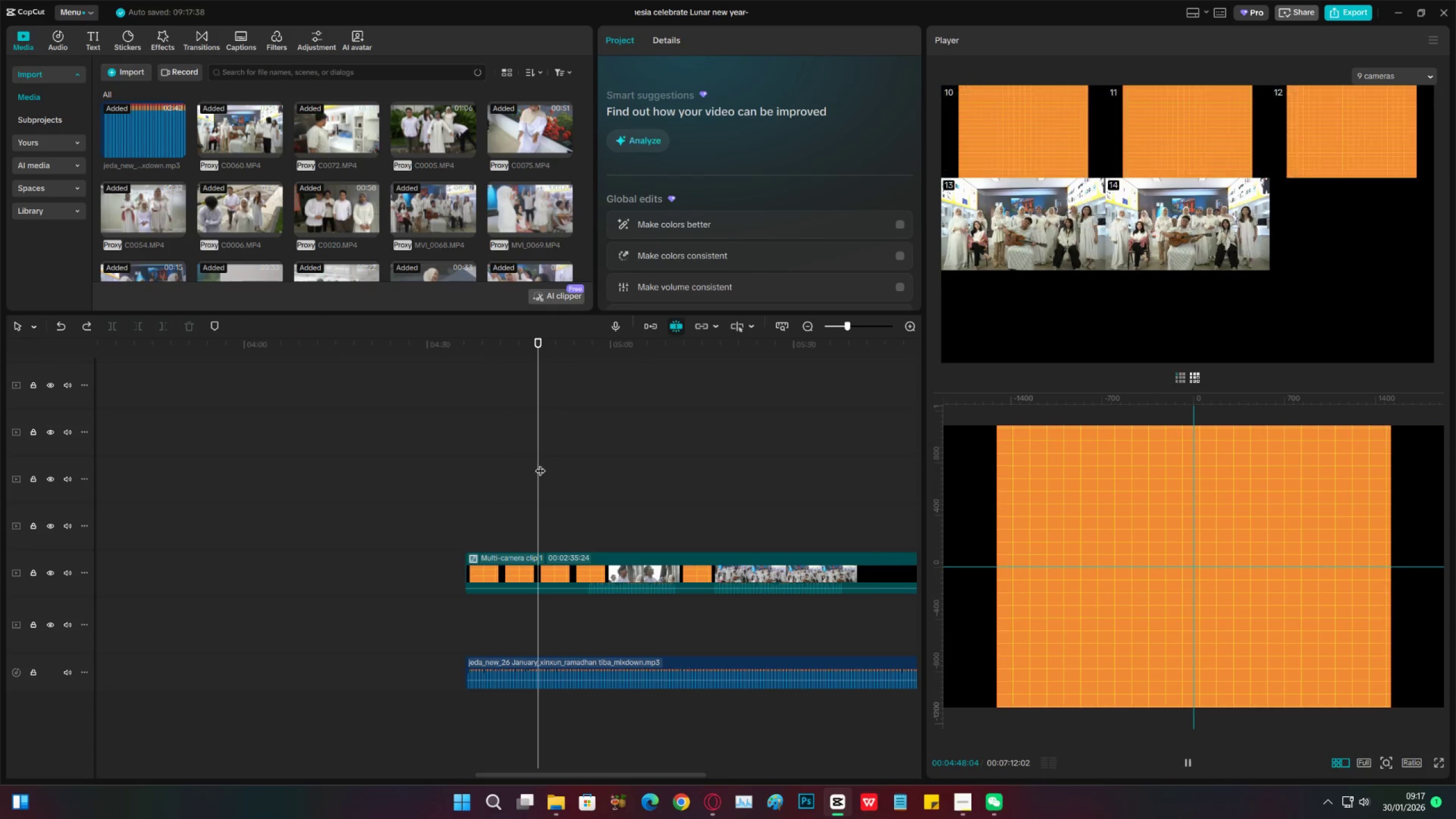 
key(Space)
 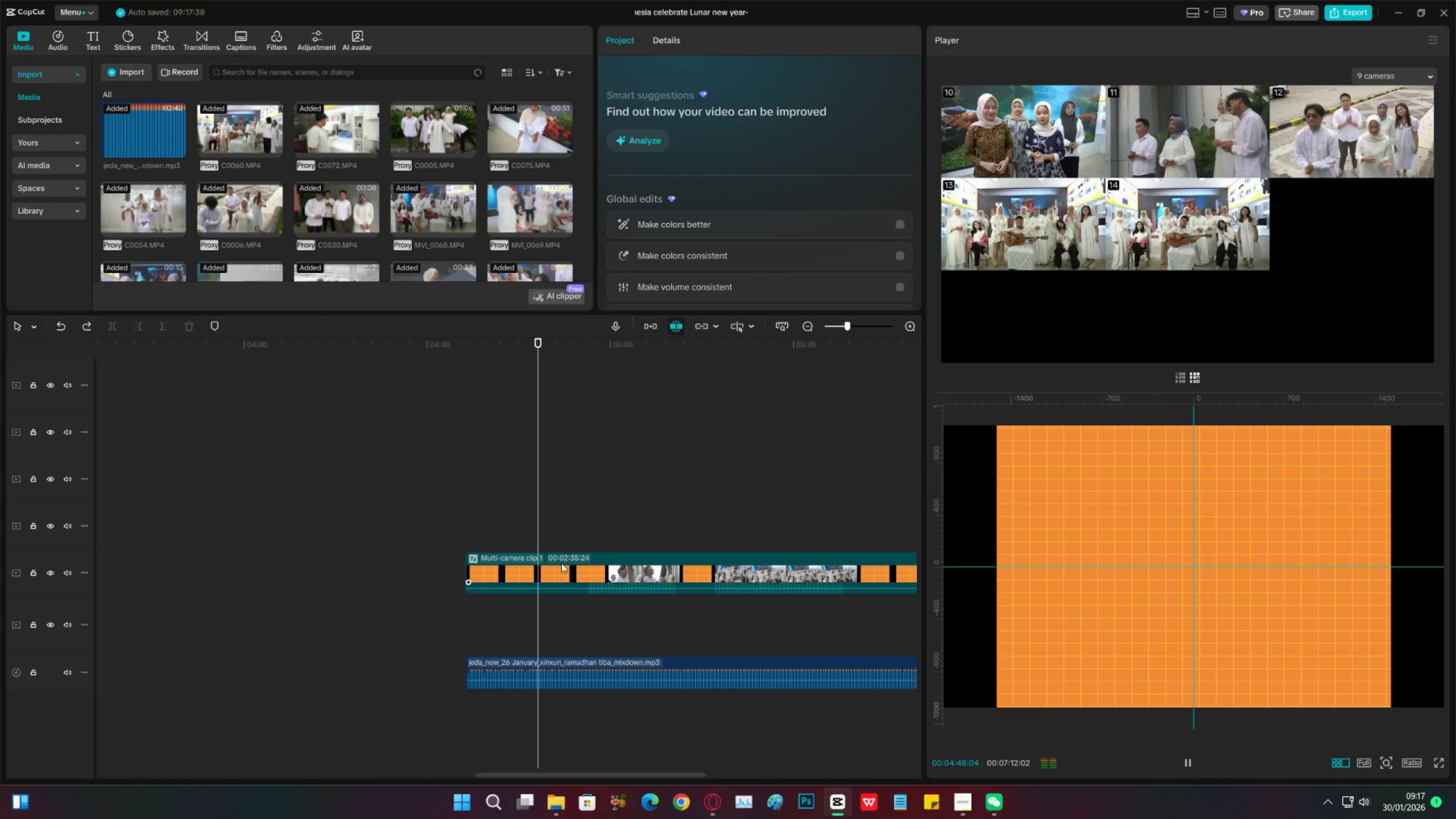 
left_click([561, 563])
 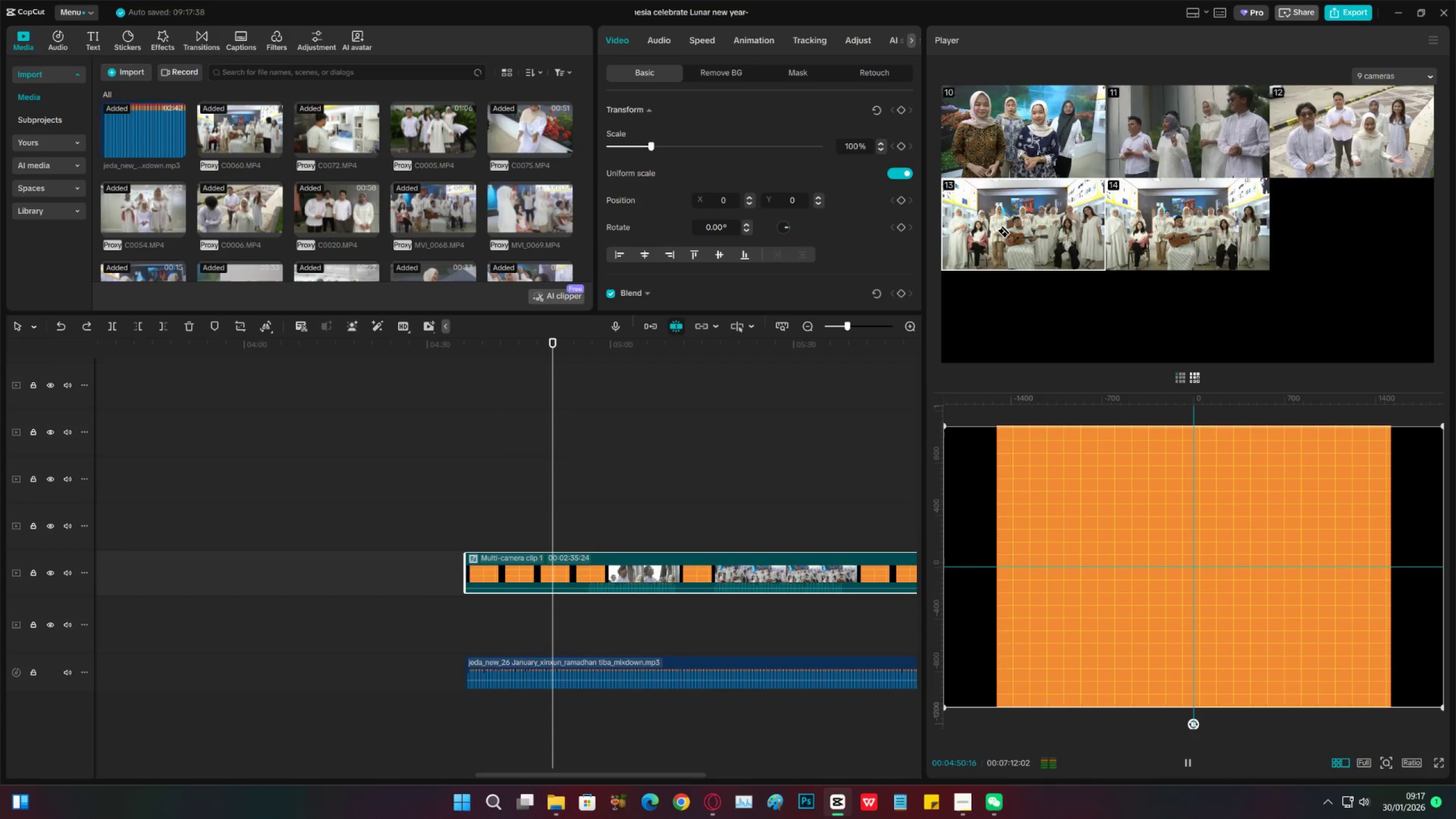 
key(Space)
 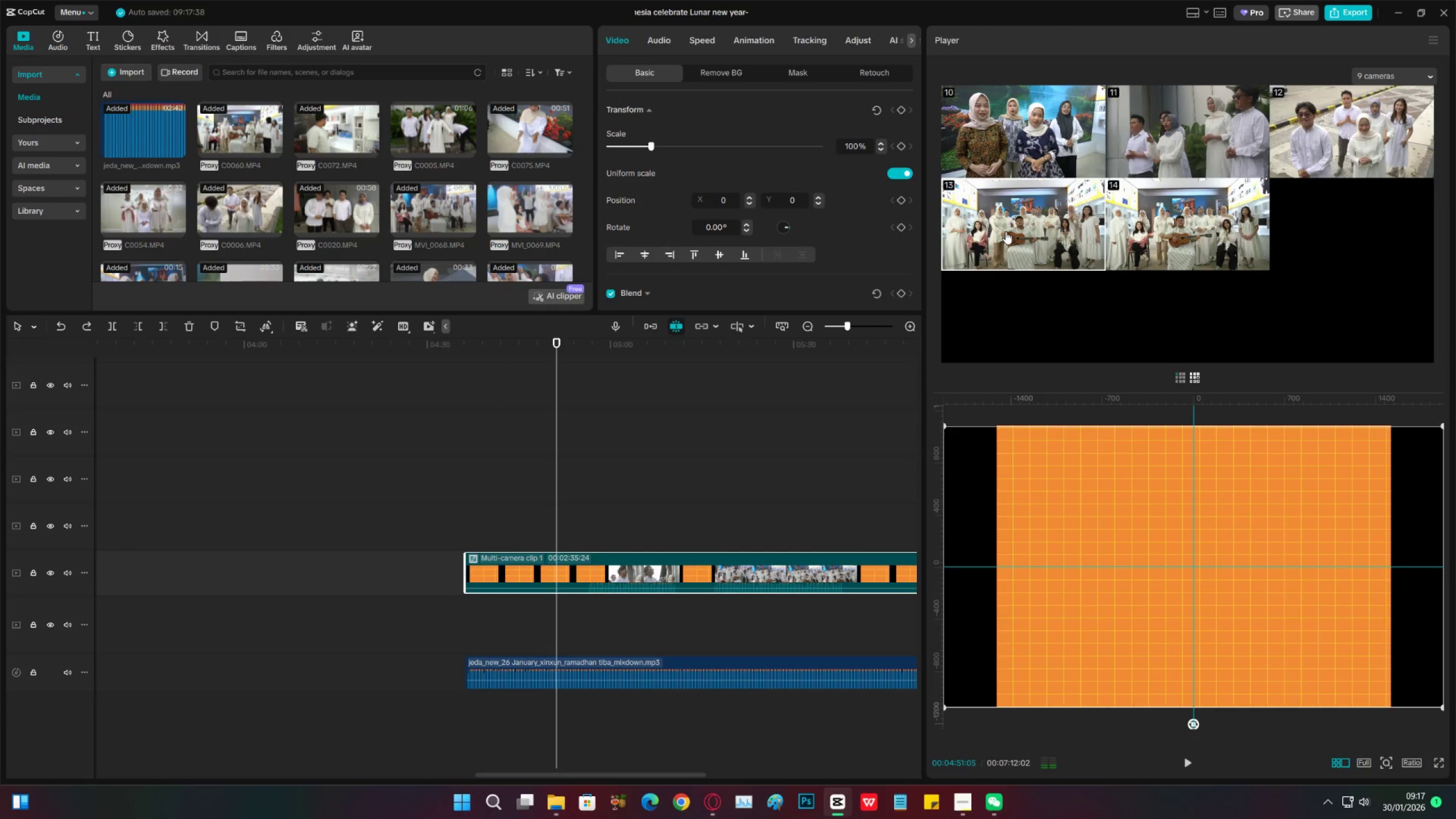 
left_click([1006, 231])
 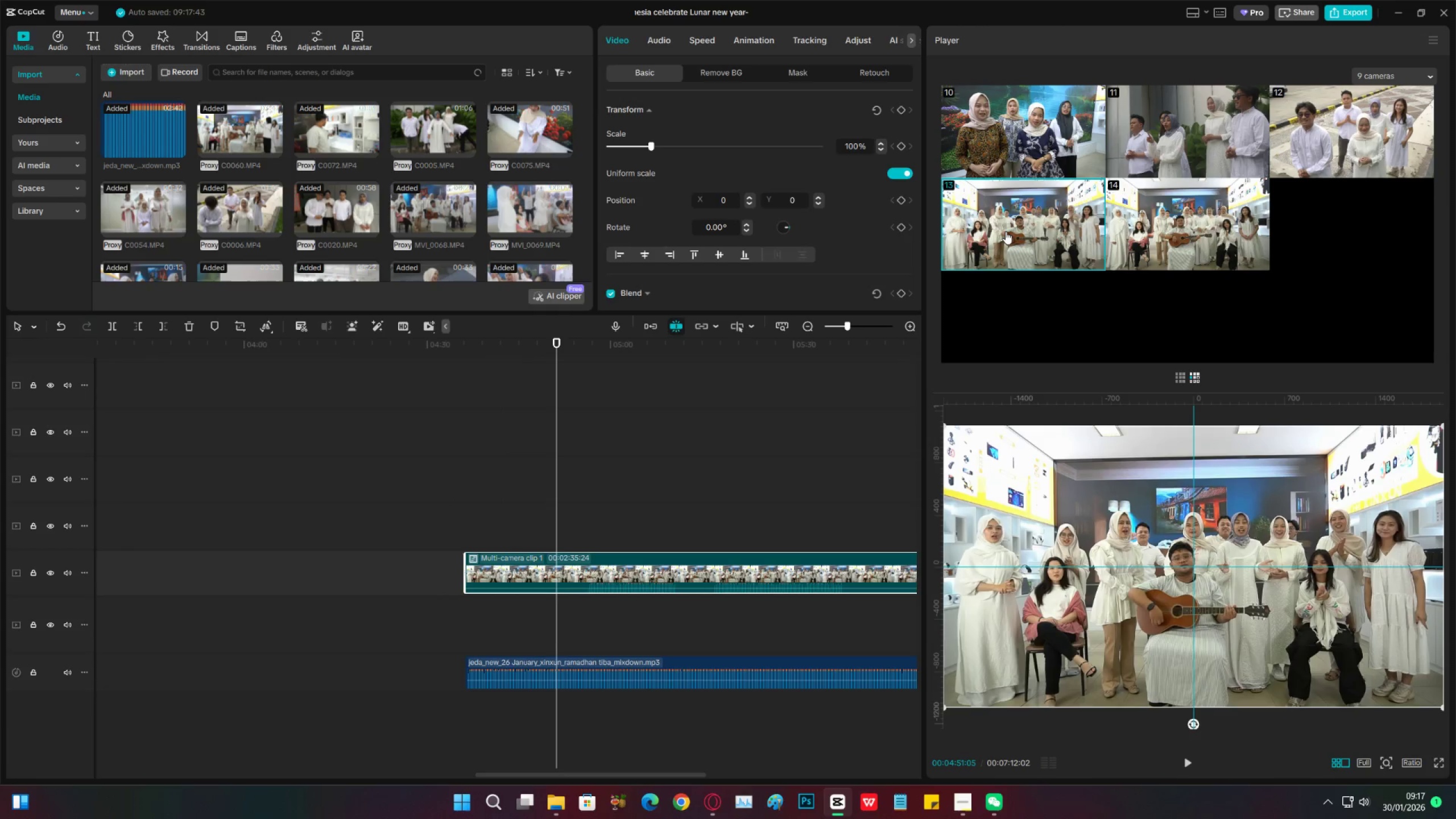 
key(Space)
 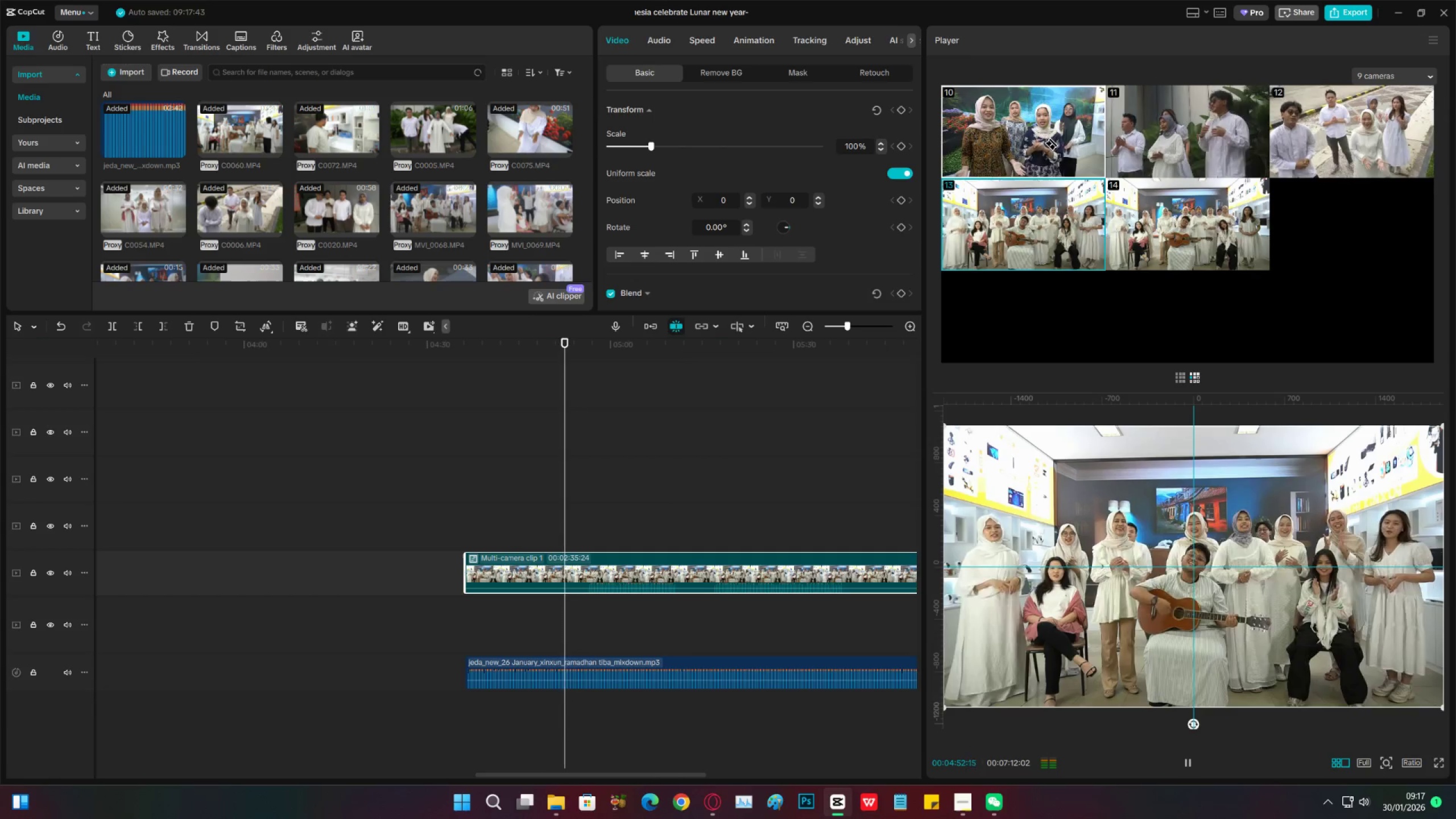 
left_click([1047, 143])
 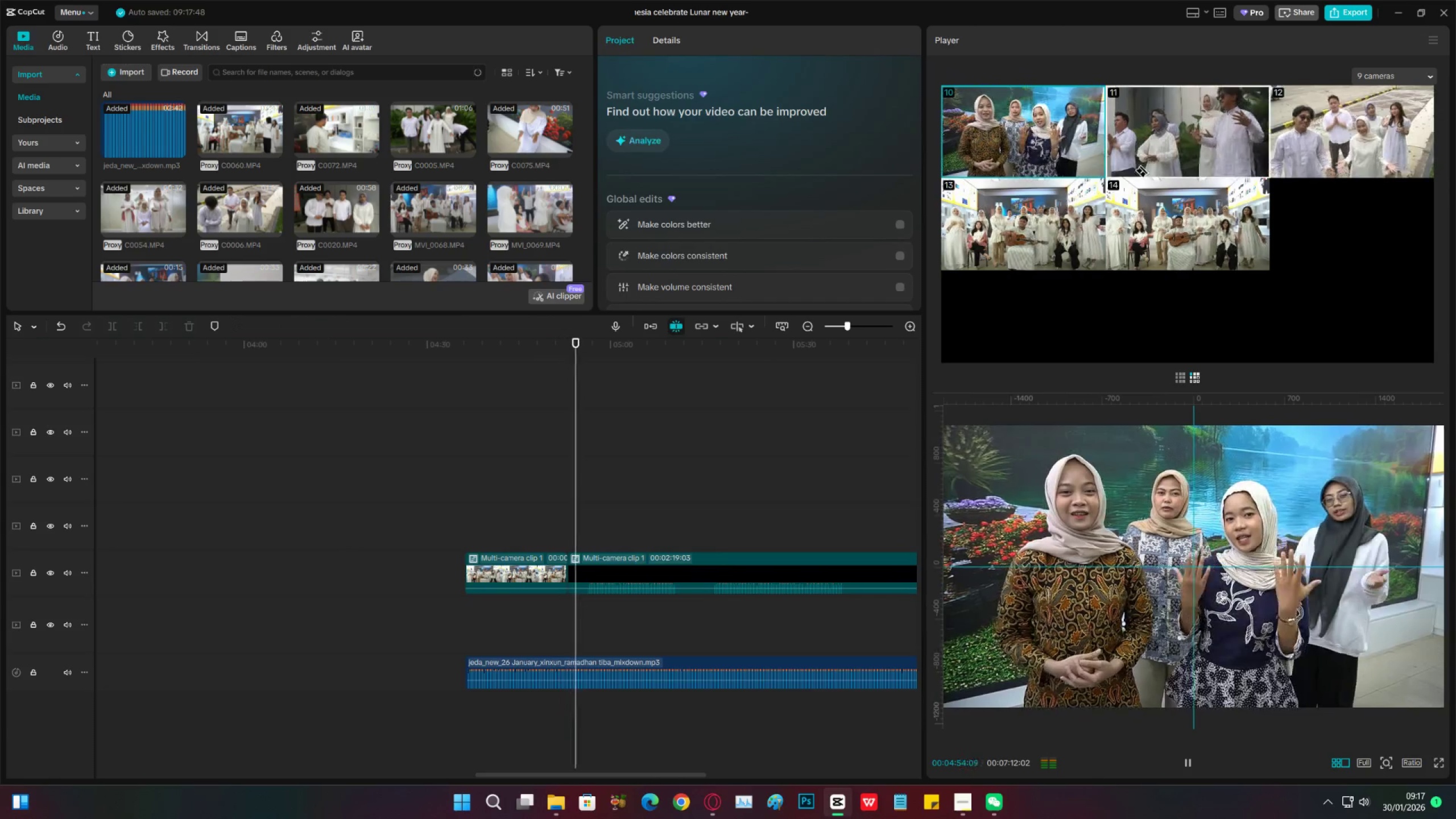 
left_click([1211, 131])
 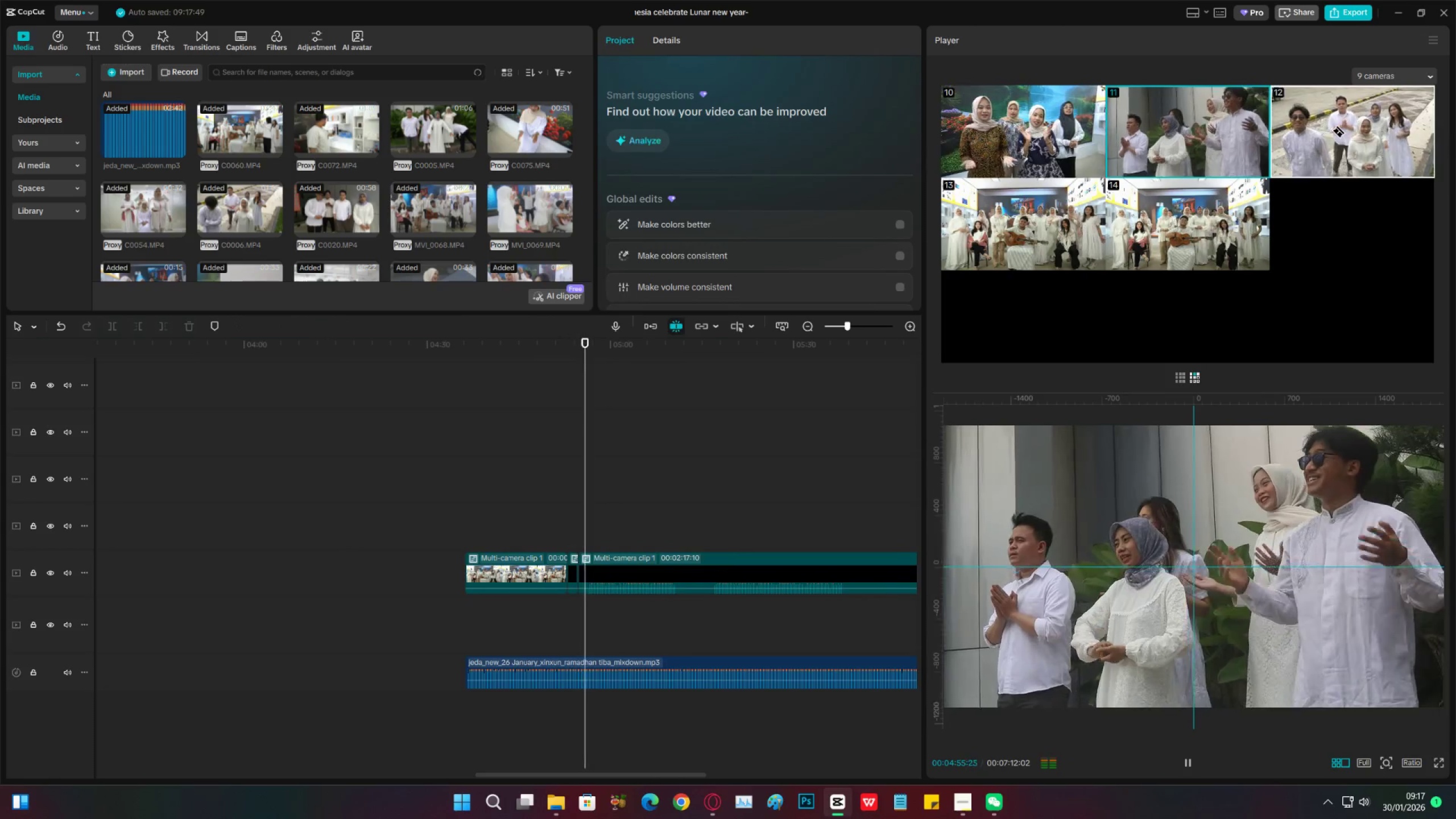 
left_click([1338, 132])
 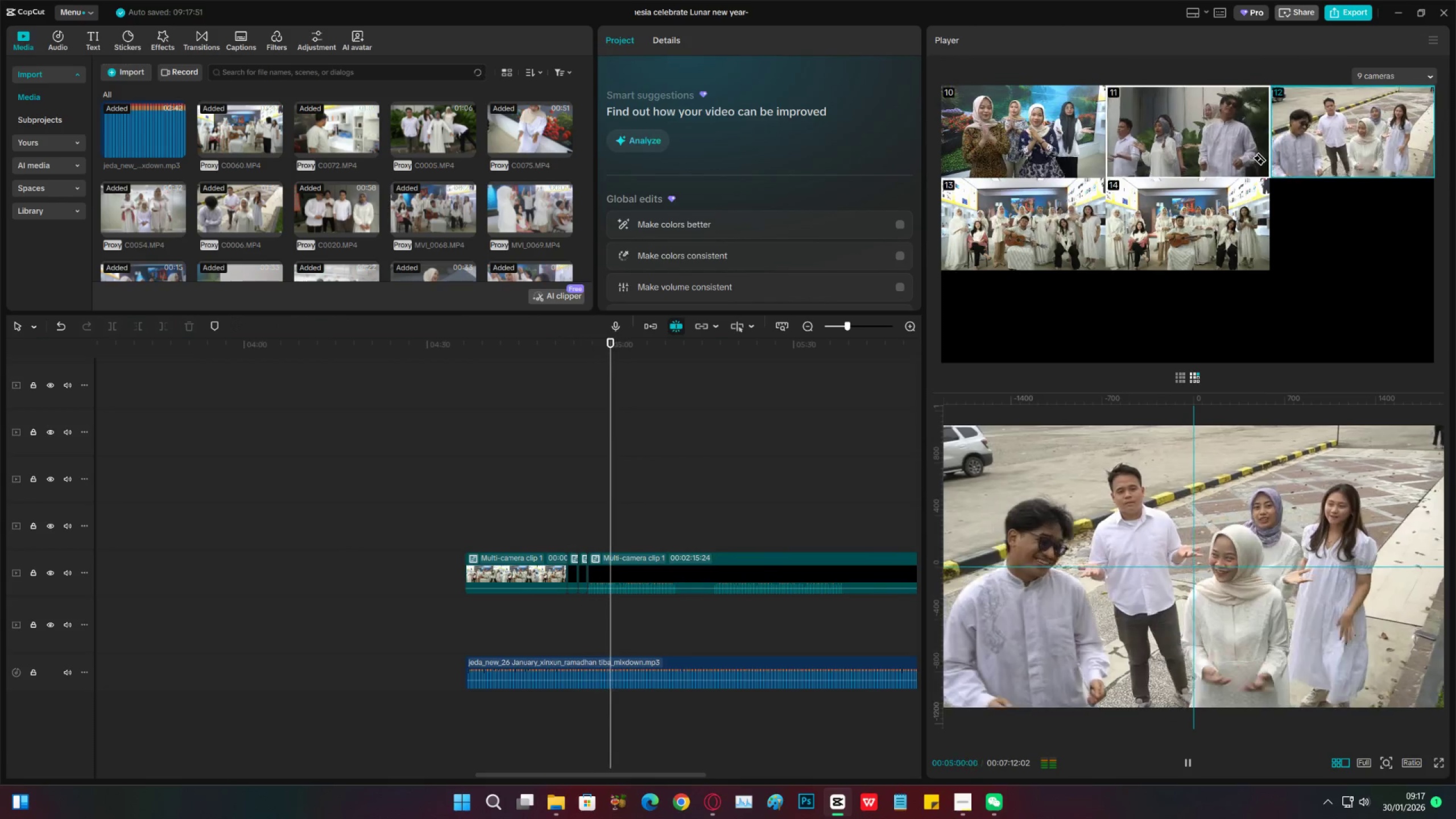 
key(Space)
 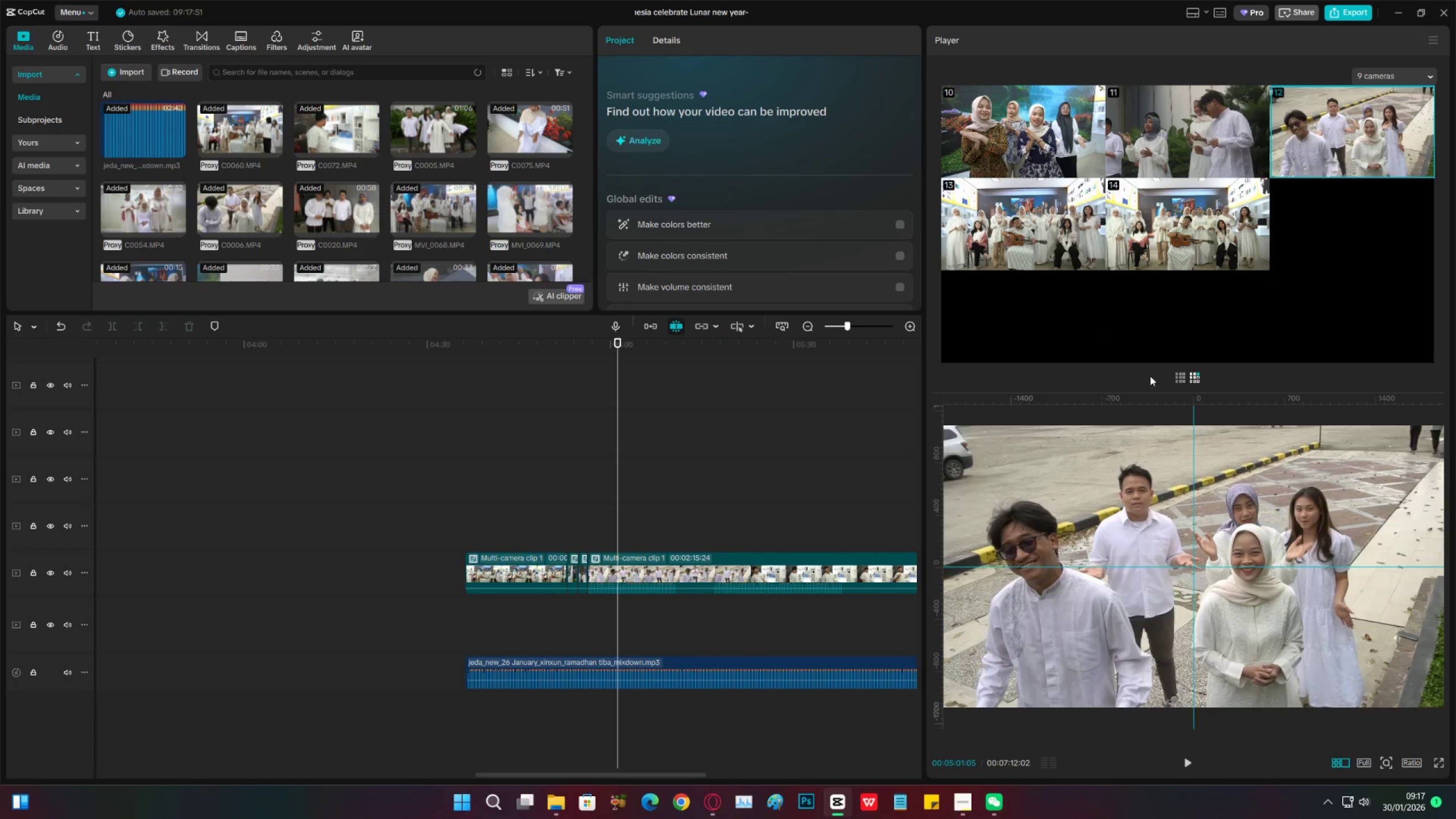 
left_click([1182, 377])
 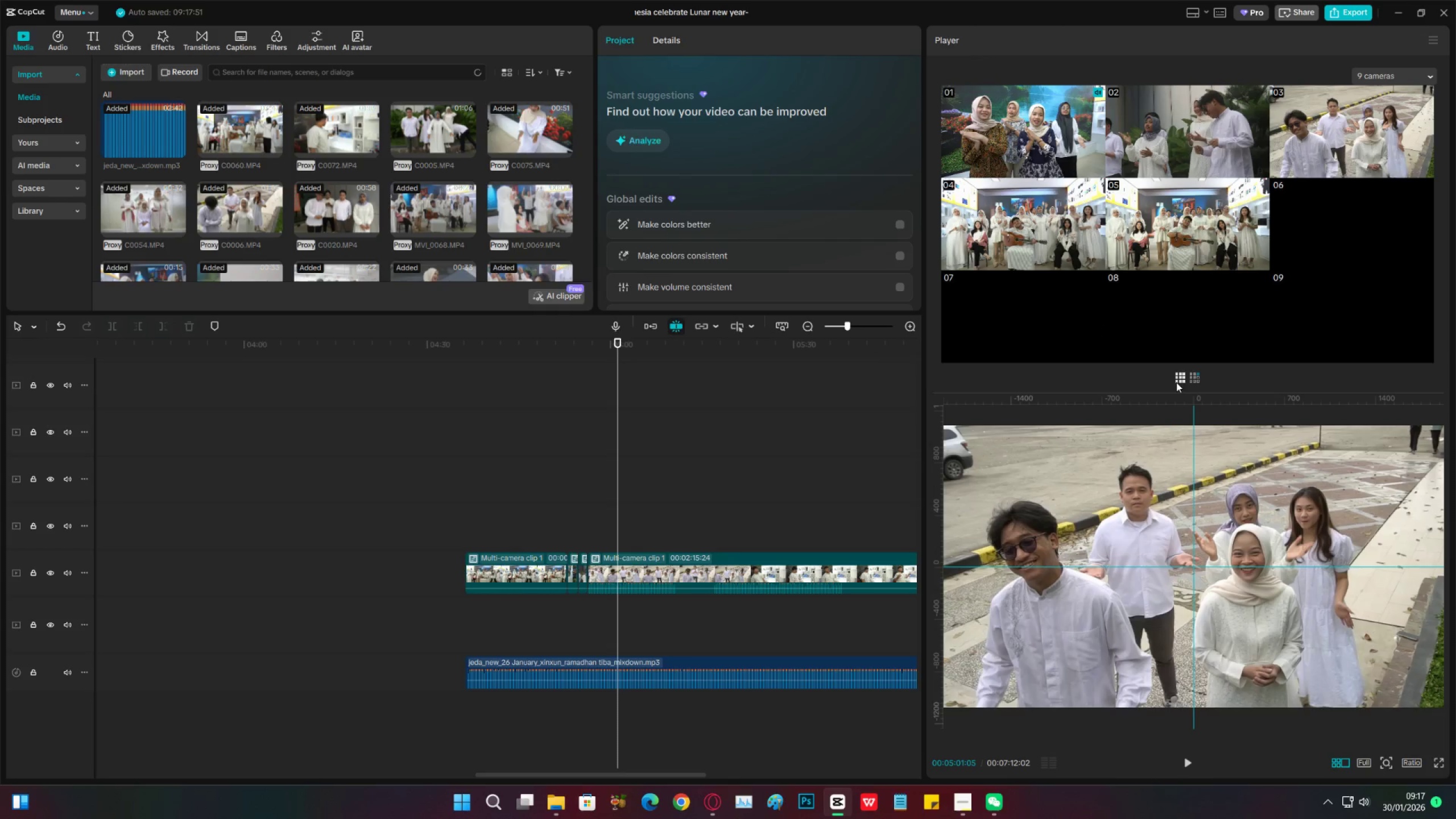 
left_click([1177, 380])
 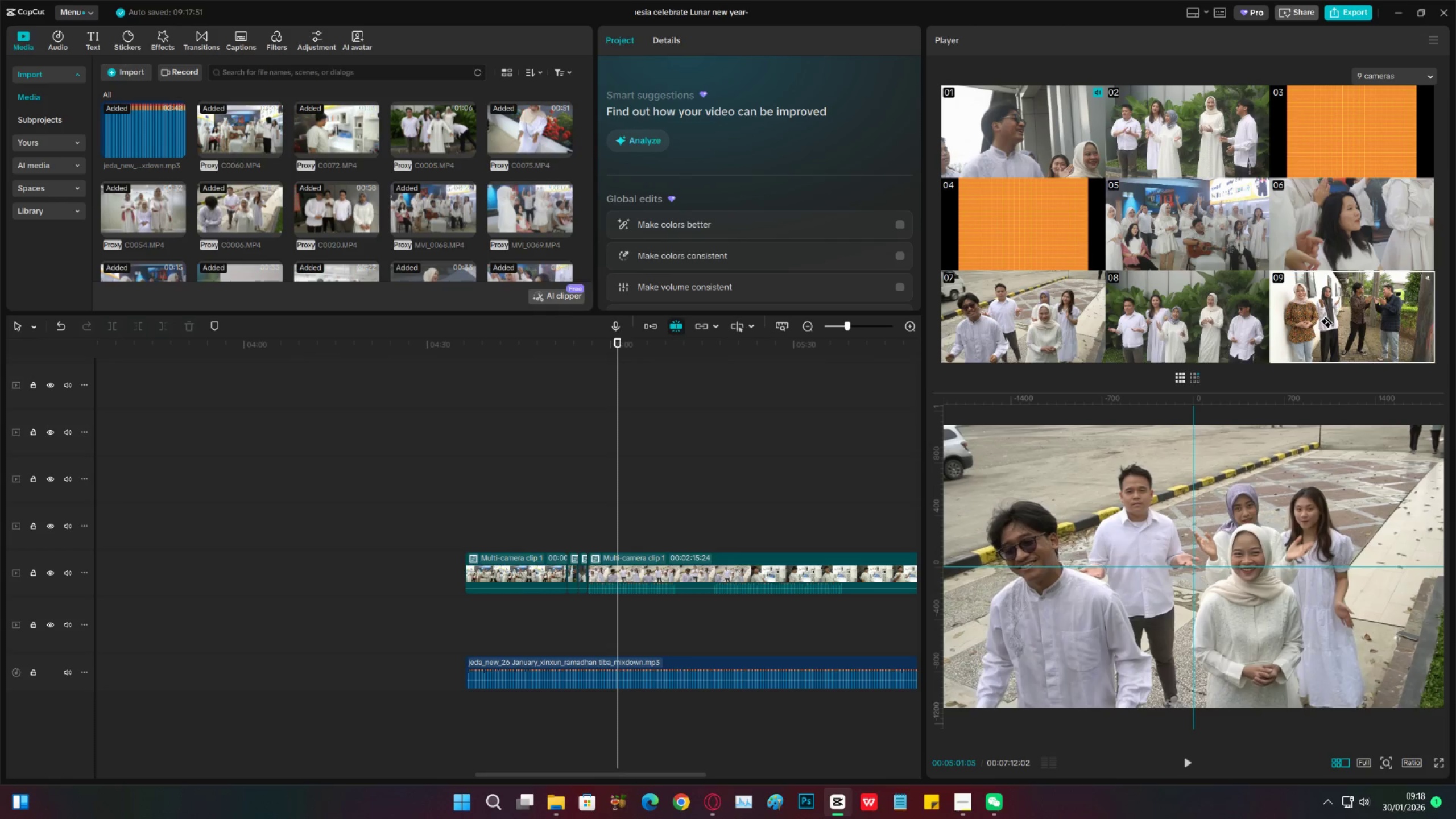 
wait(10.81)
 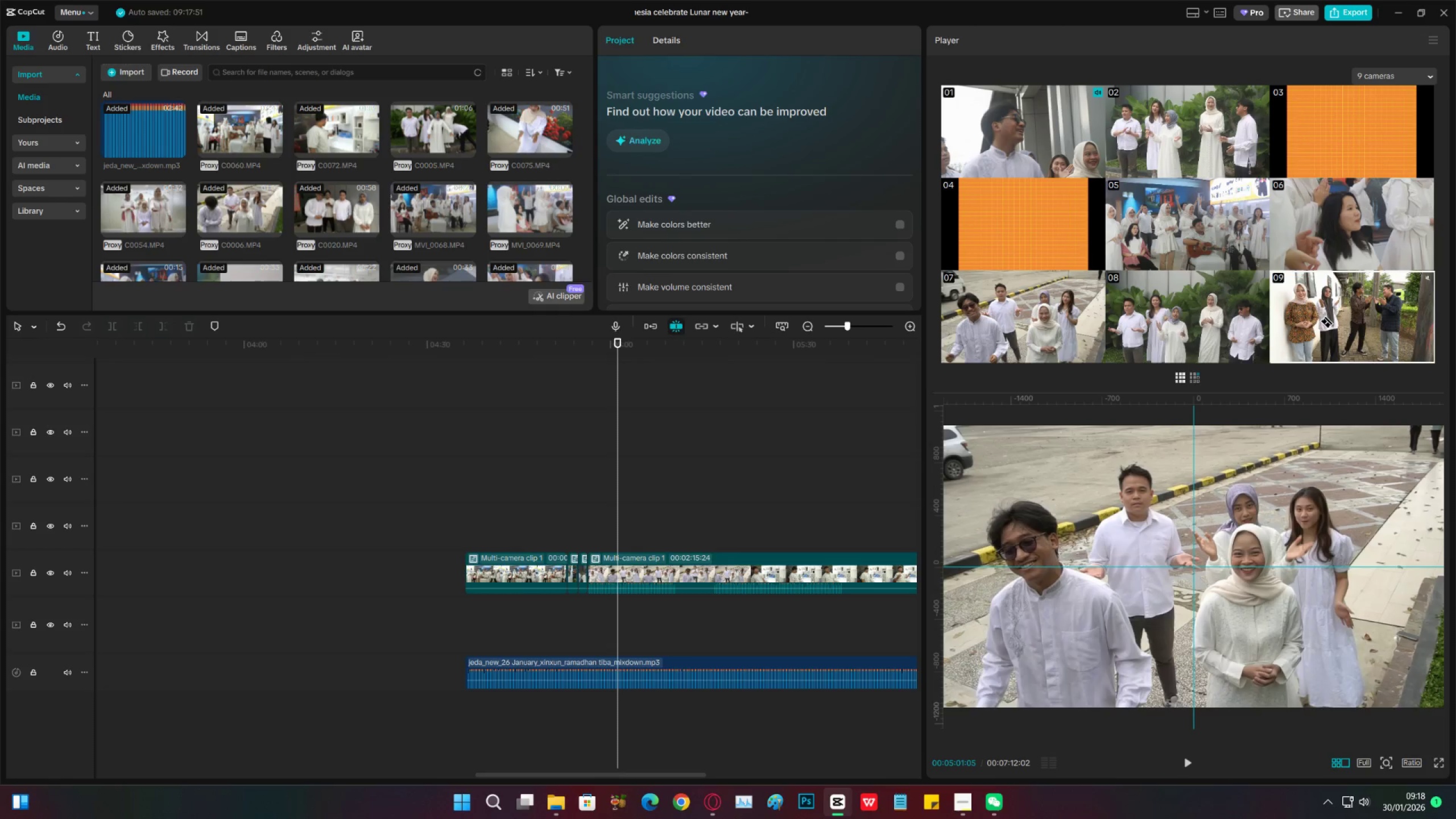 
left_click([1032, 139])
 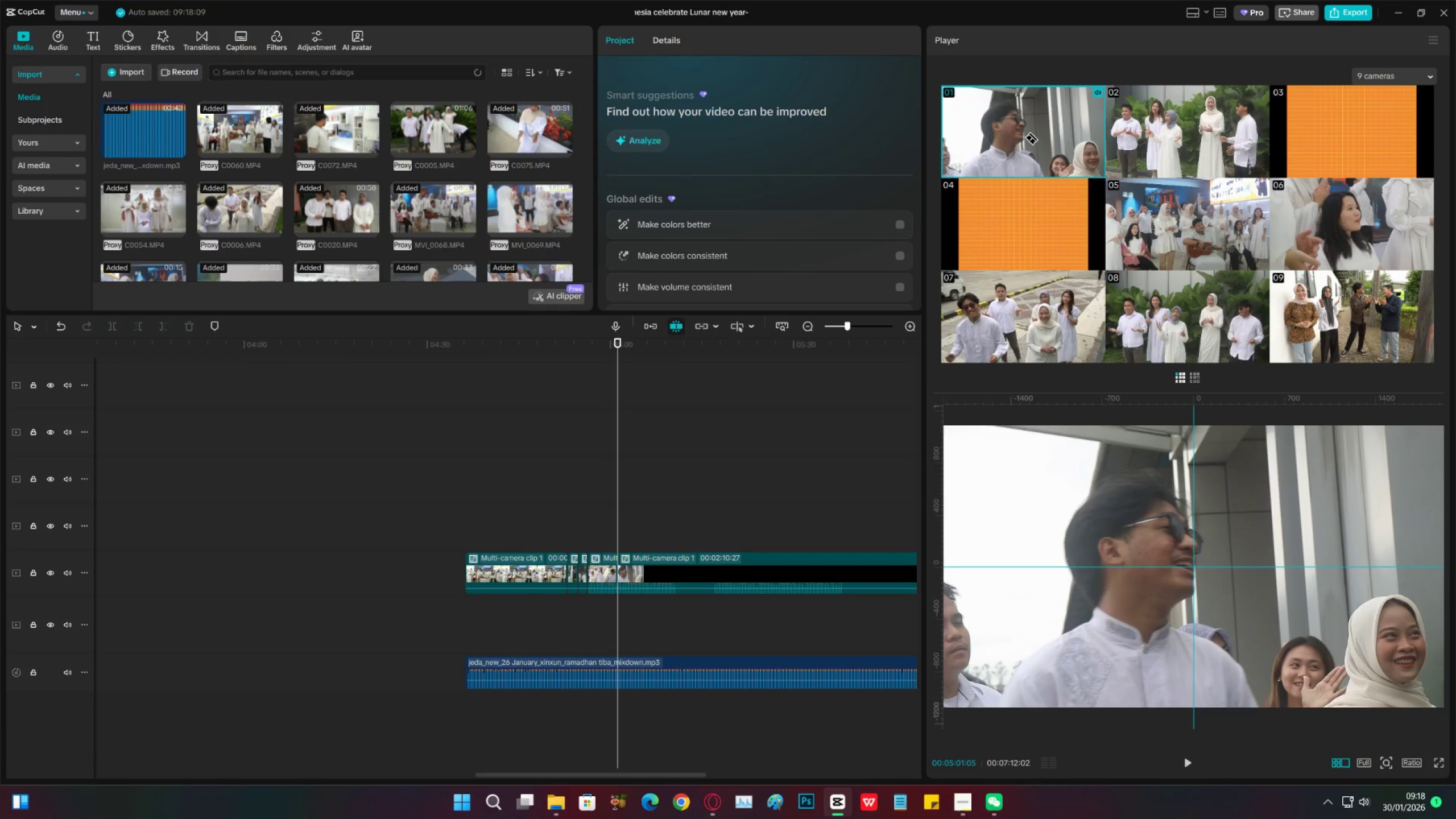 
key(Space)
 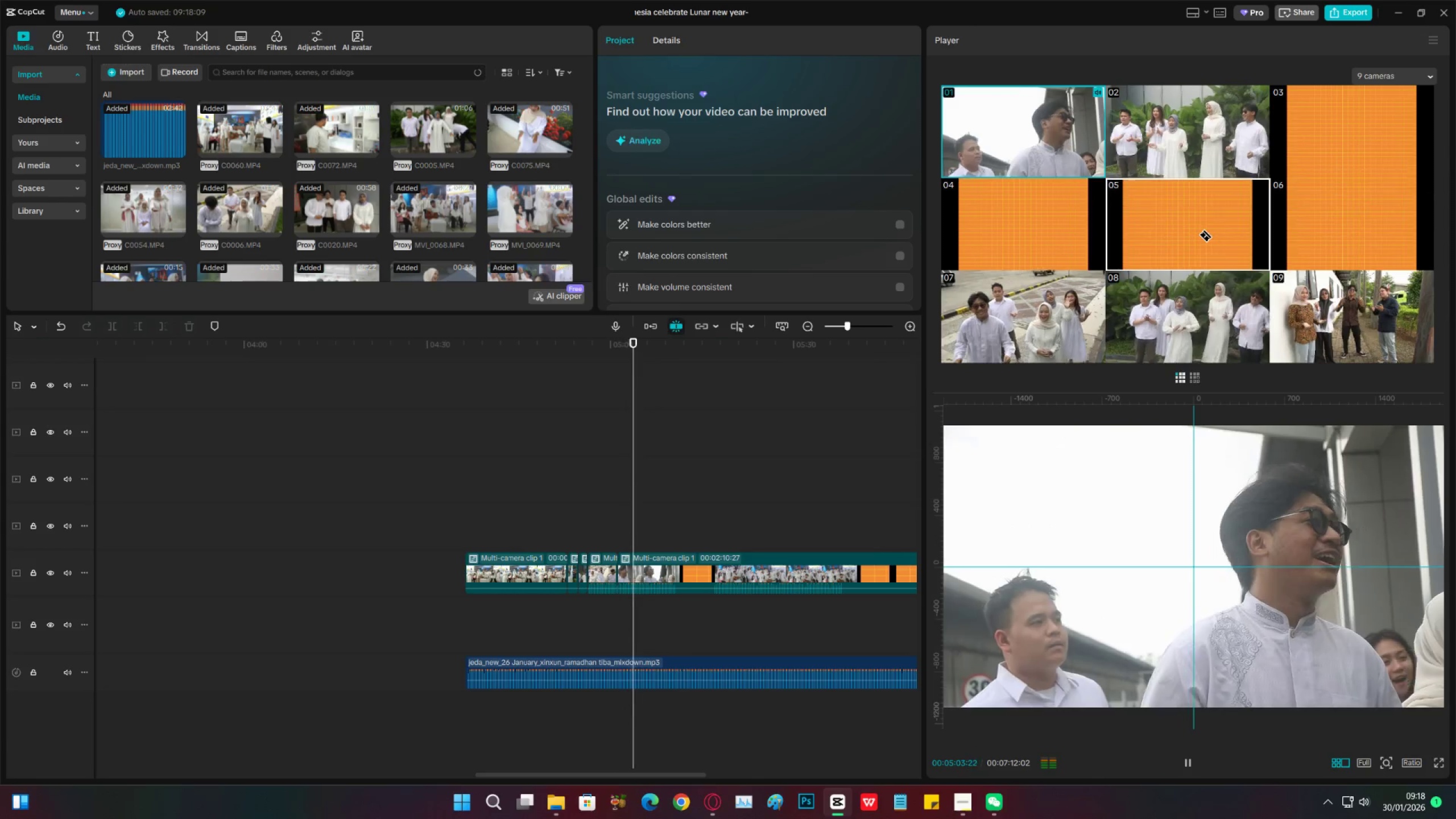 
left_click([1201, 154])
 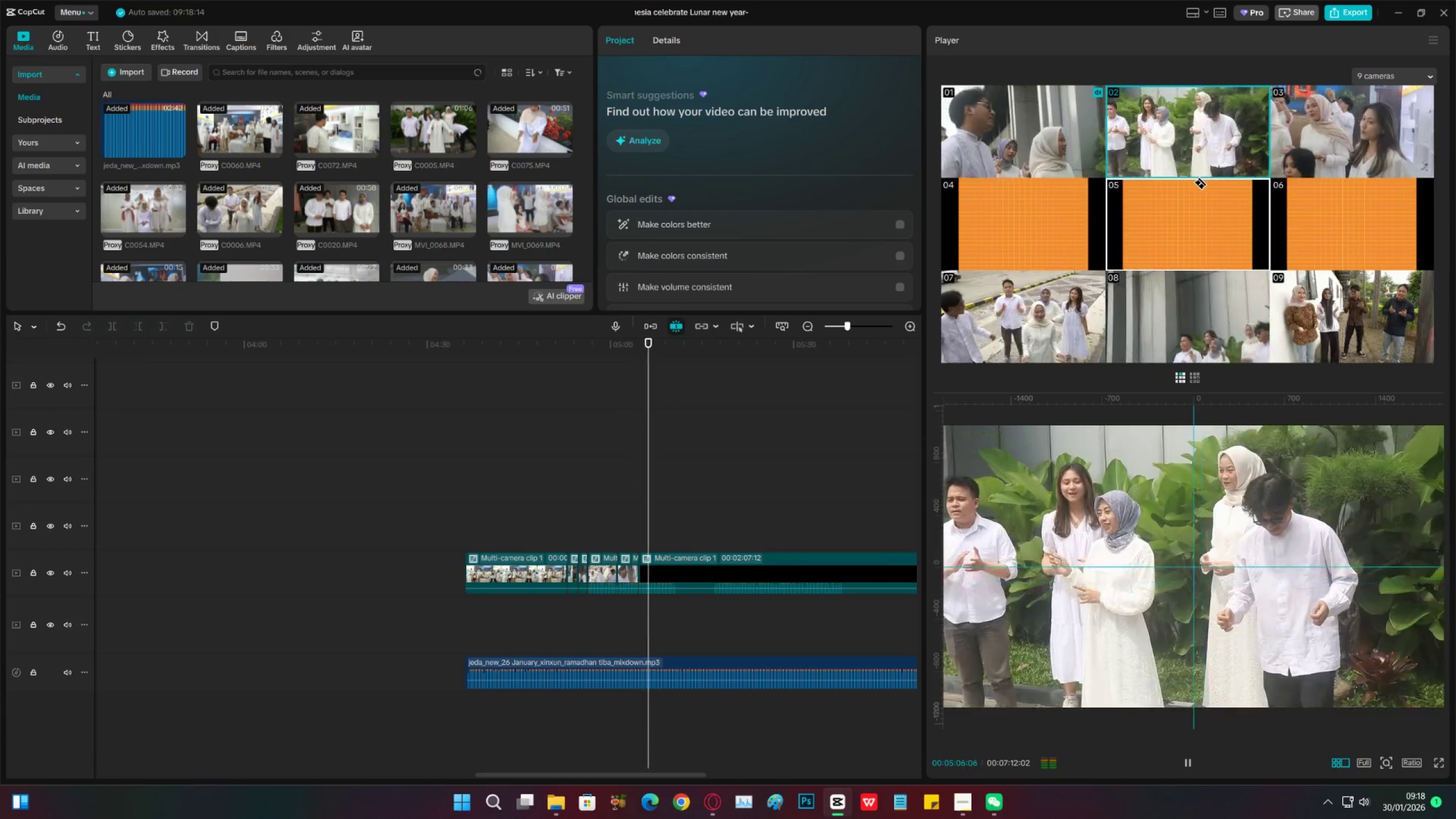 
key(Space)
 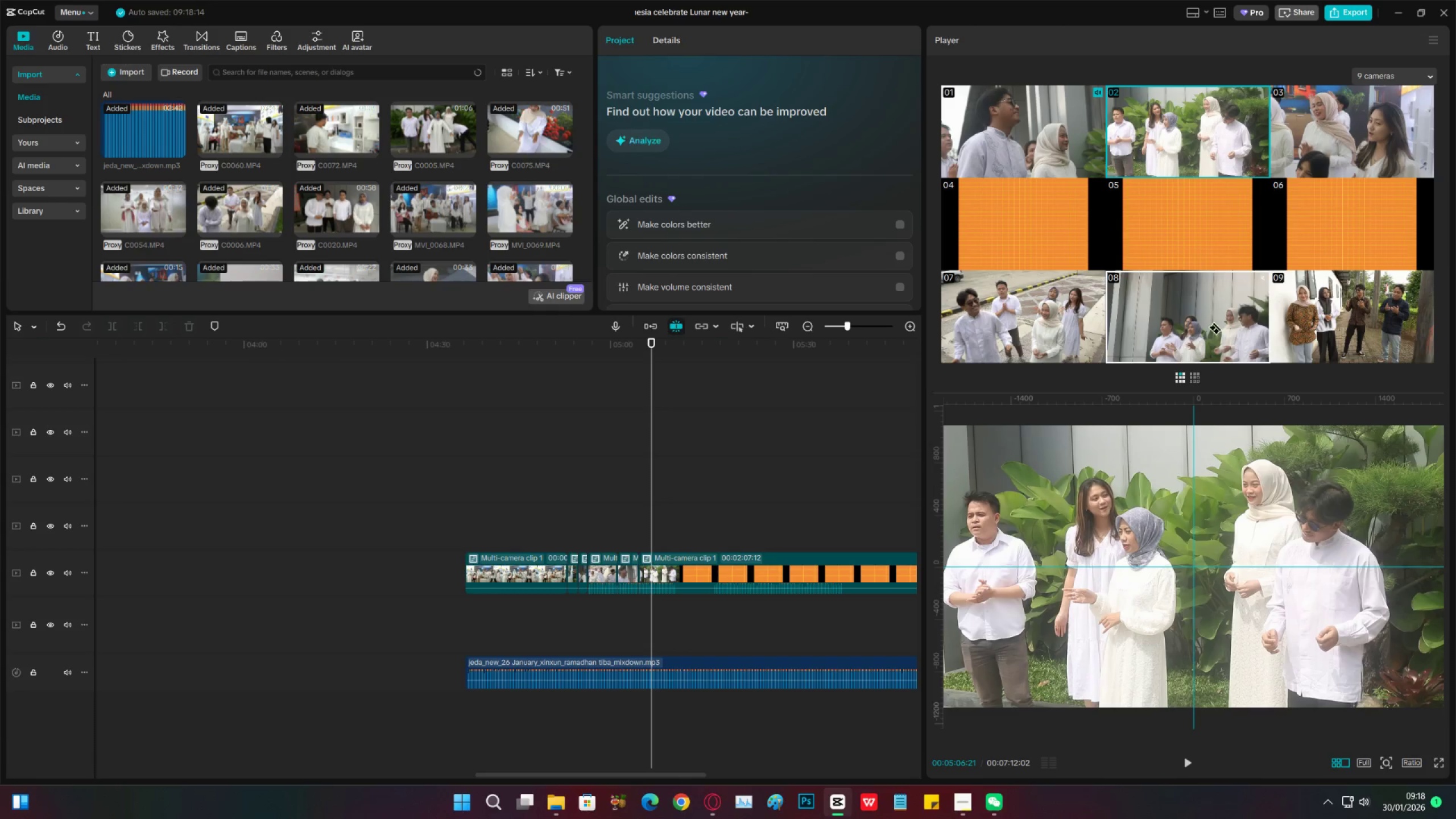 
wait(6.64)
 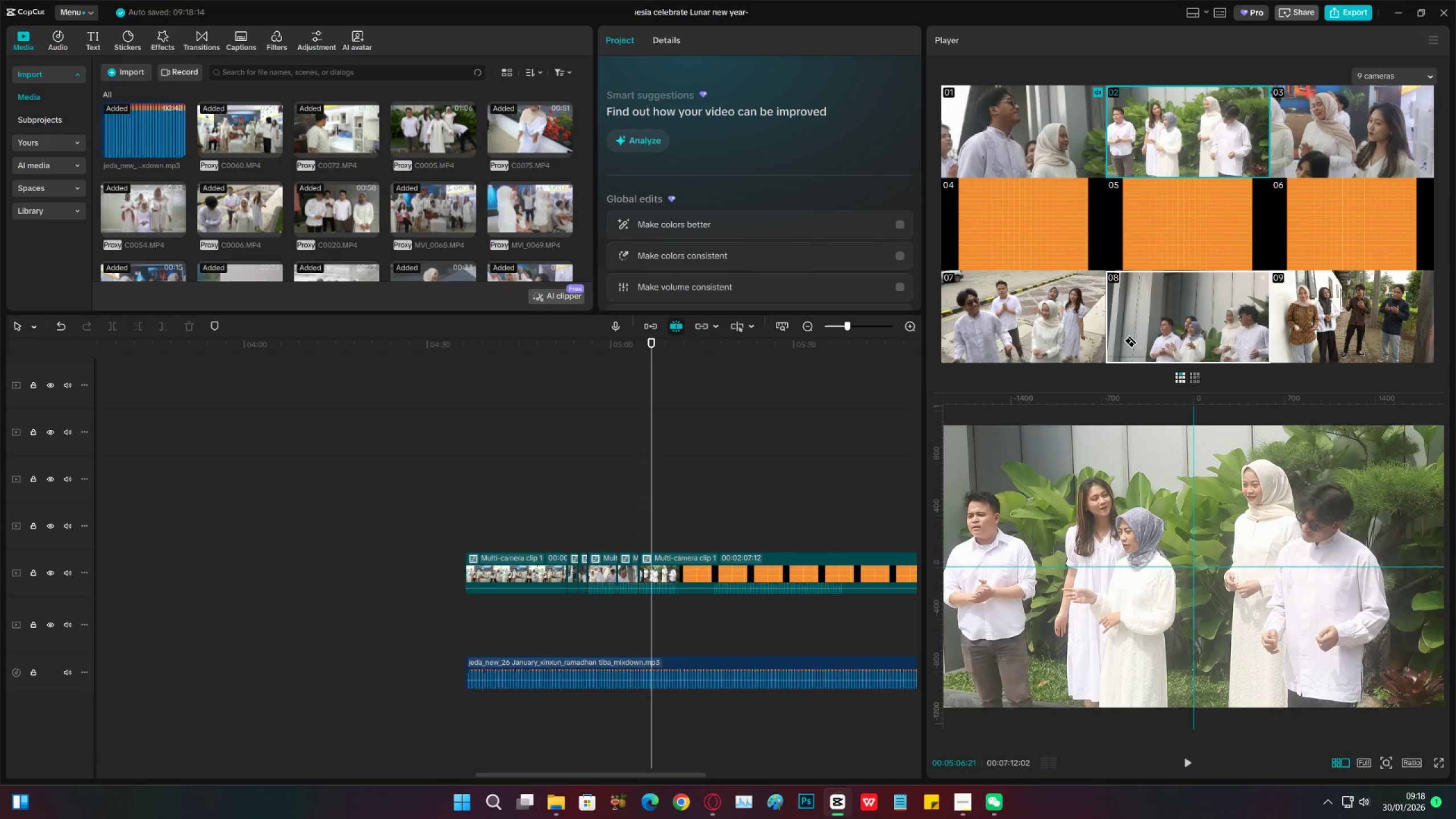 
left_click([1351, 113])
 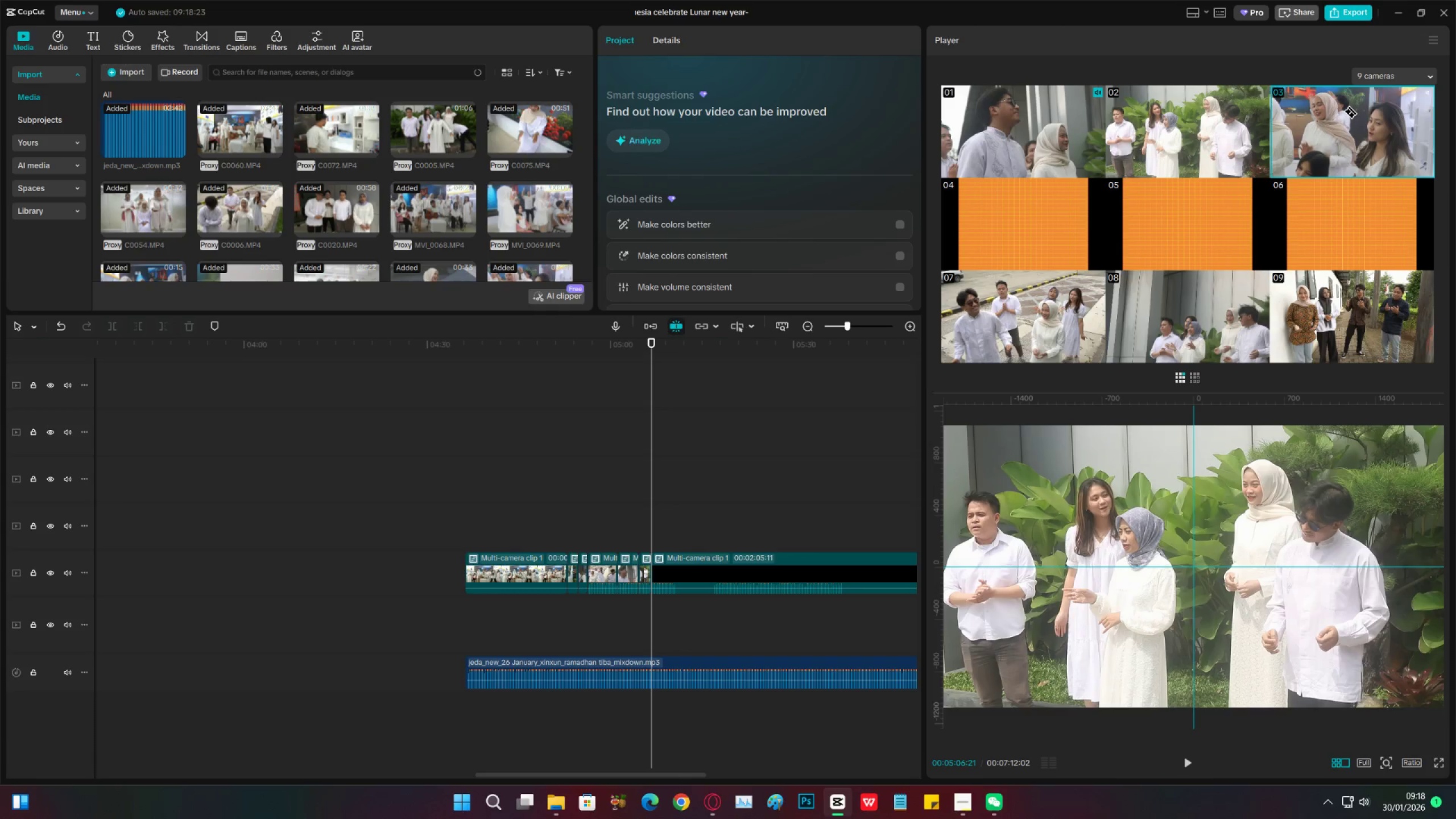 
key(Space)
 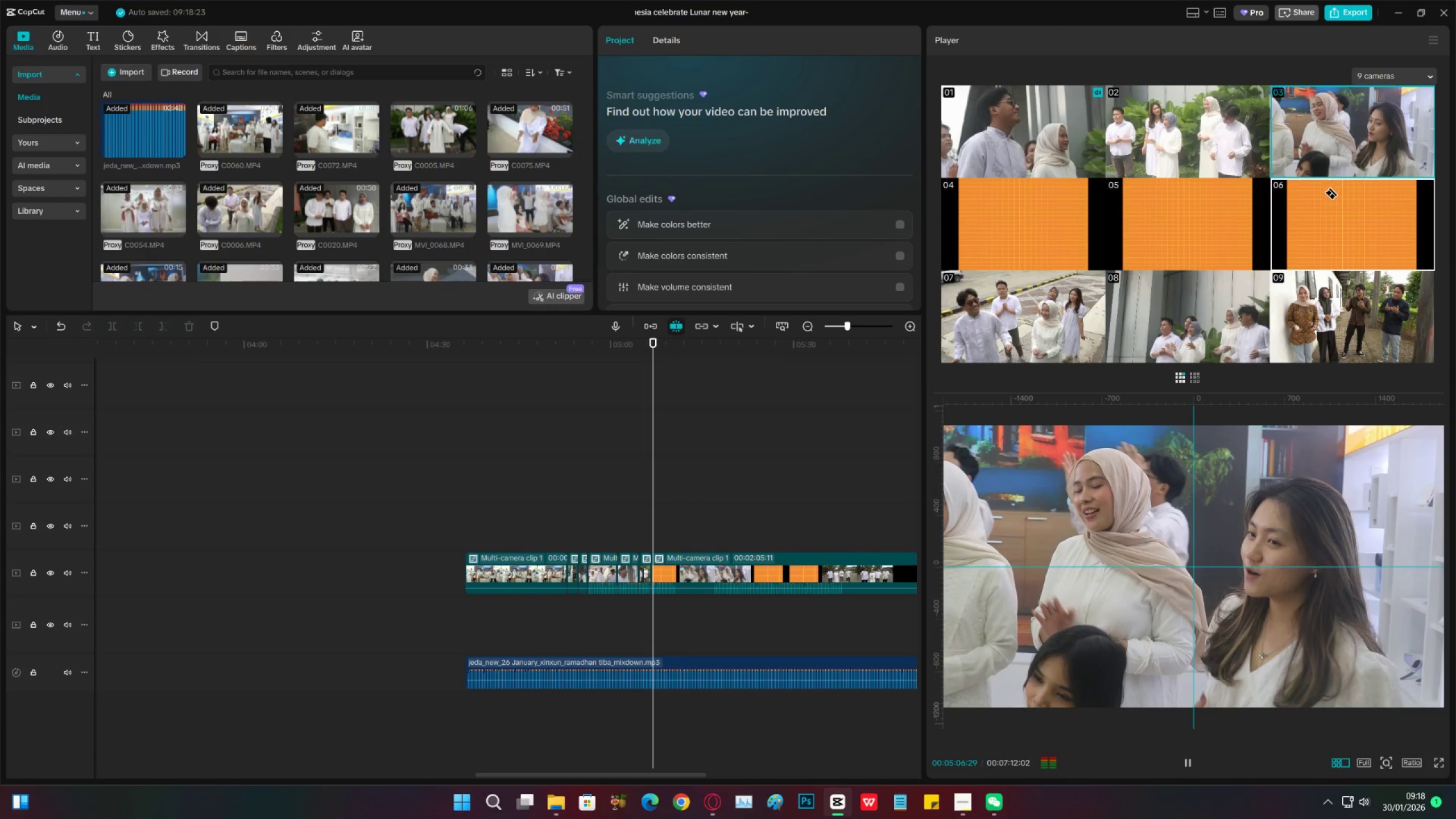 
key(Space)
 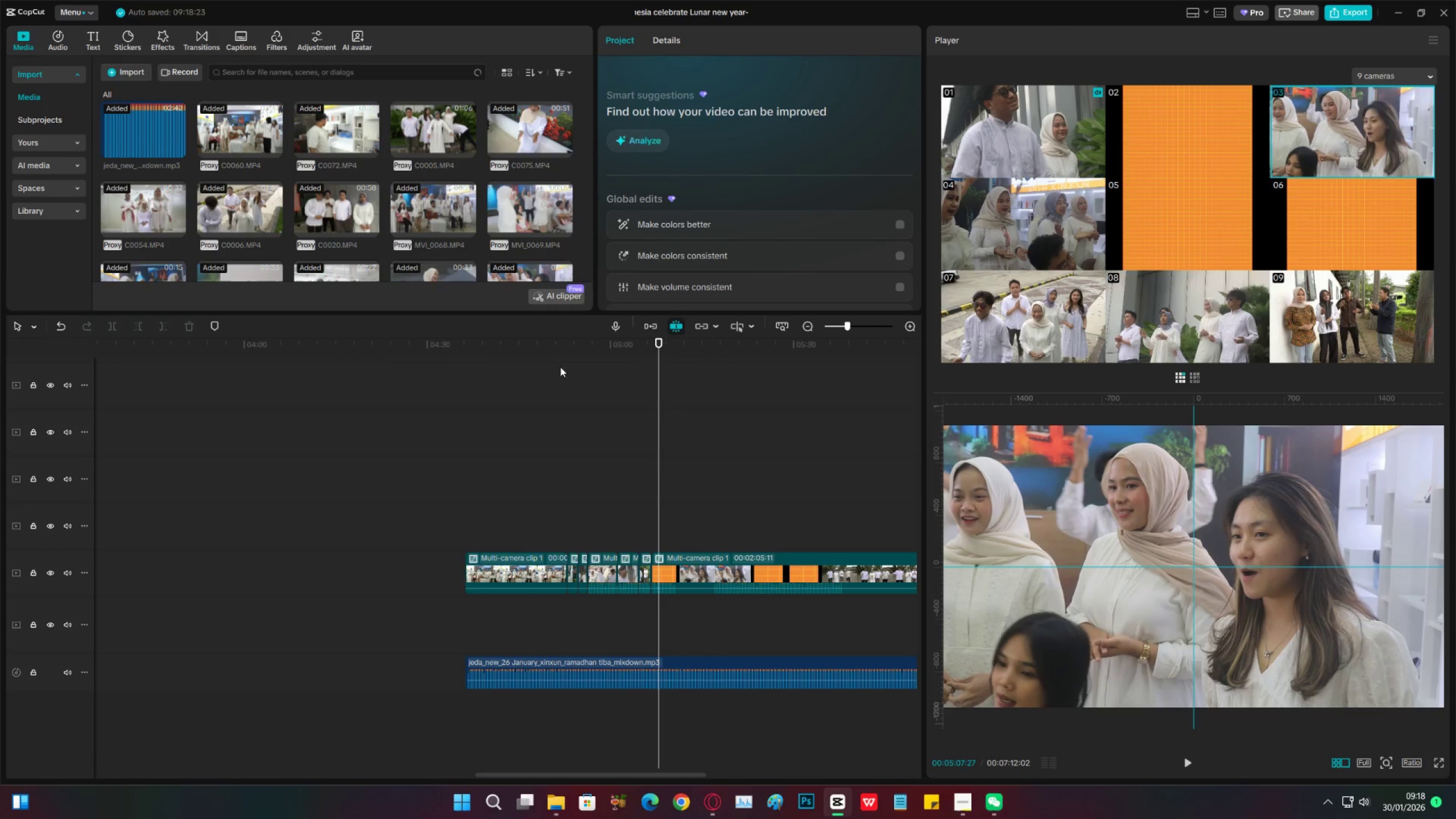 
left_click_drag(start_coordinate=[534, 350], to_coordinate=[565, 362])
 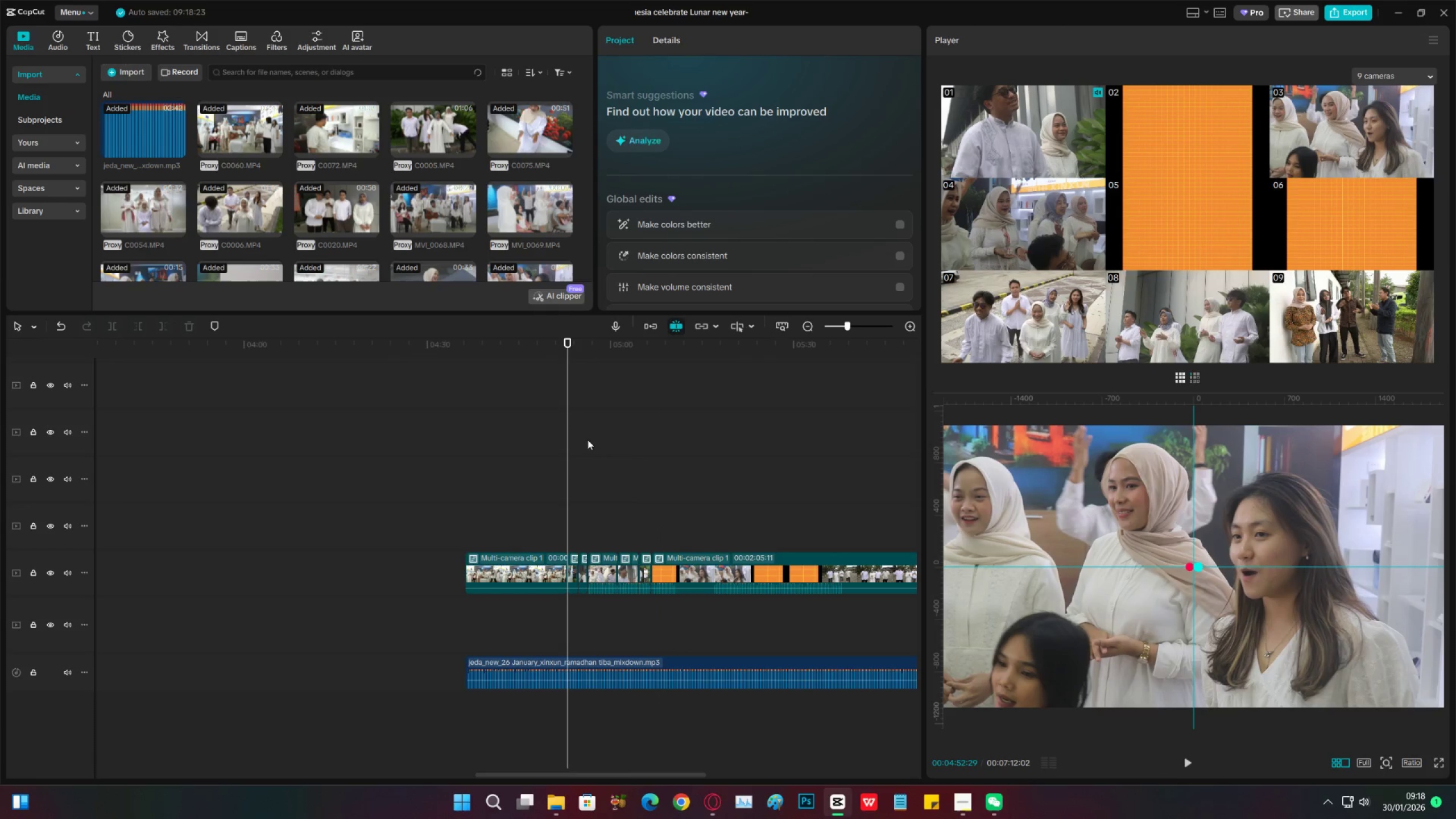 
key(Space)
 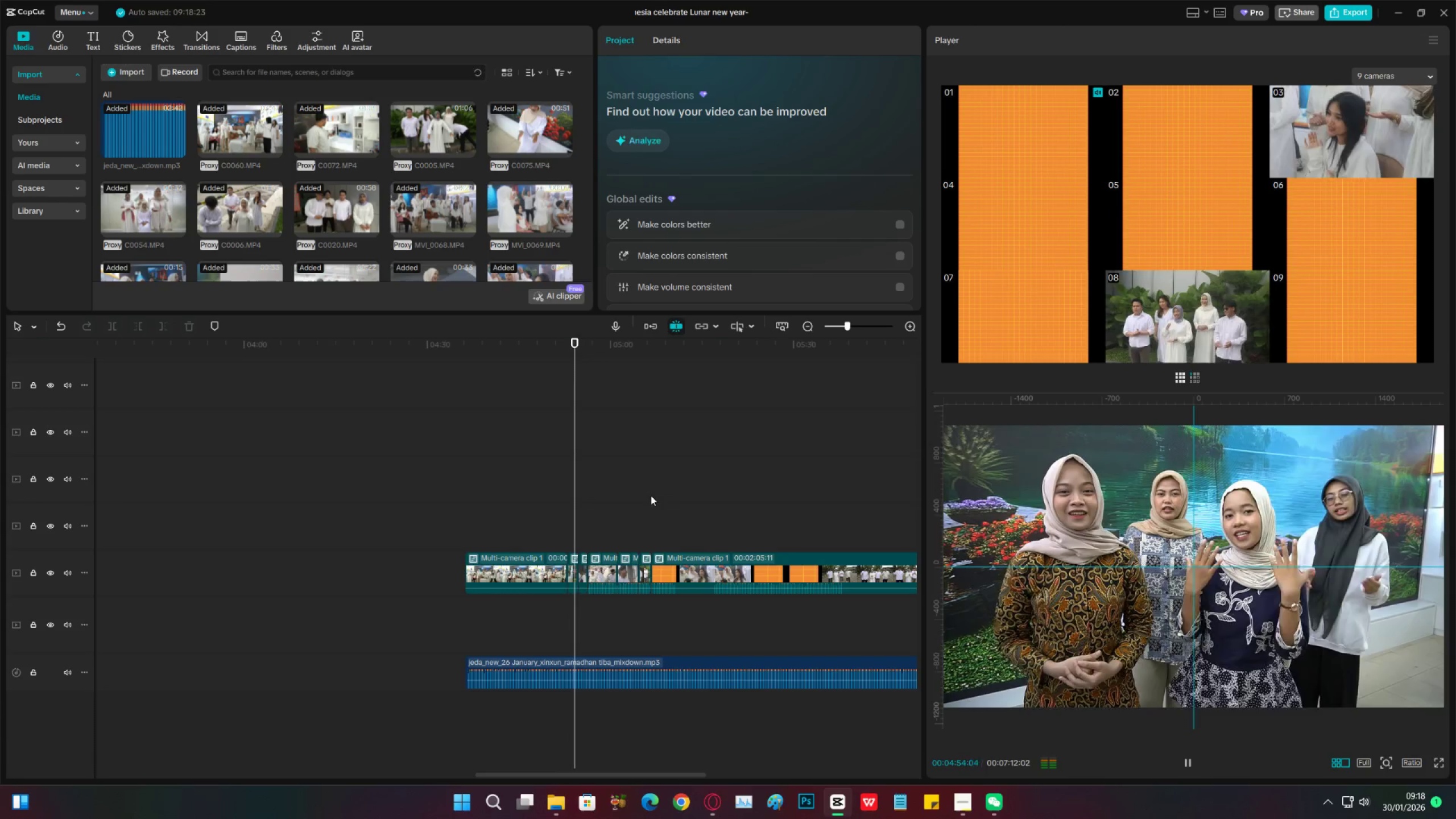 
wait(8.13)
 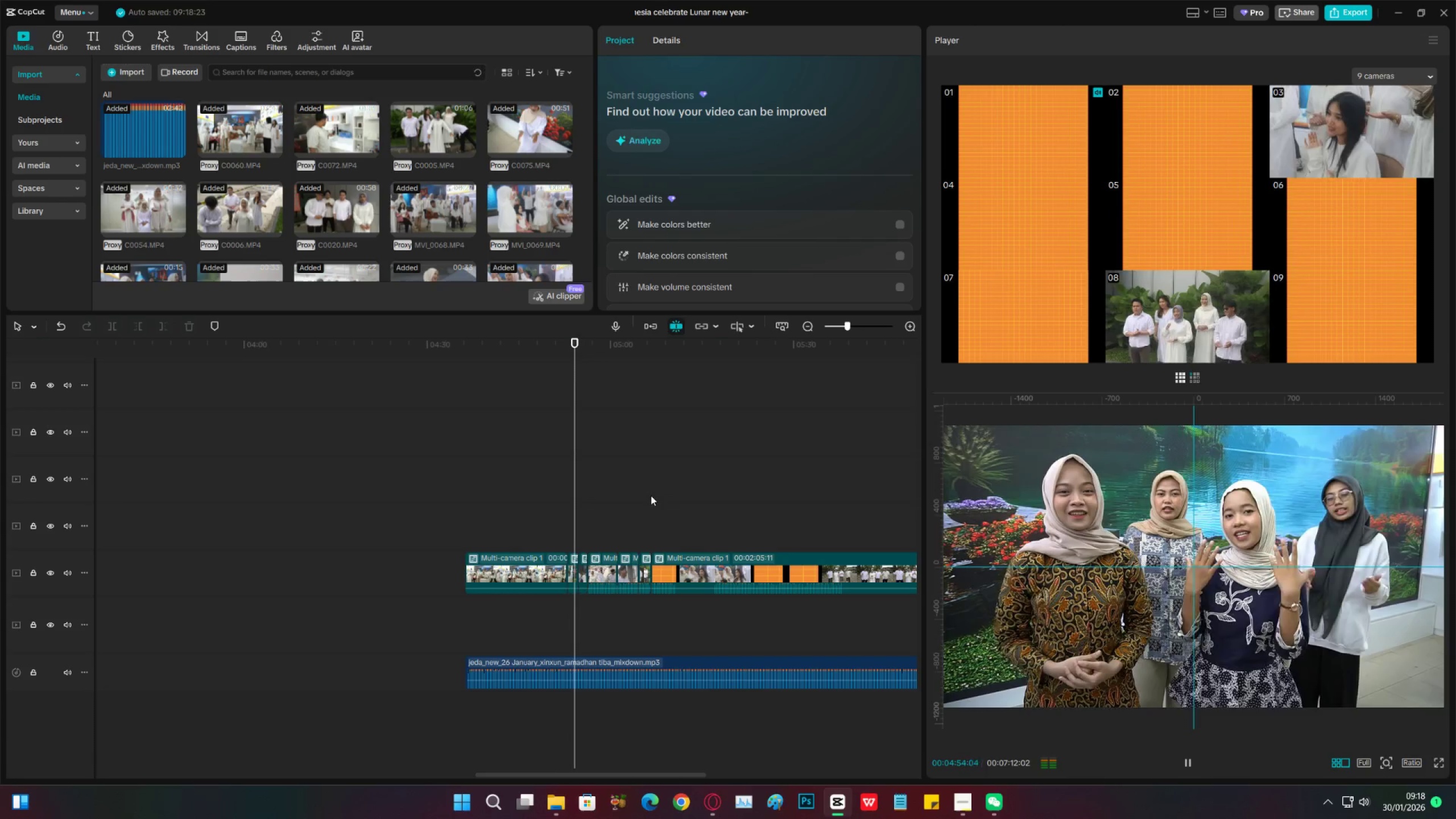 
key(Space)
 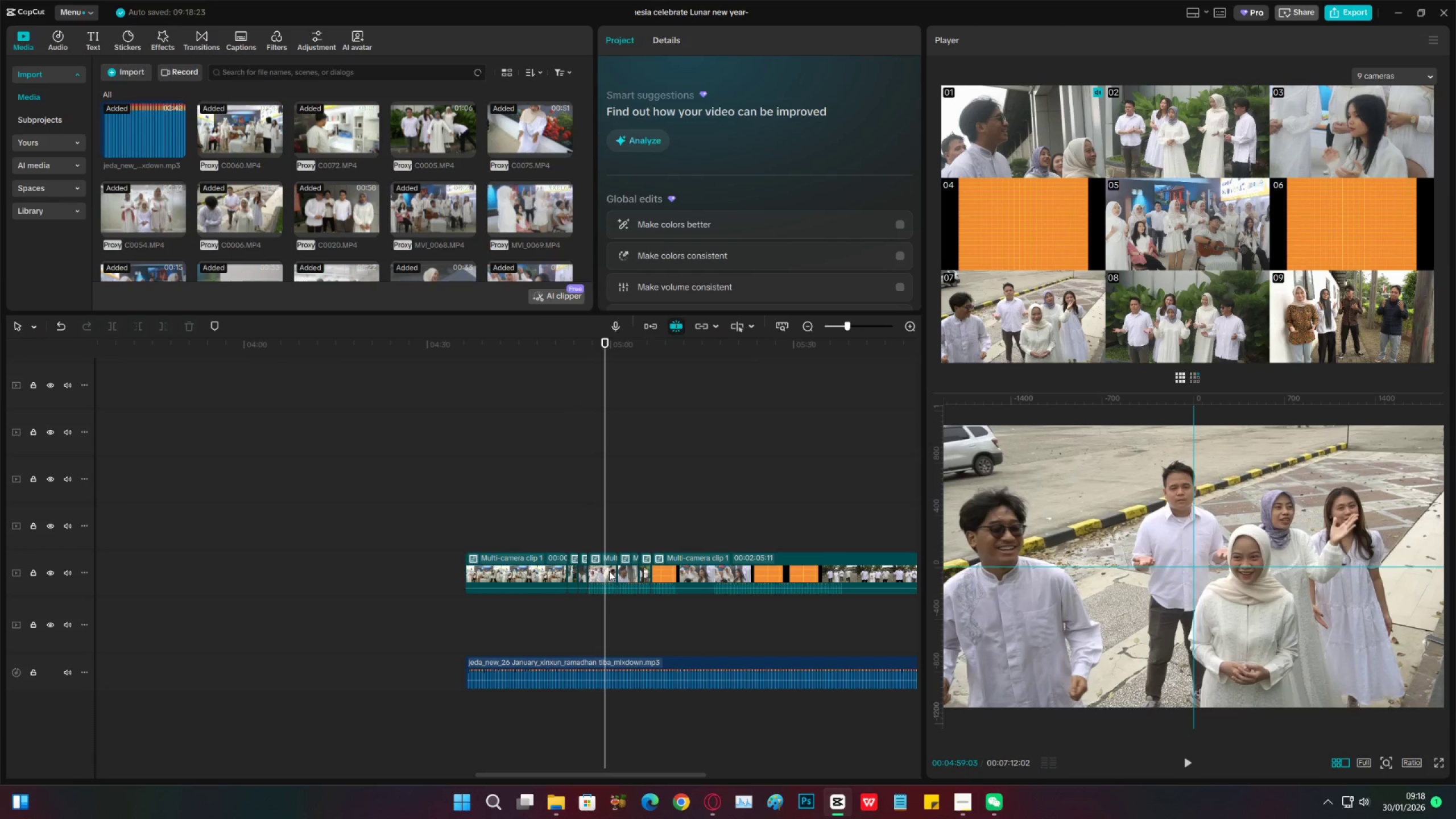 
double_click([609, 571])
 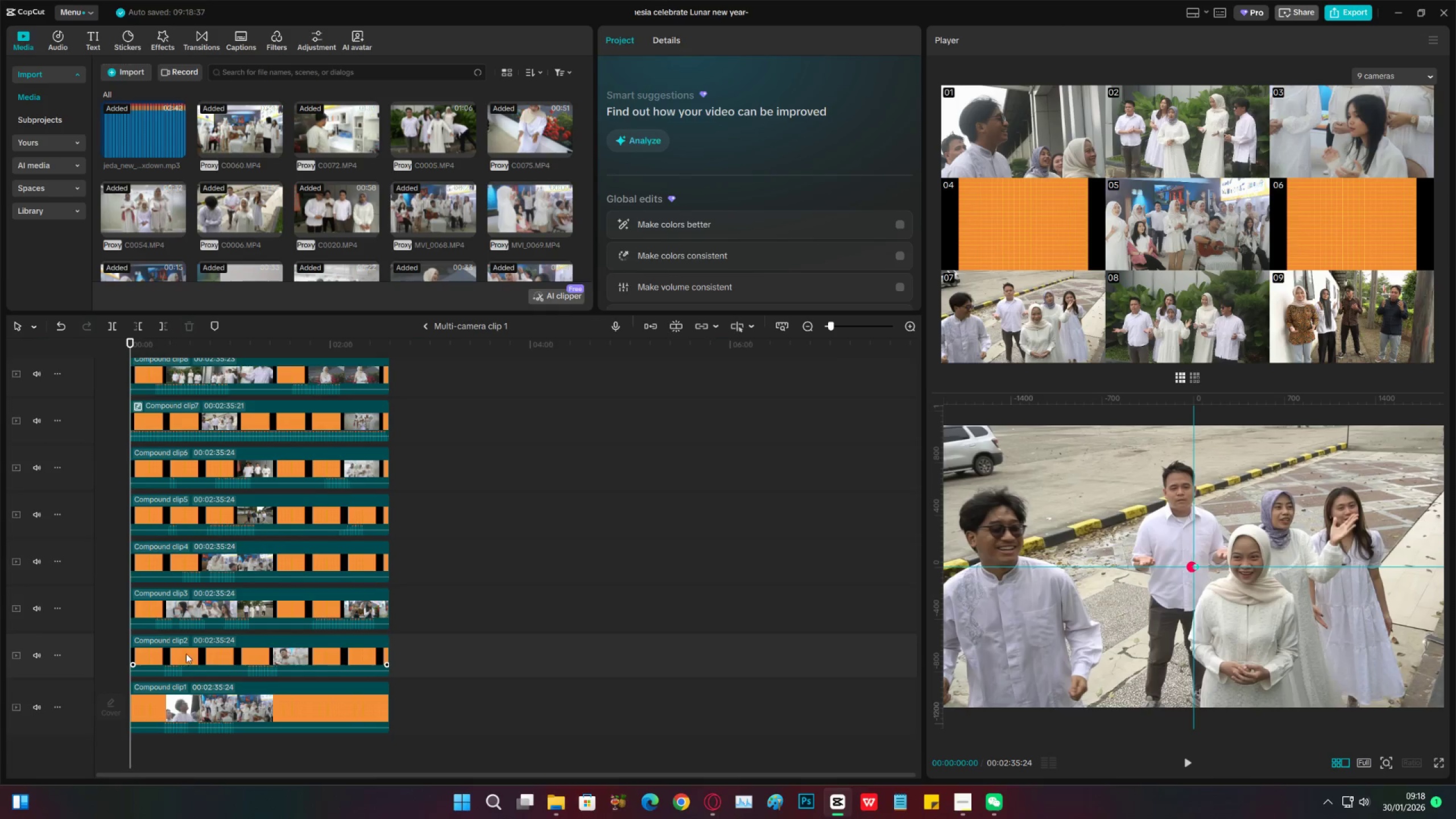 
double_click([192, 604])
 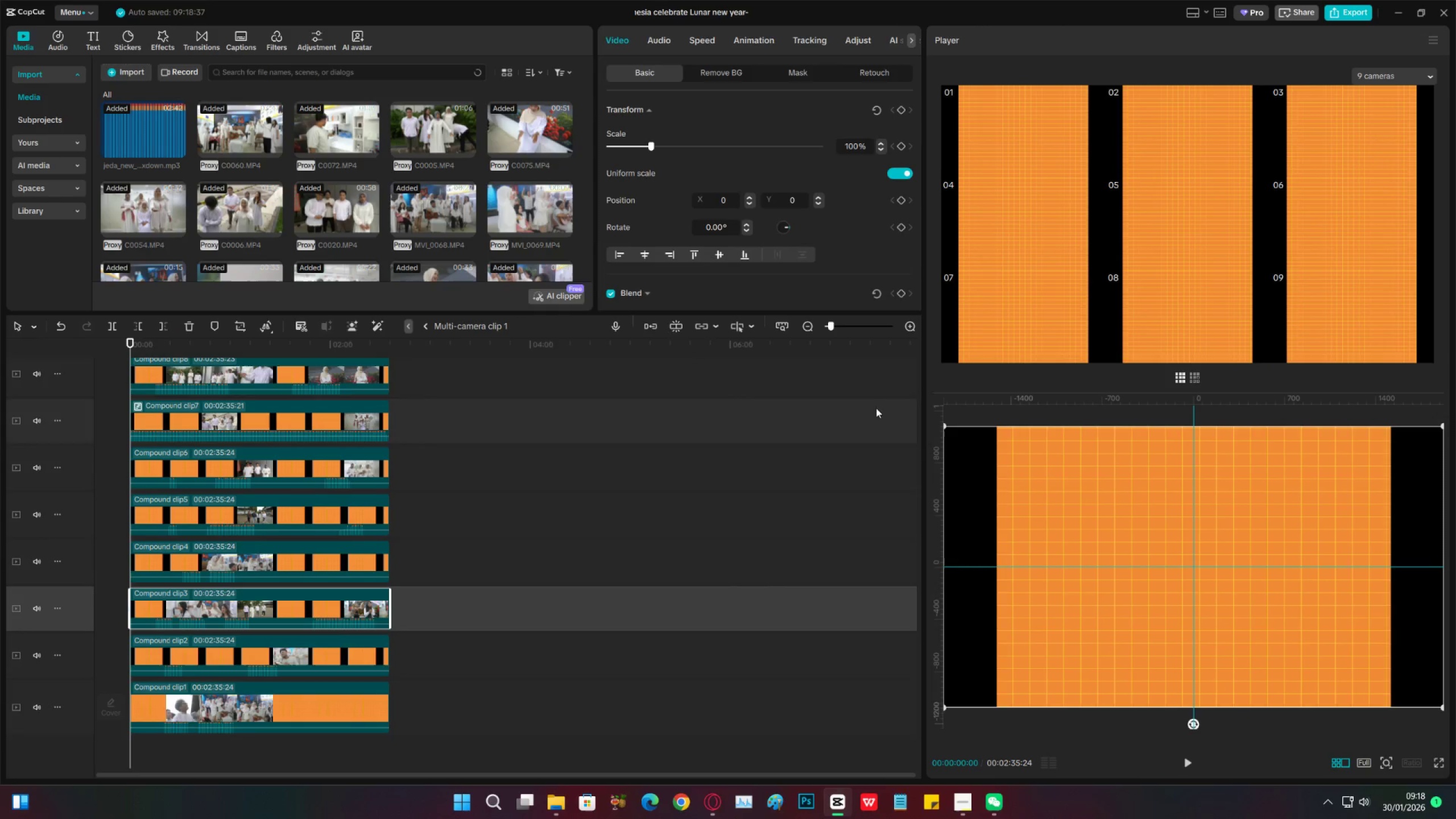 
double_click([809, 327])
 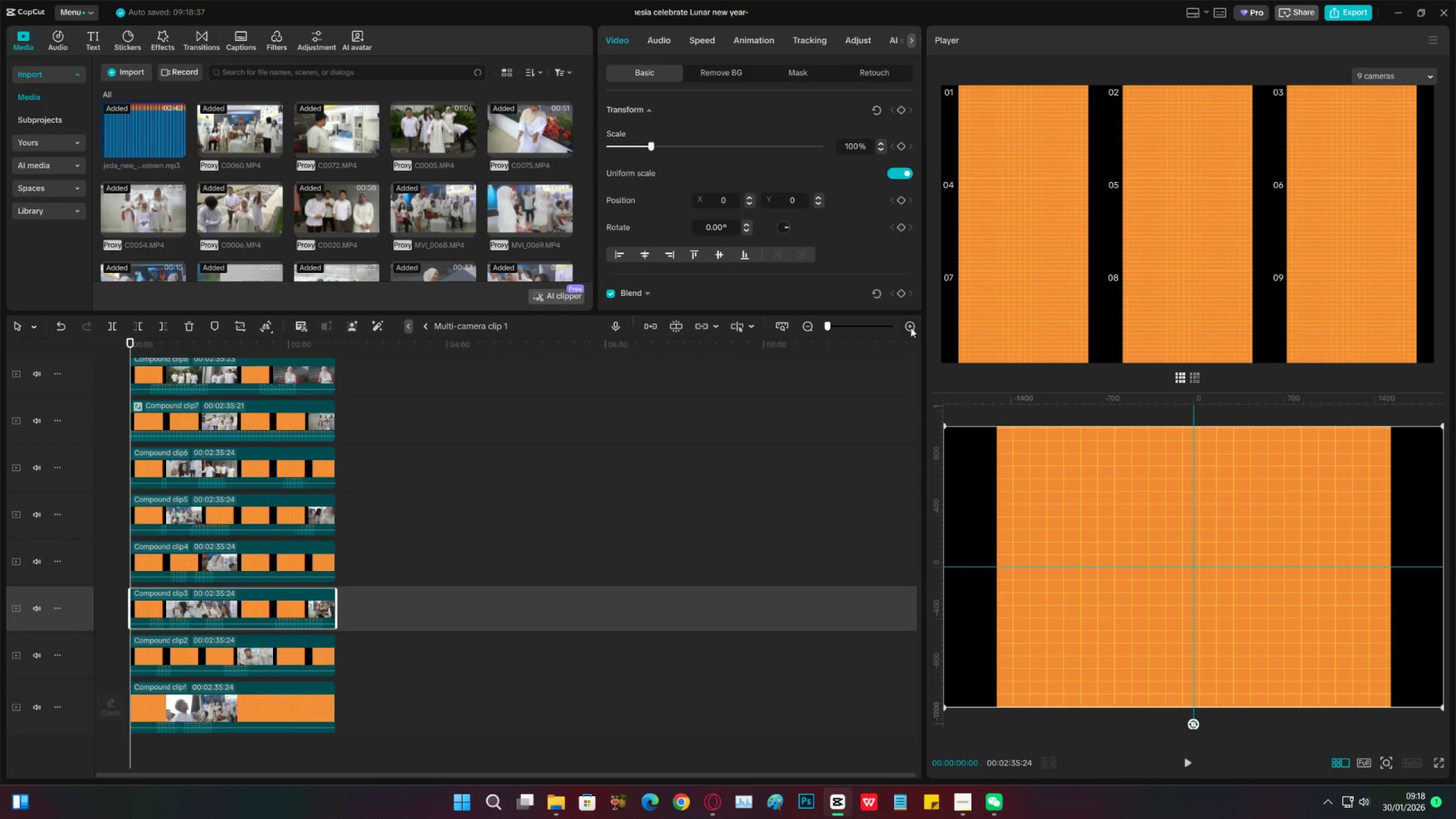 
double_click([911, 328])
 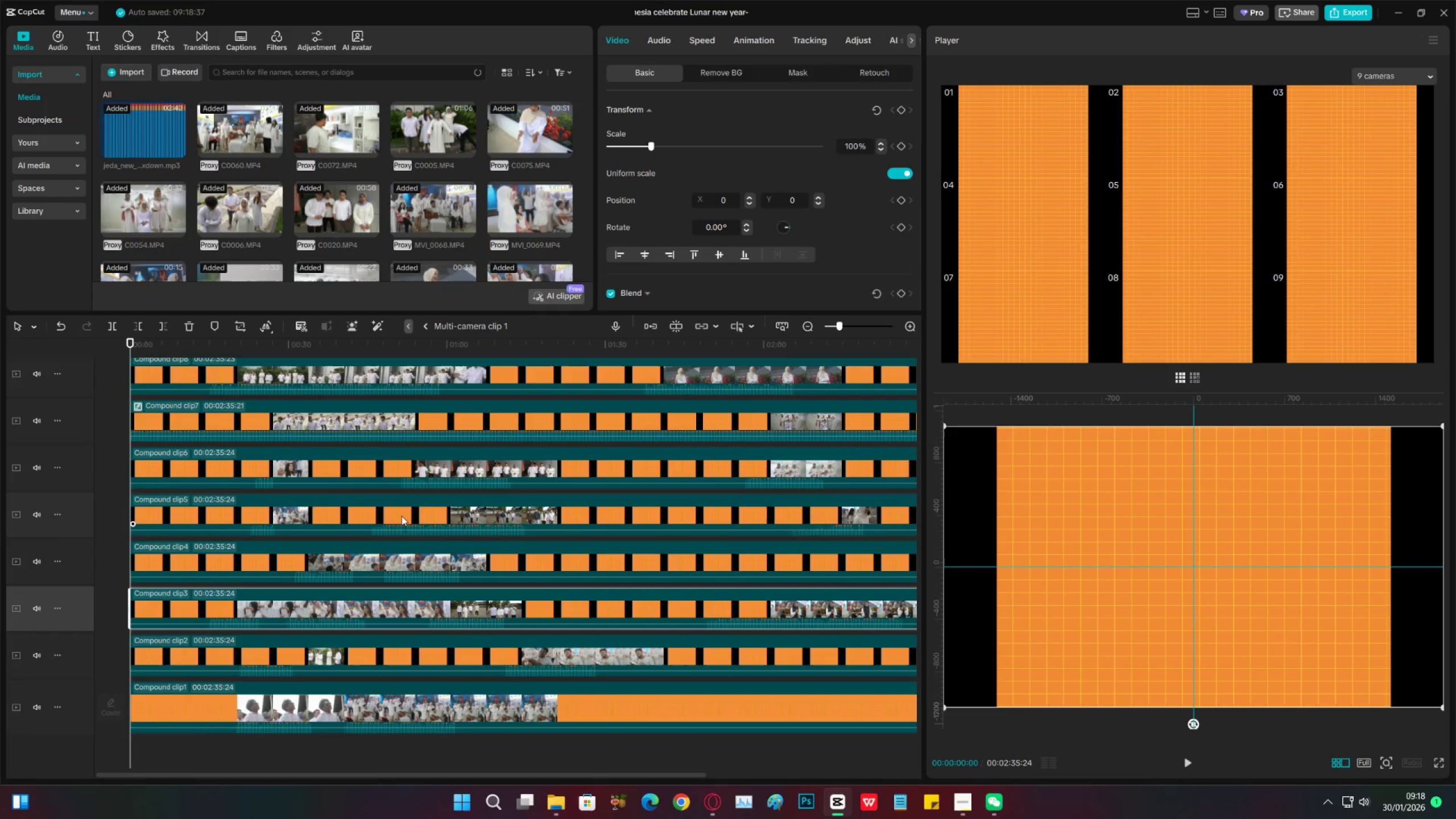 
left_click([366, 566])
 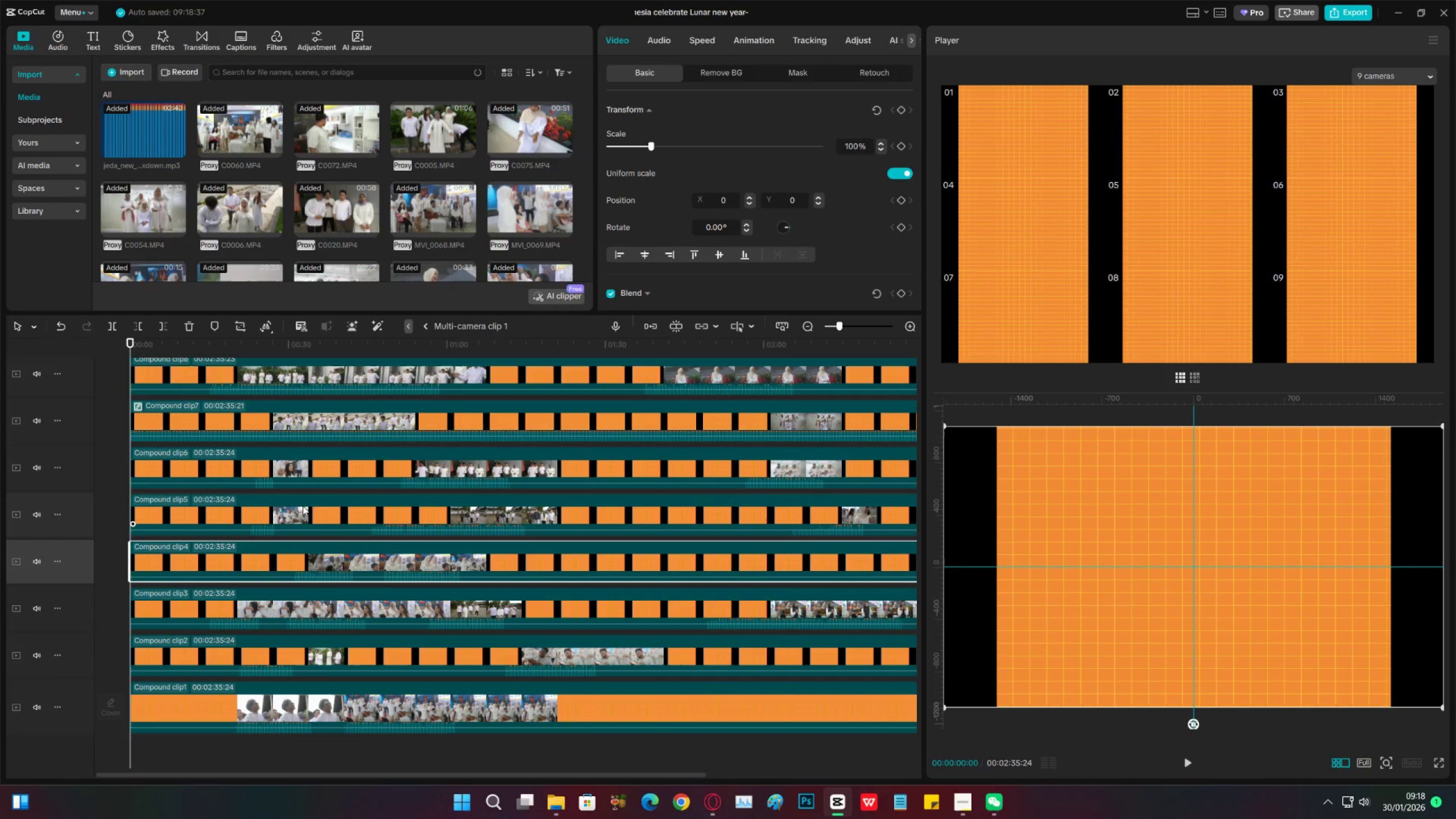 
left_click([315, 425])
 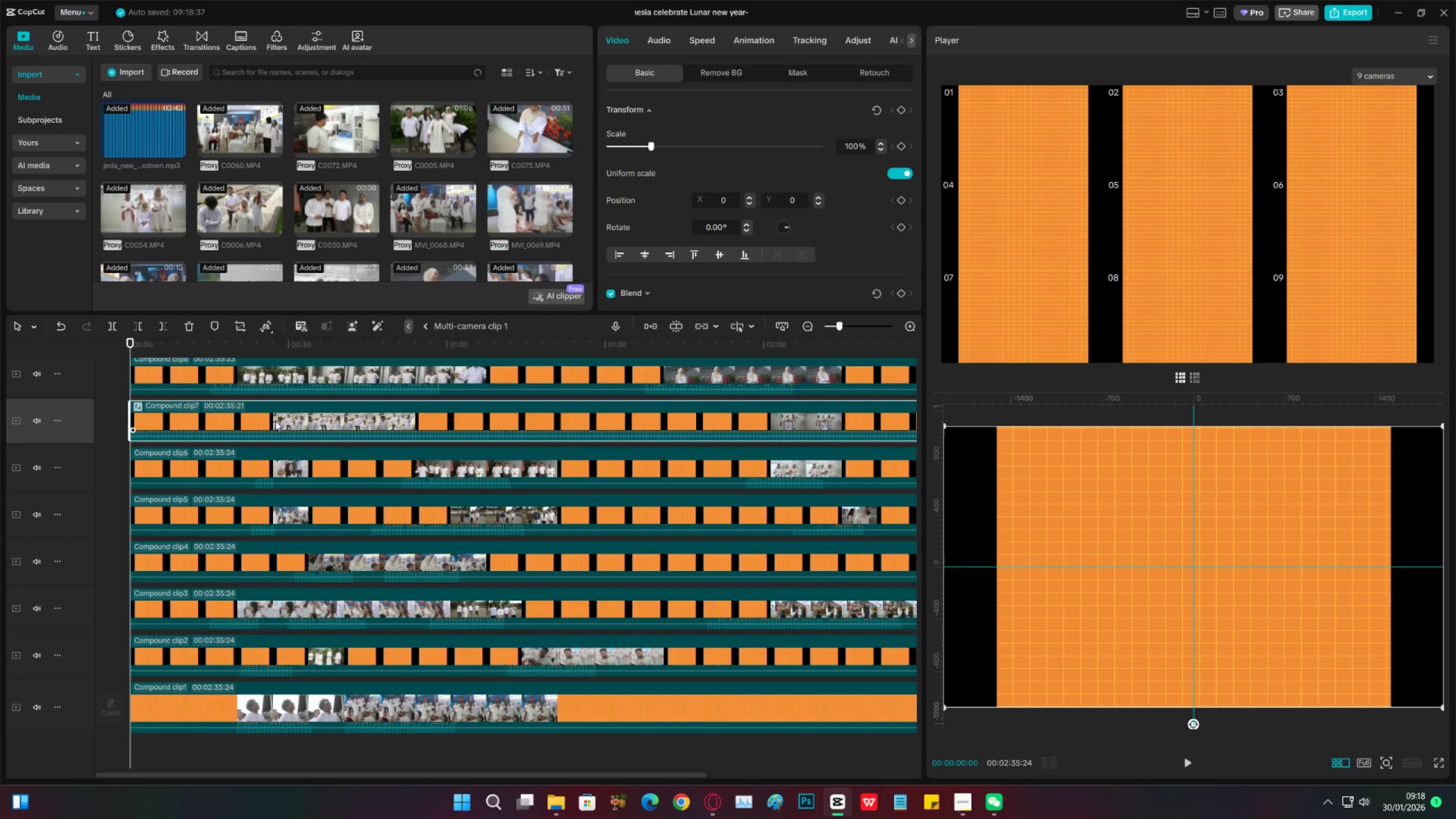 
double_click([275, 421])
 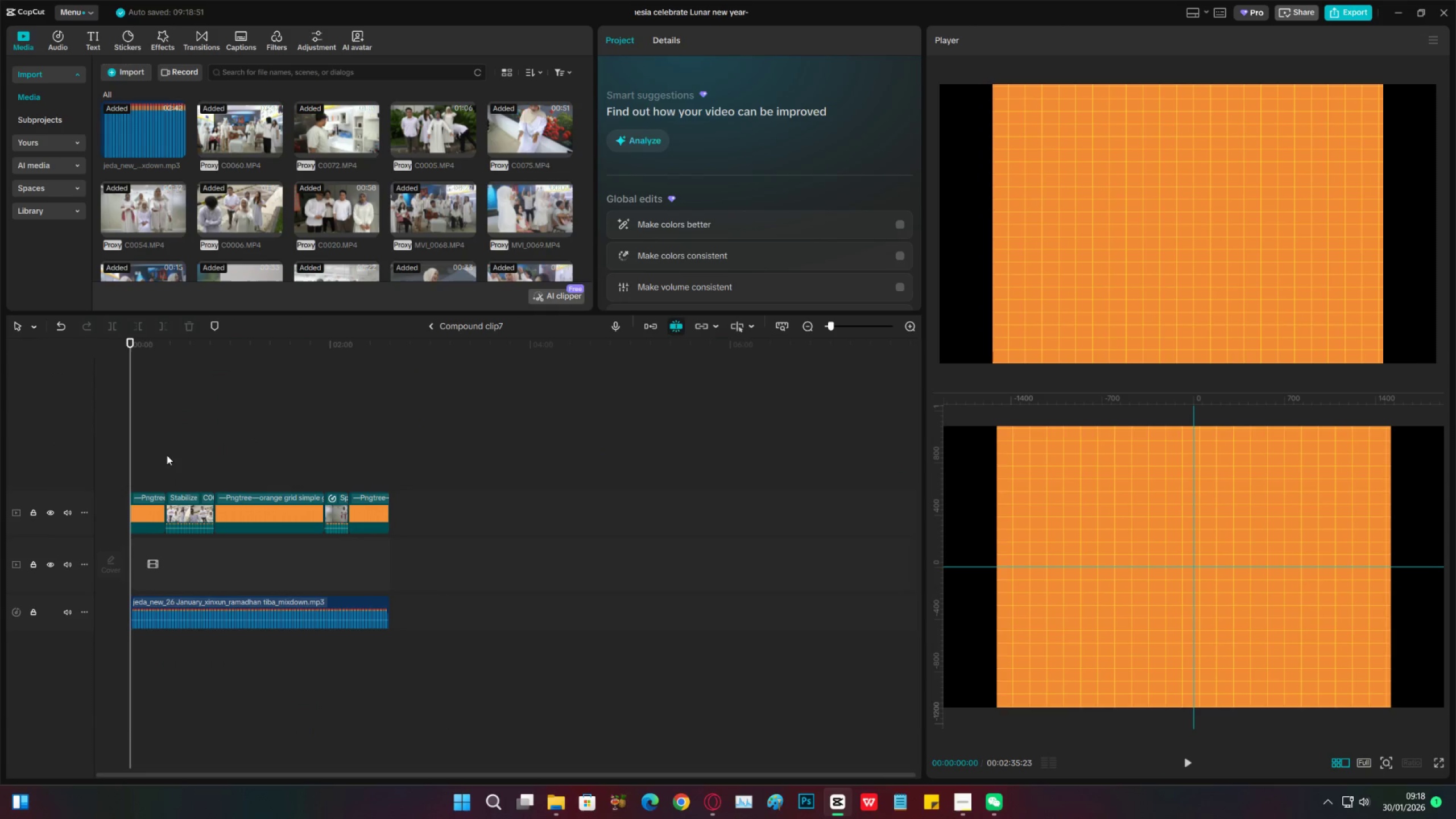 
left_click([157, 453])
 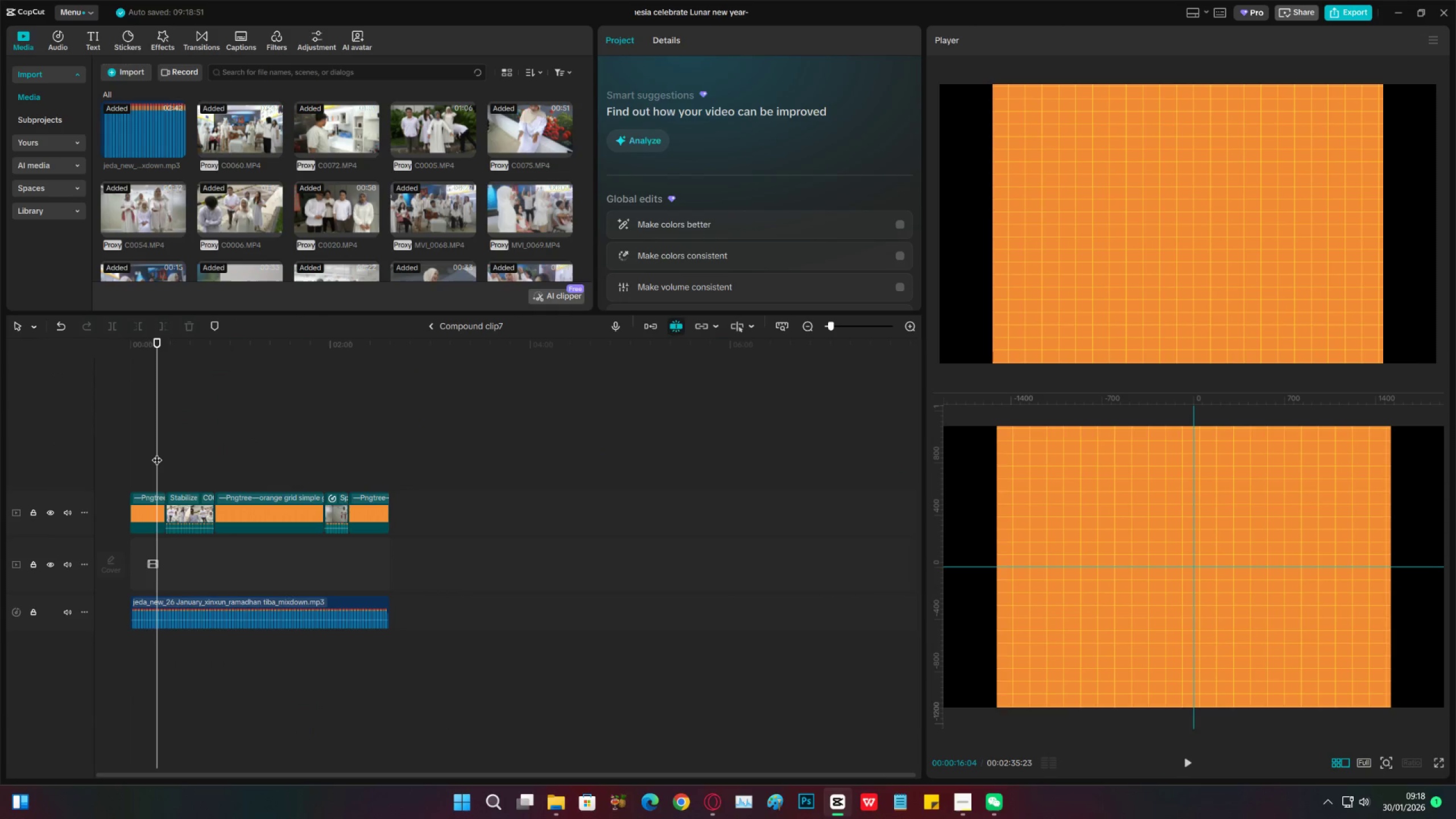 
key(Space)
 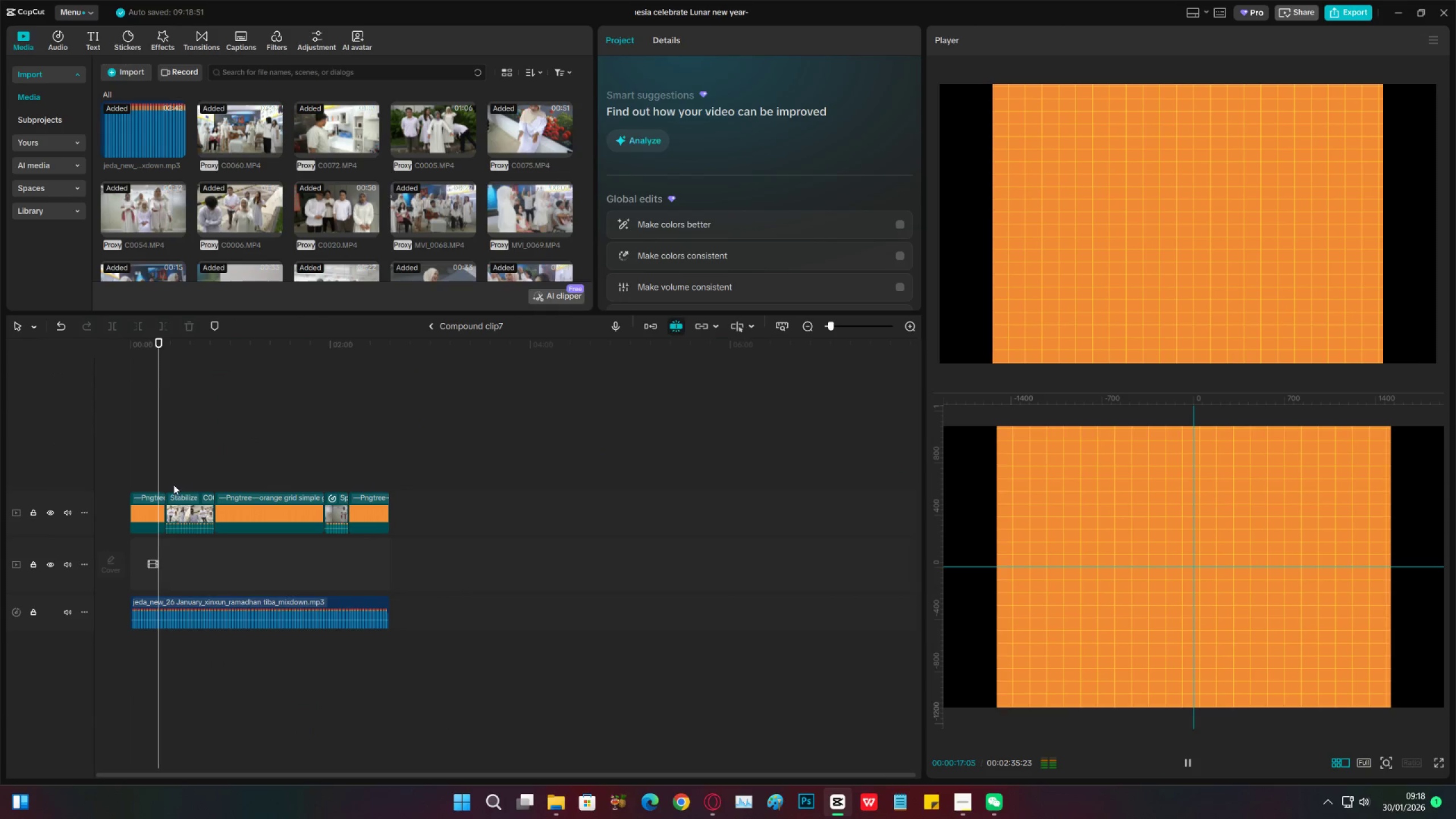 
left_click([169, 468])
 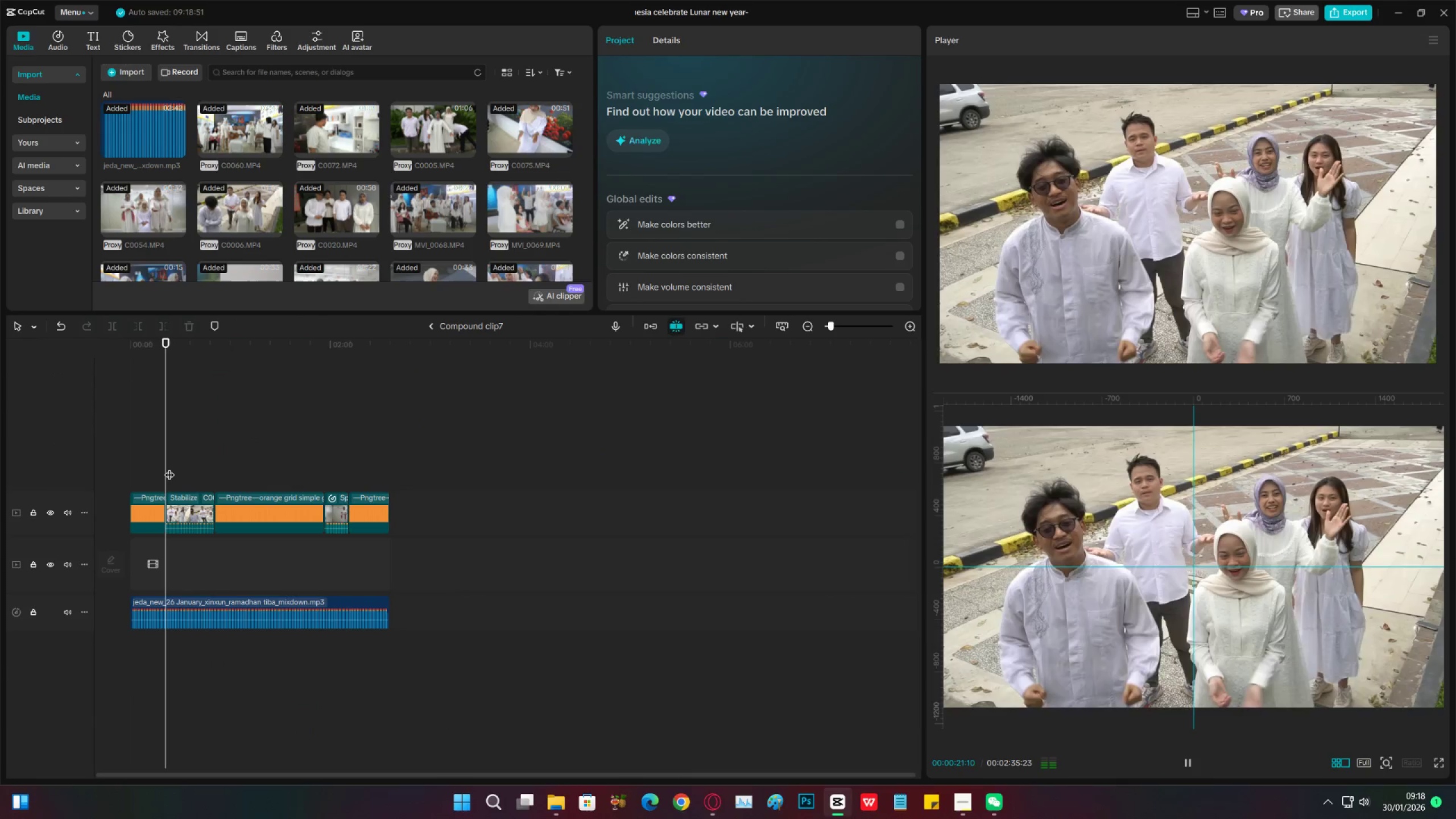 
key(Space)
 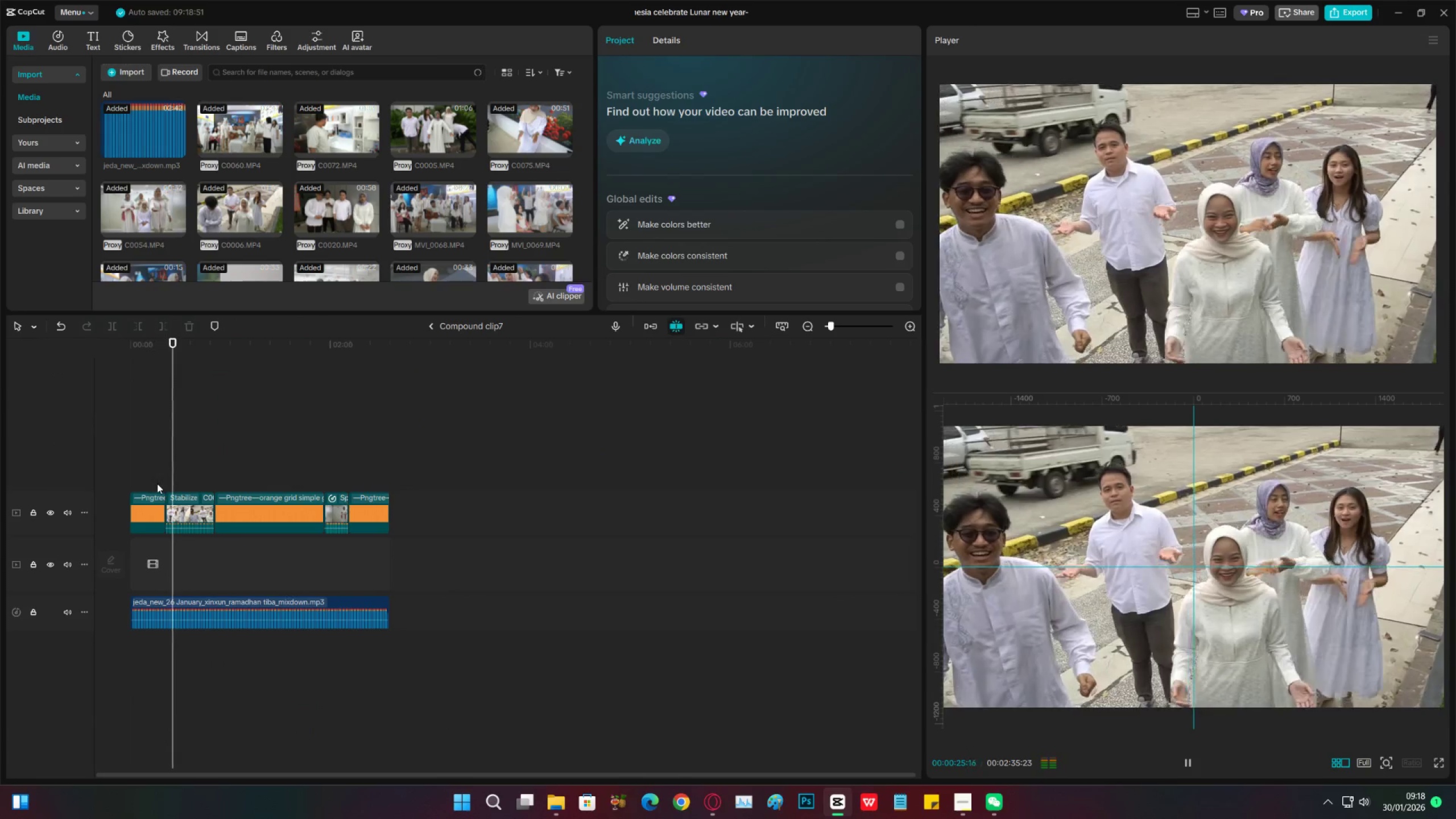 
wait(5.58)
 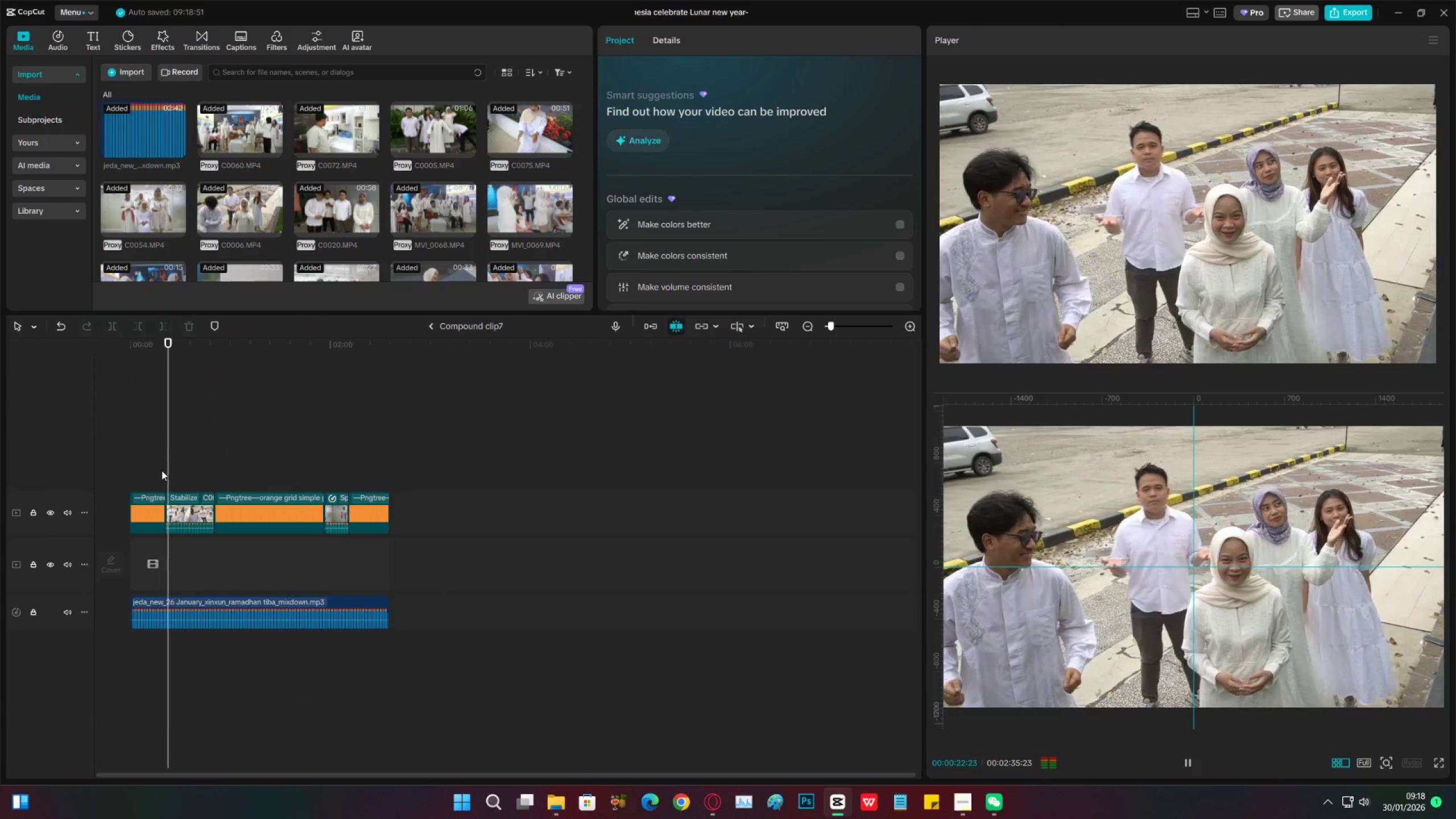 
left_click([189, 508])
 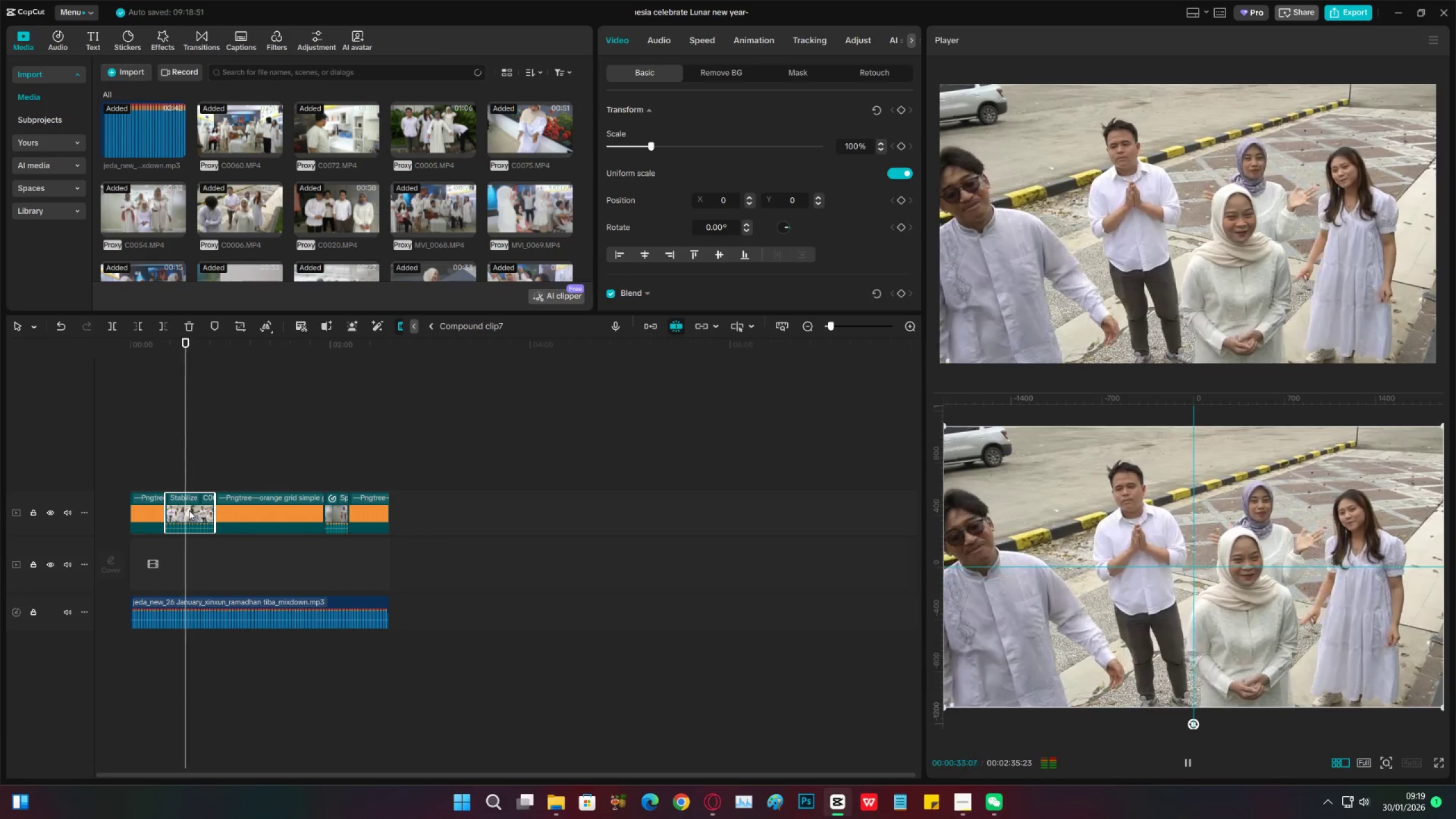 
wait(11.25)
 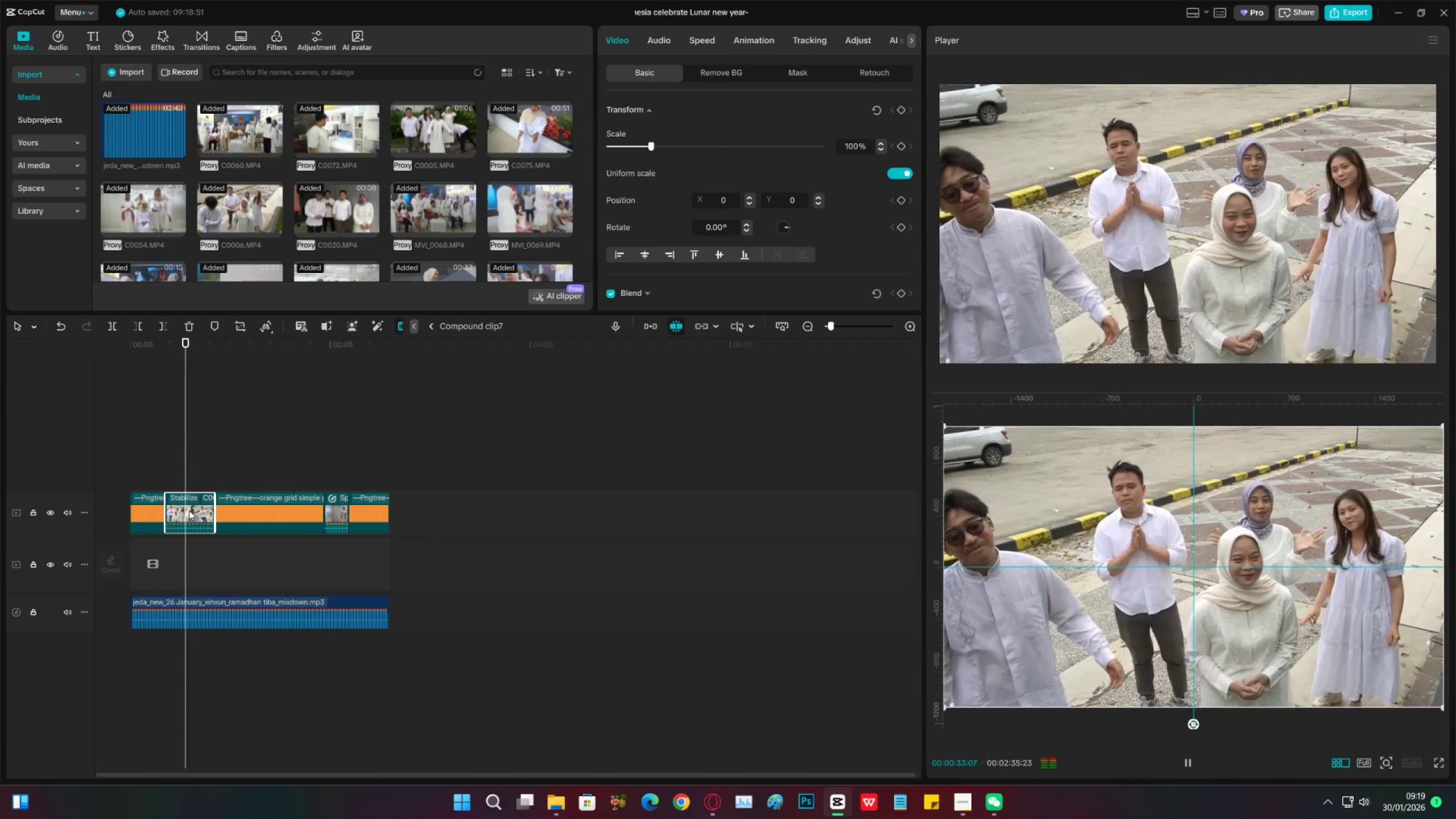 
key(Space)
 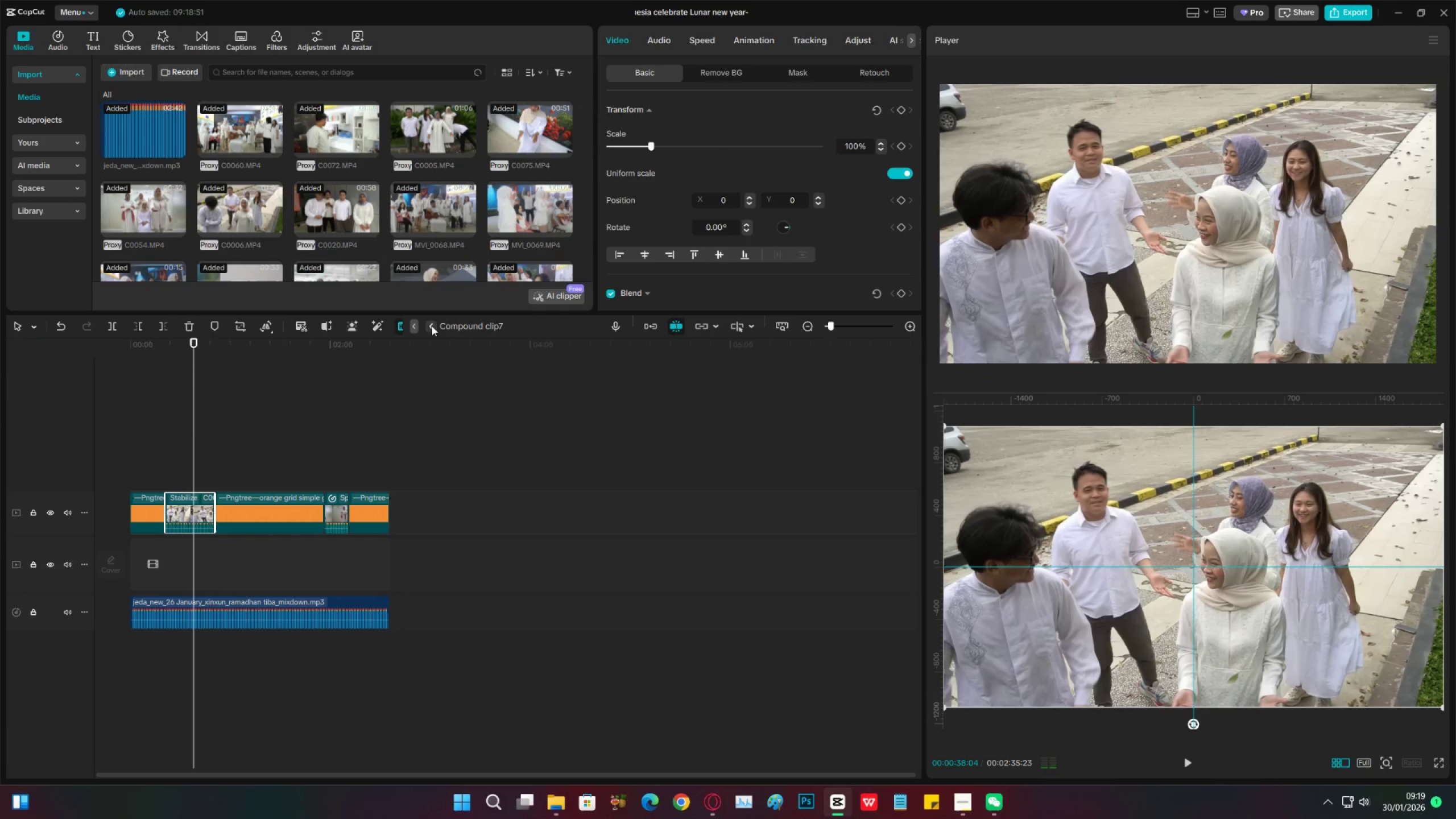 
left_click([432, 326])
 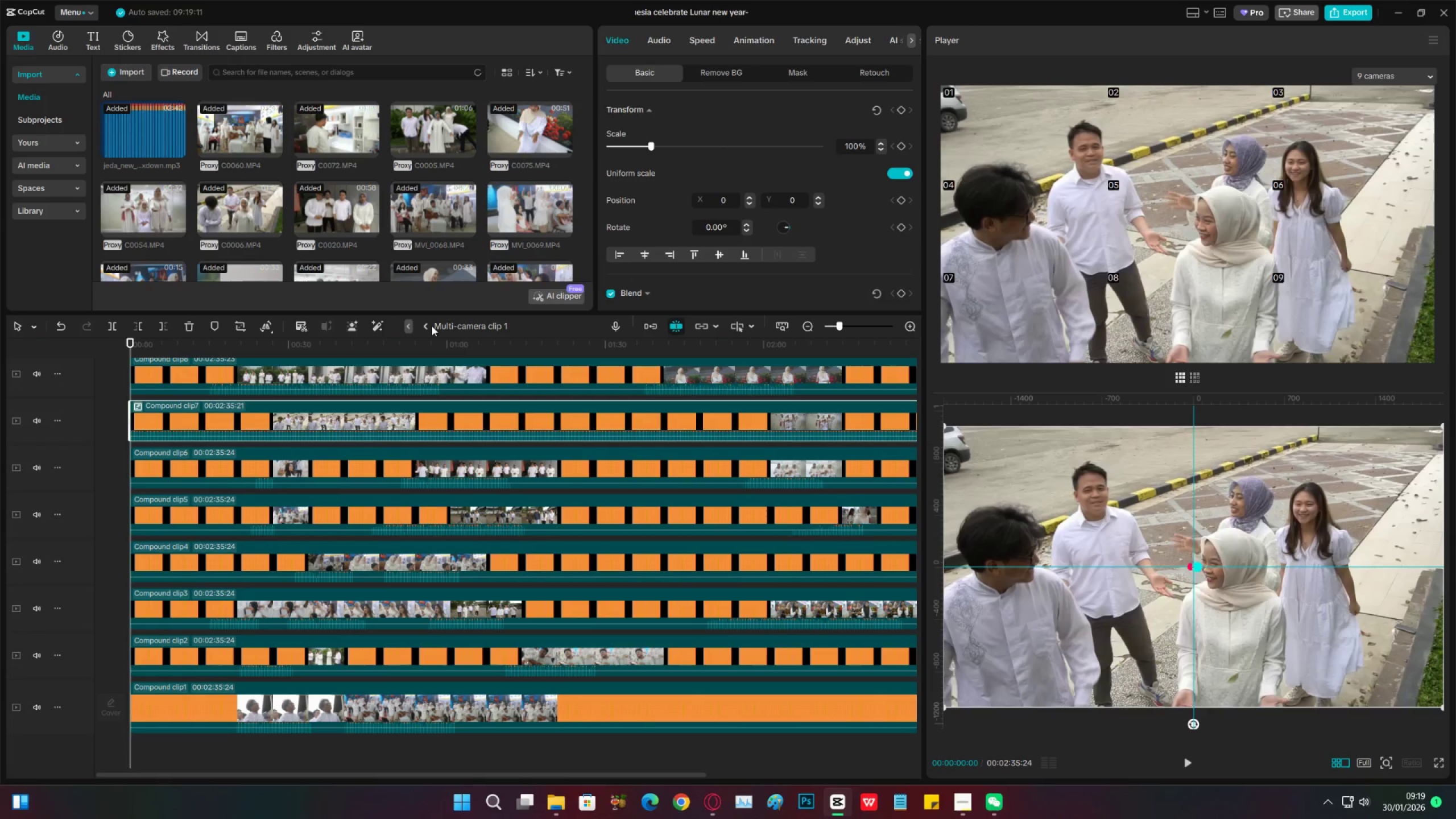 
left_click([425, 326])
 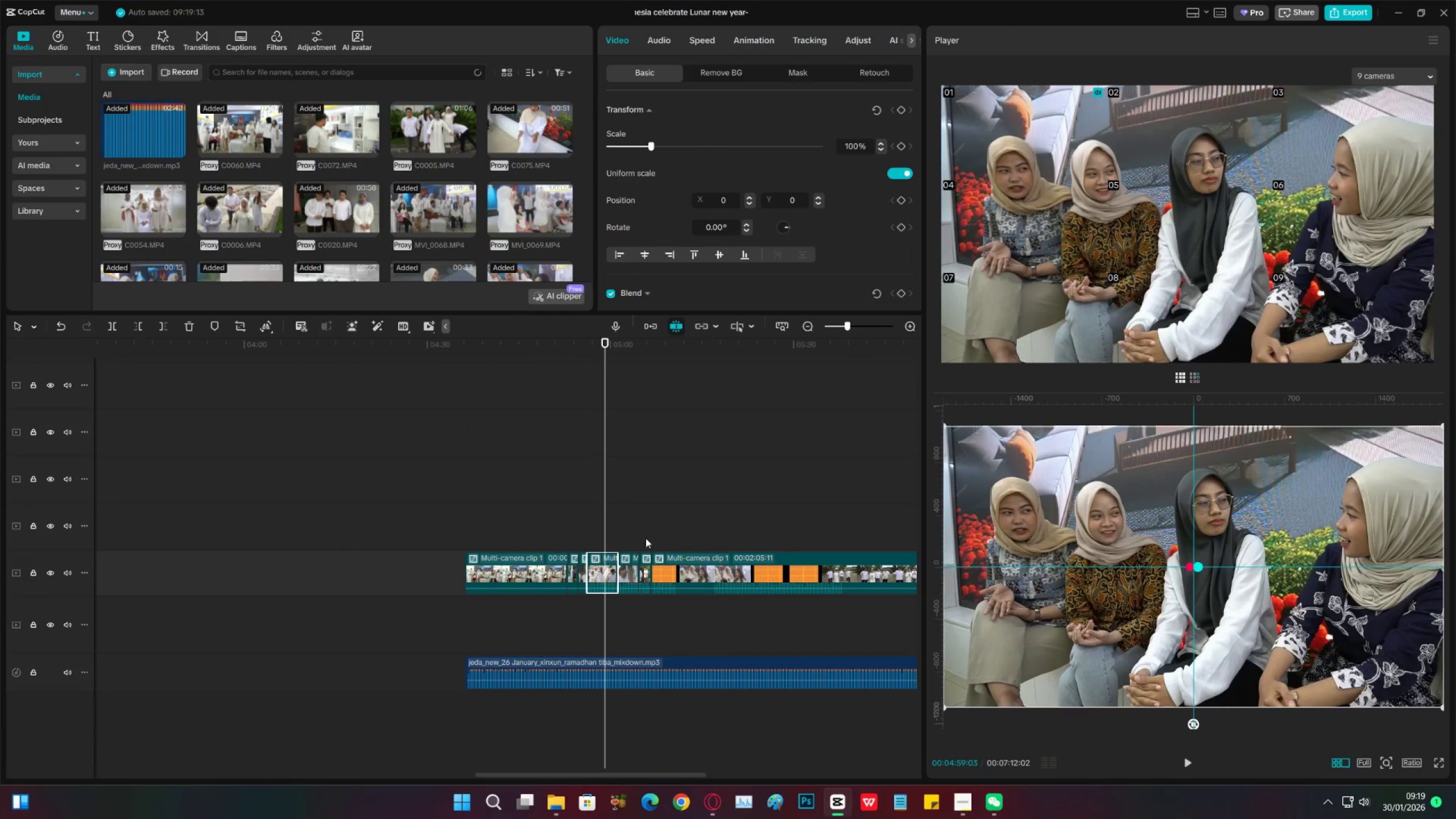 
key(Space)
 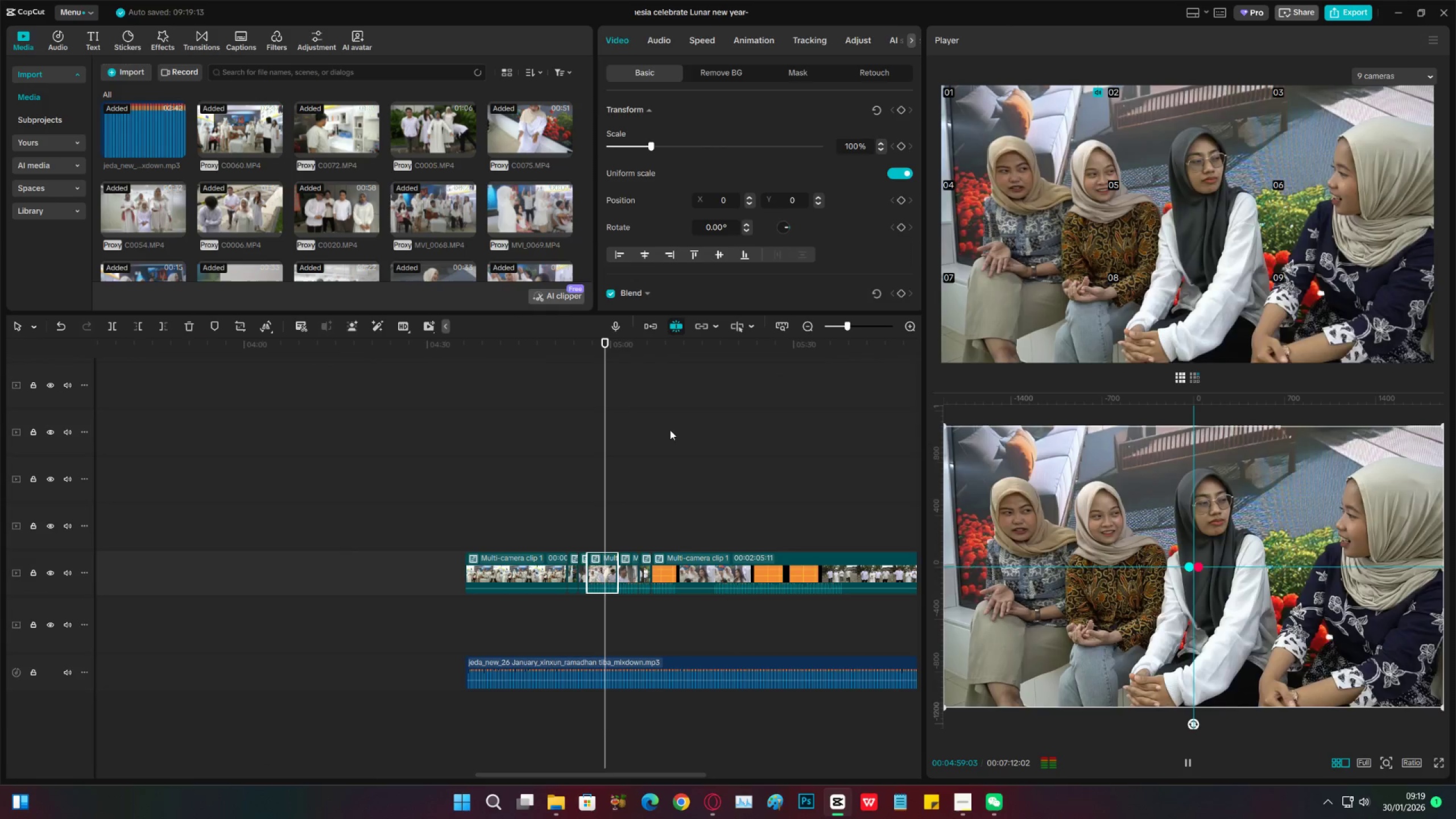 
key(Space)
 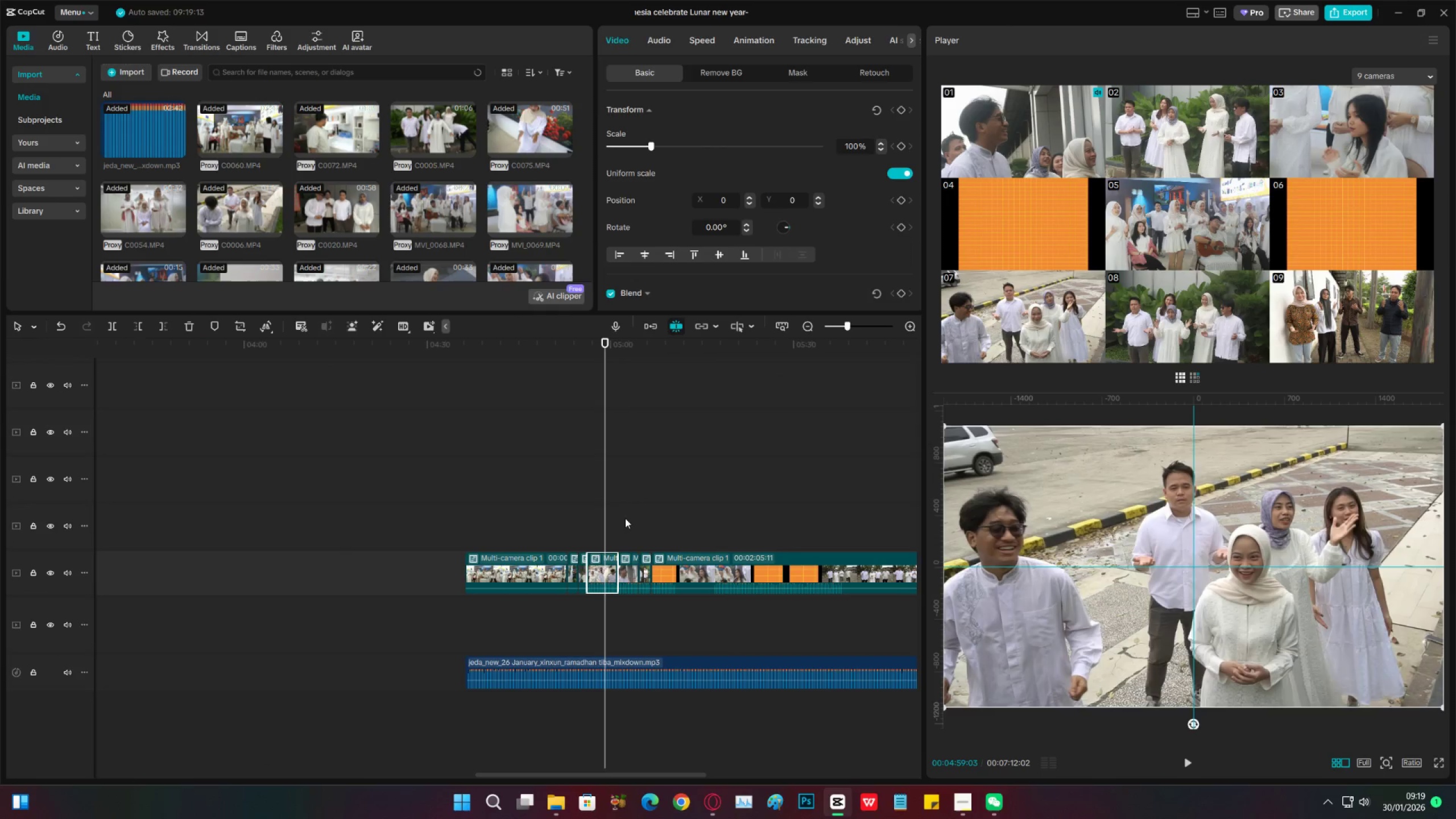 
key(Space)
 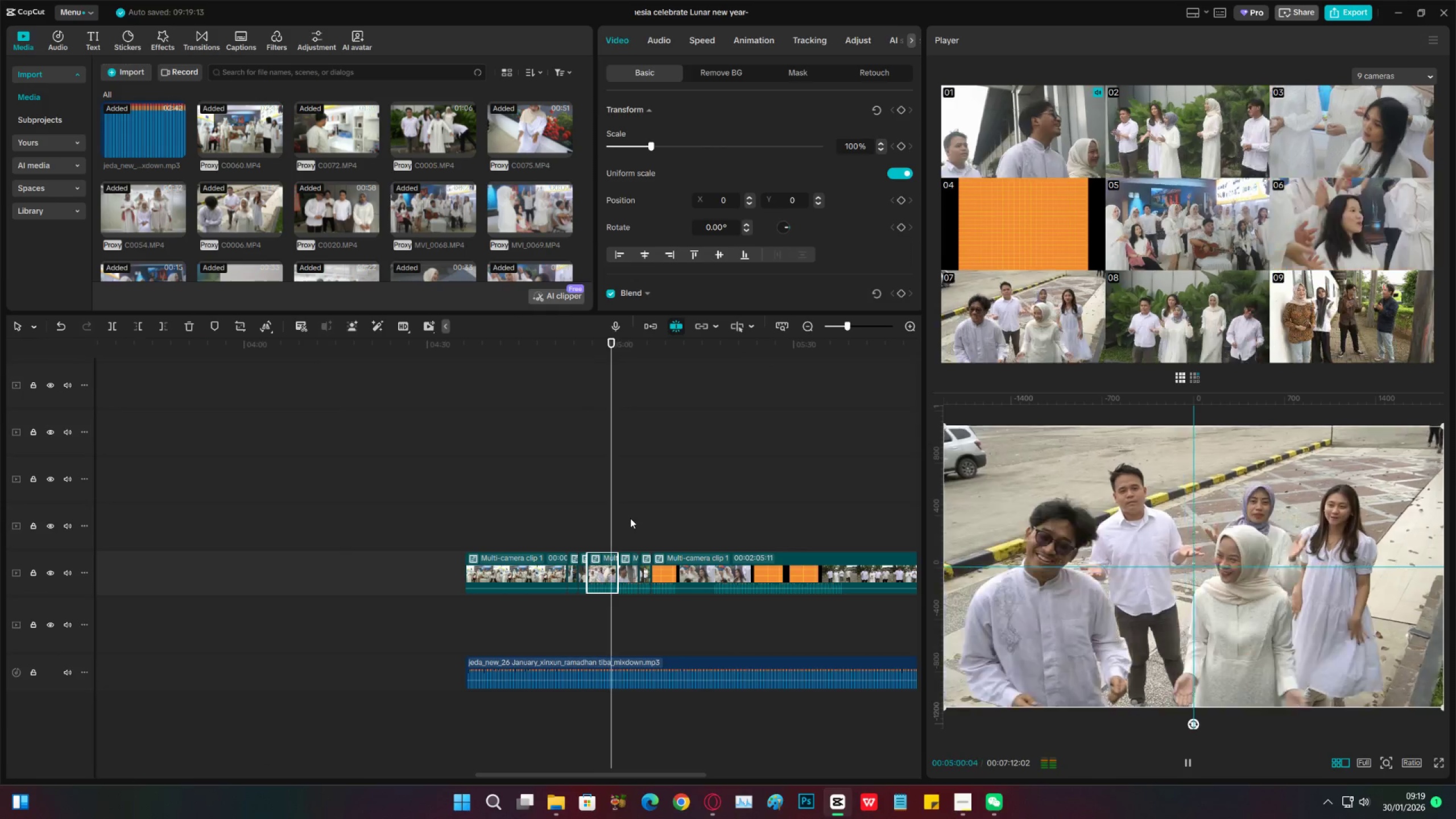 
key(Space)
 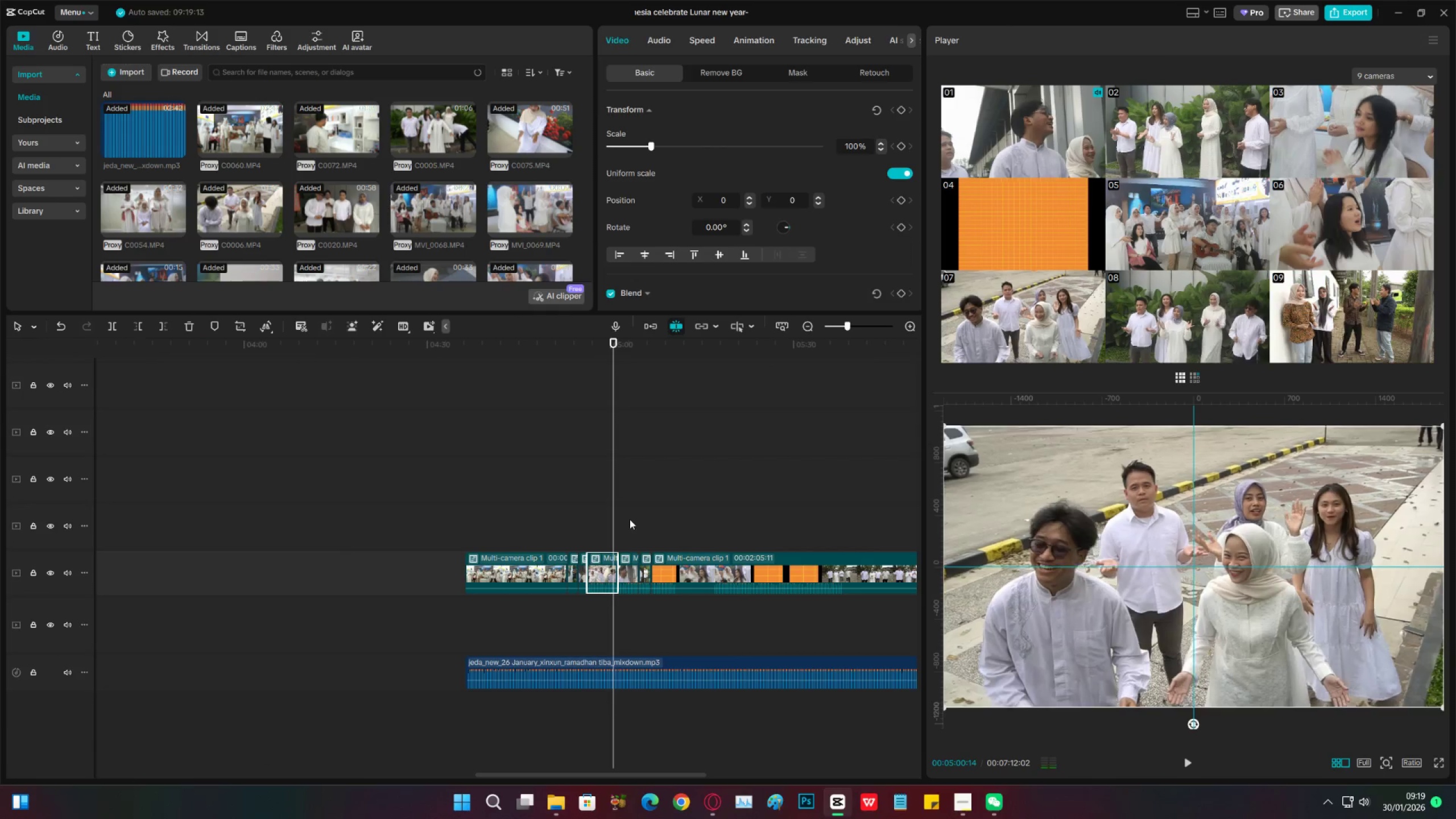 
key(Space)
 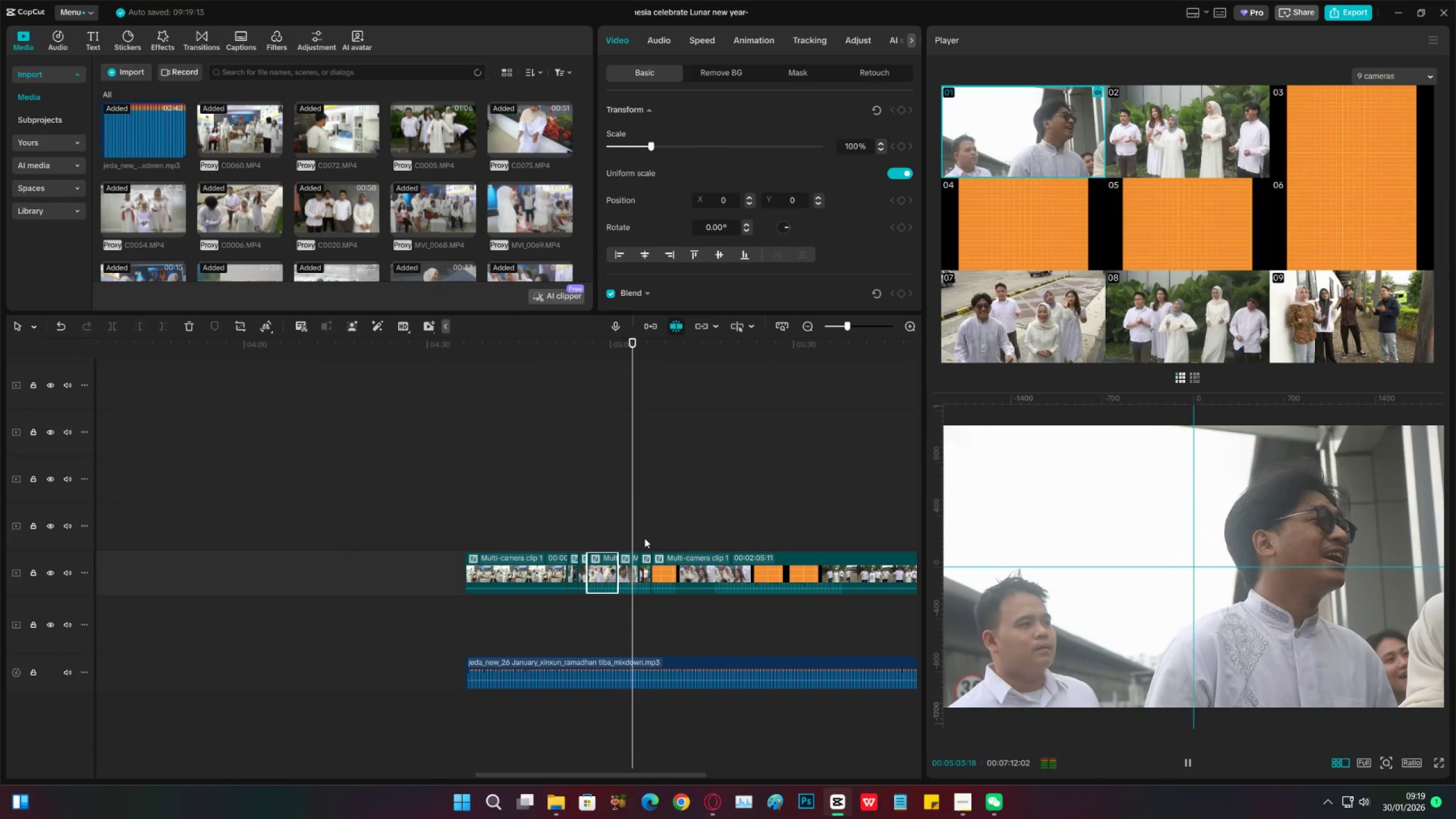 
key(Space)
 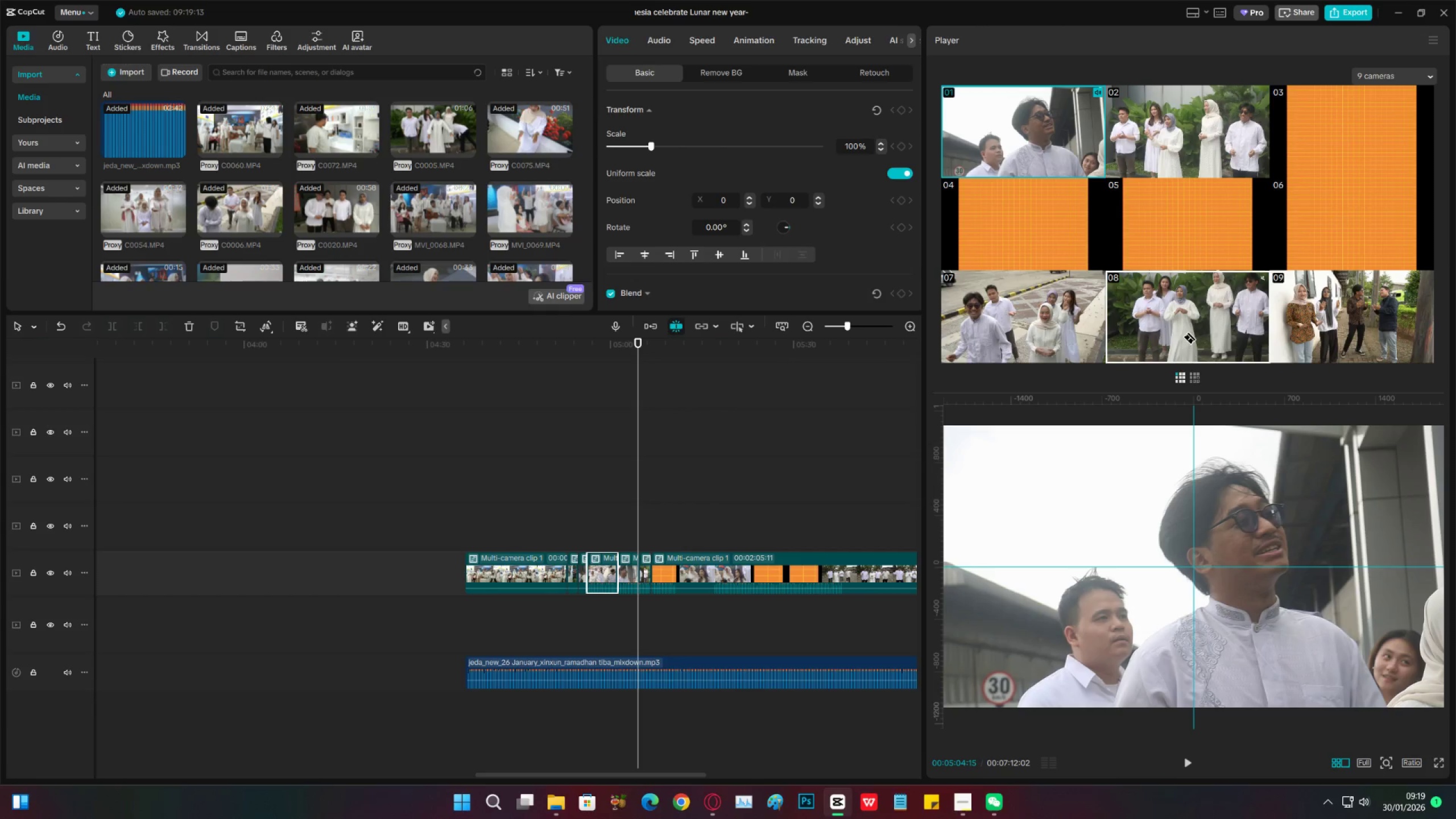 
wait(6.05)
 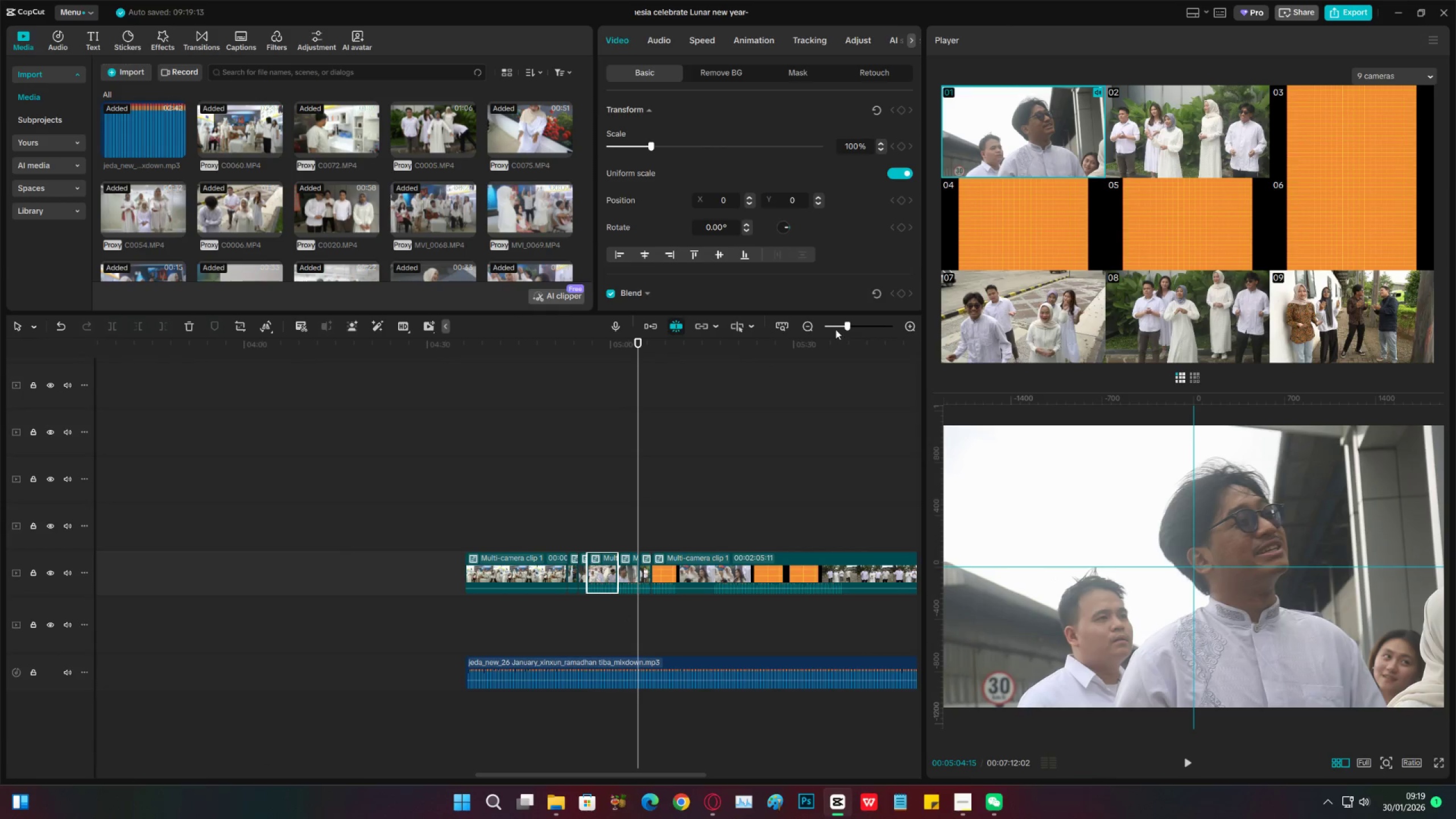 
left_click([1196, 379])
 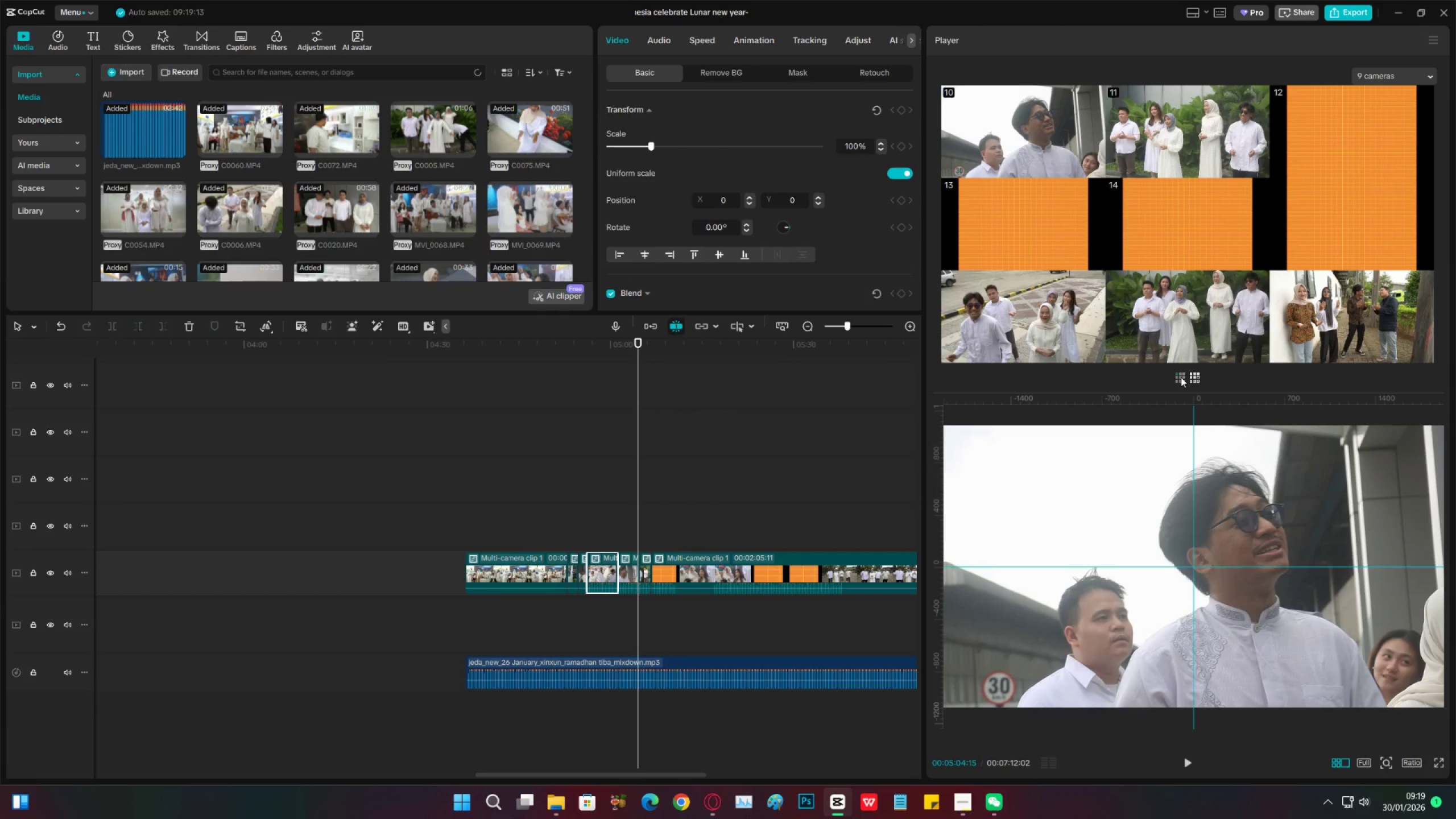 
left_click([1181, 377])
 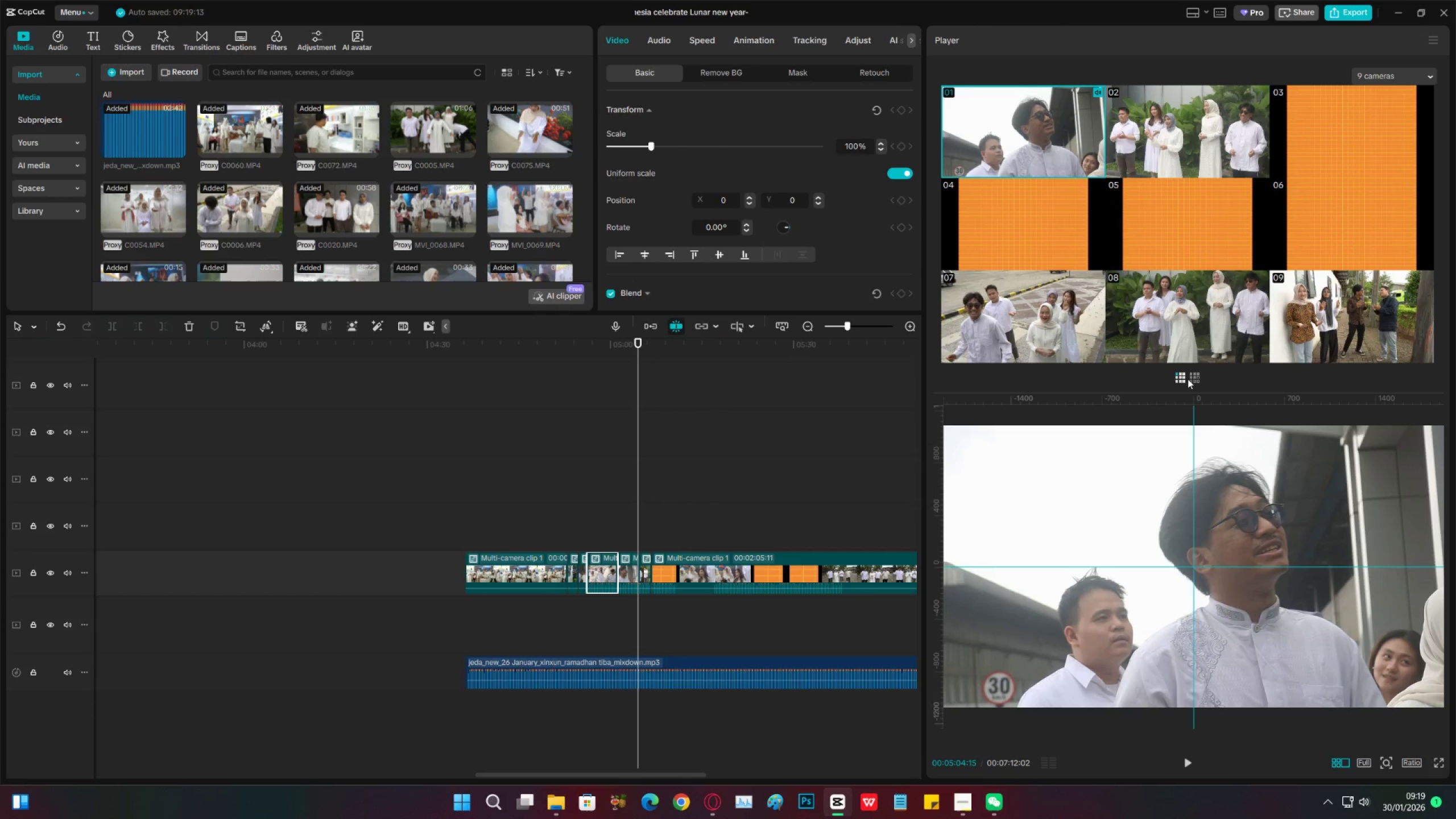 
left_click([1188, 379])
 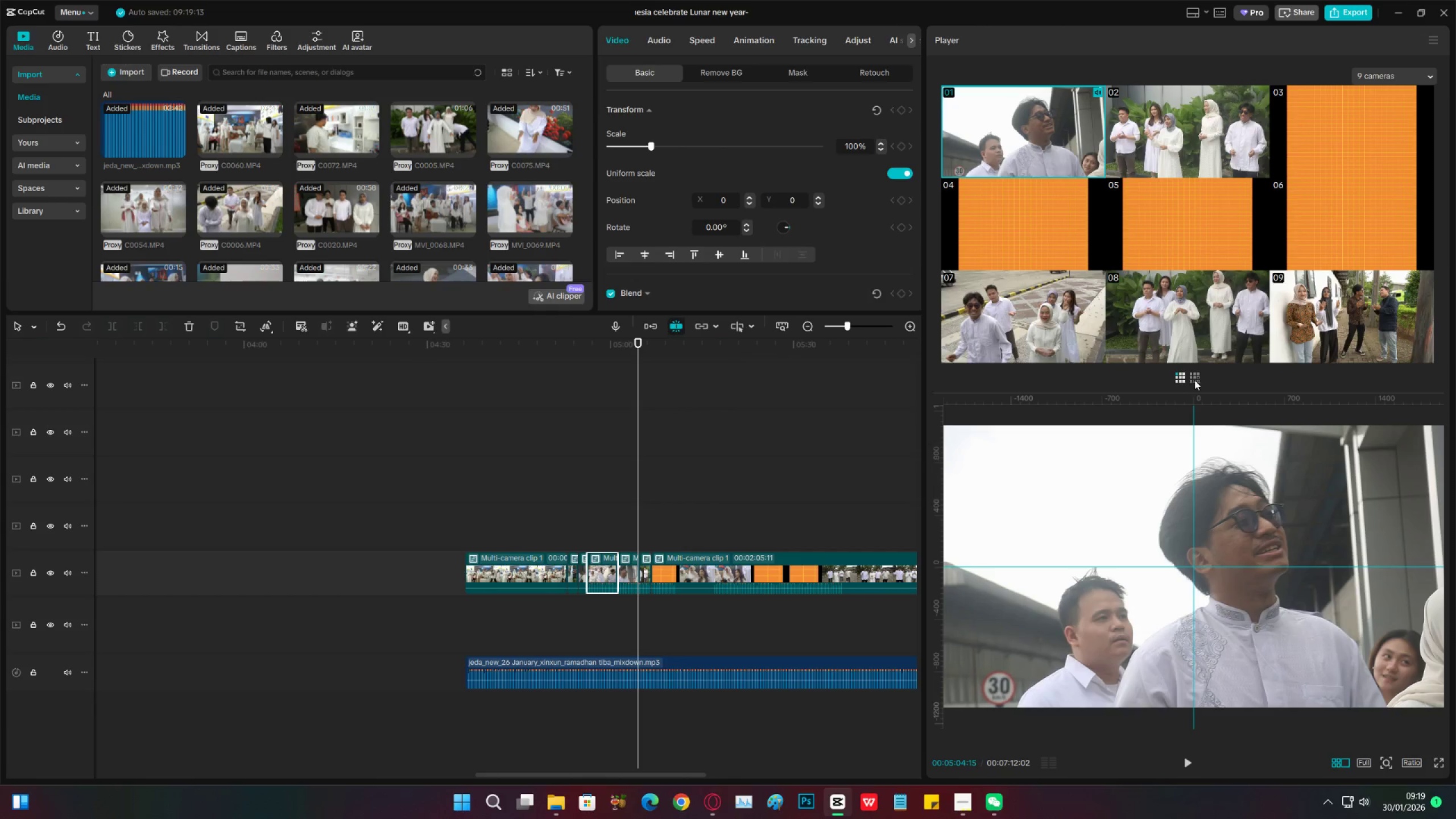 
double_click([1194, 380])
 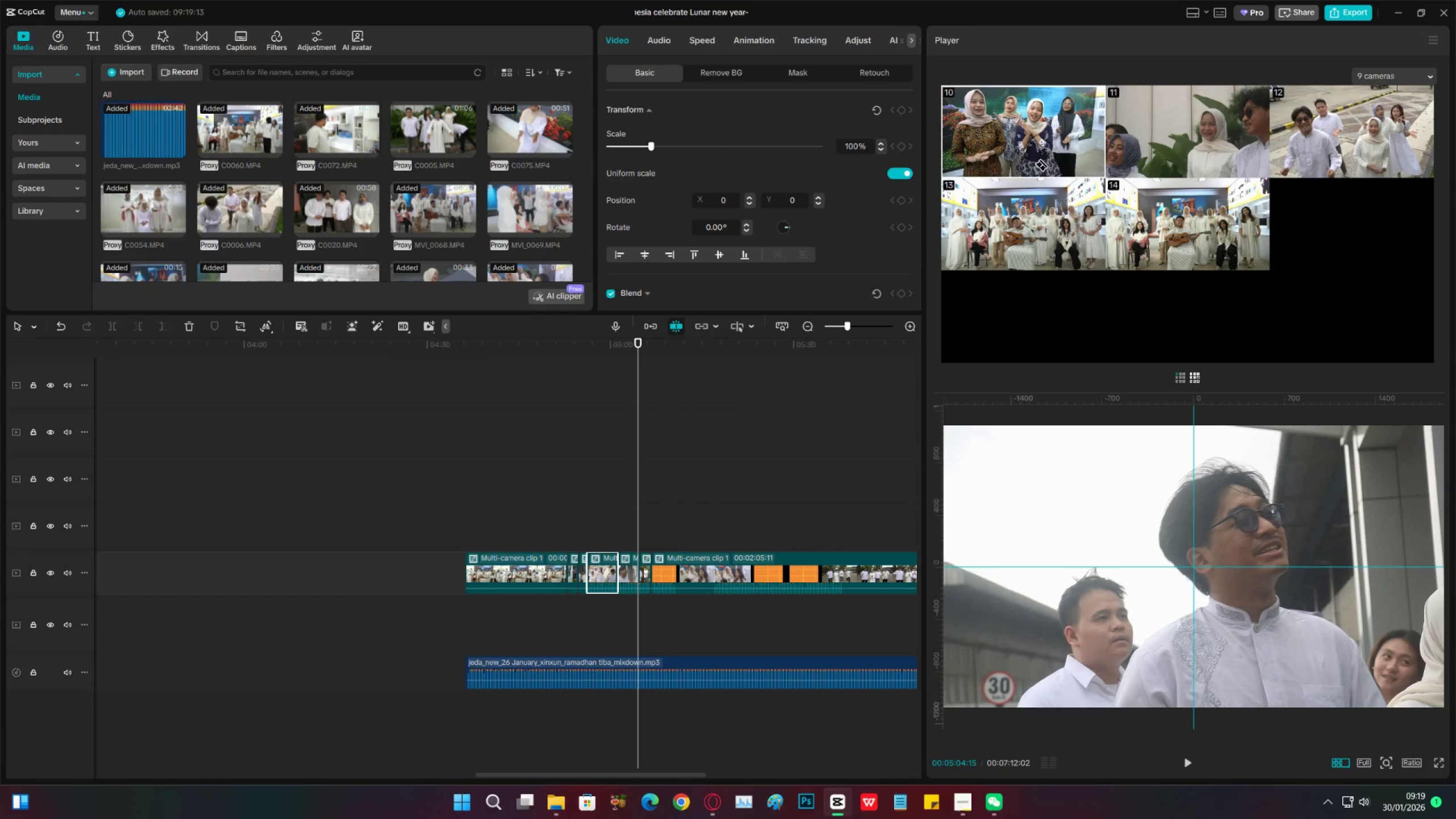 
wait(11.43)
 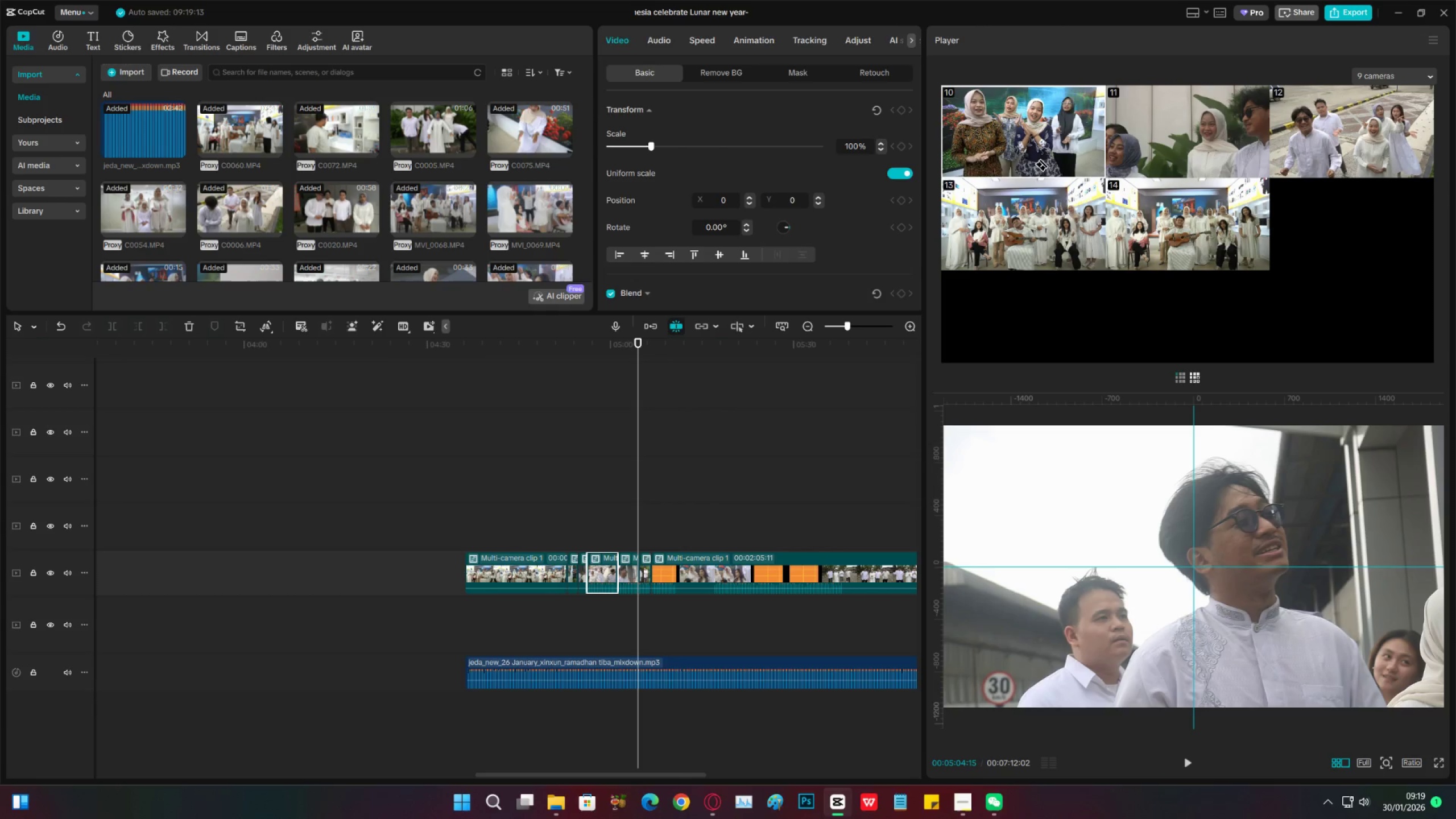 
key(Space)
 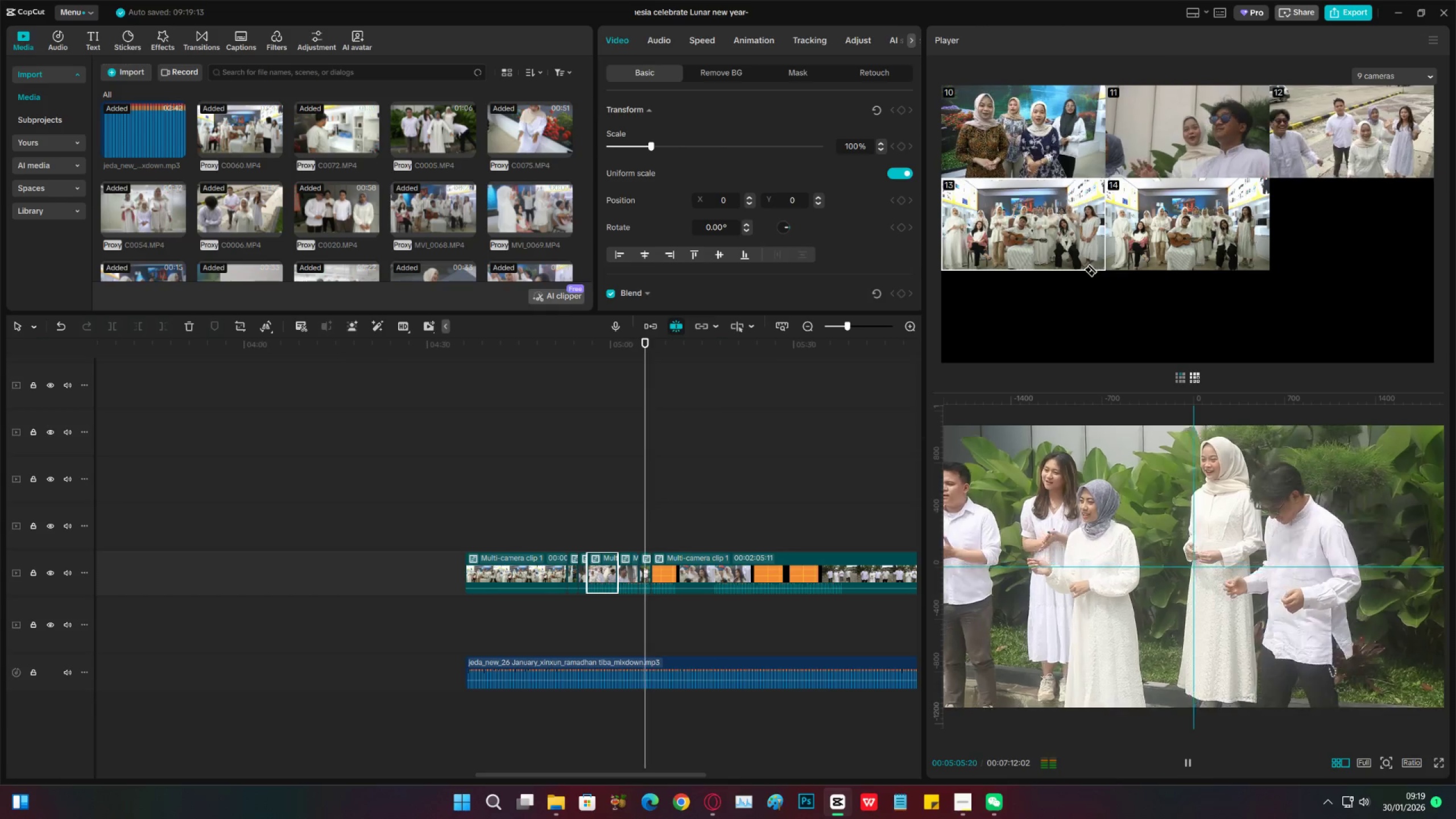 
key(Space)
 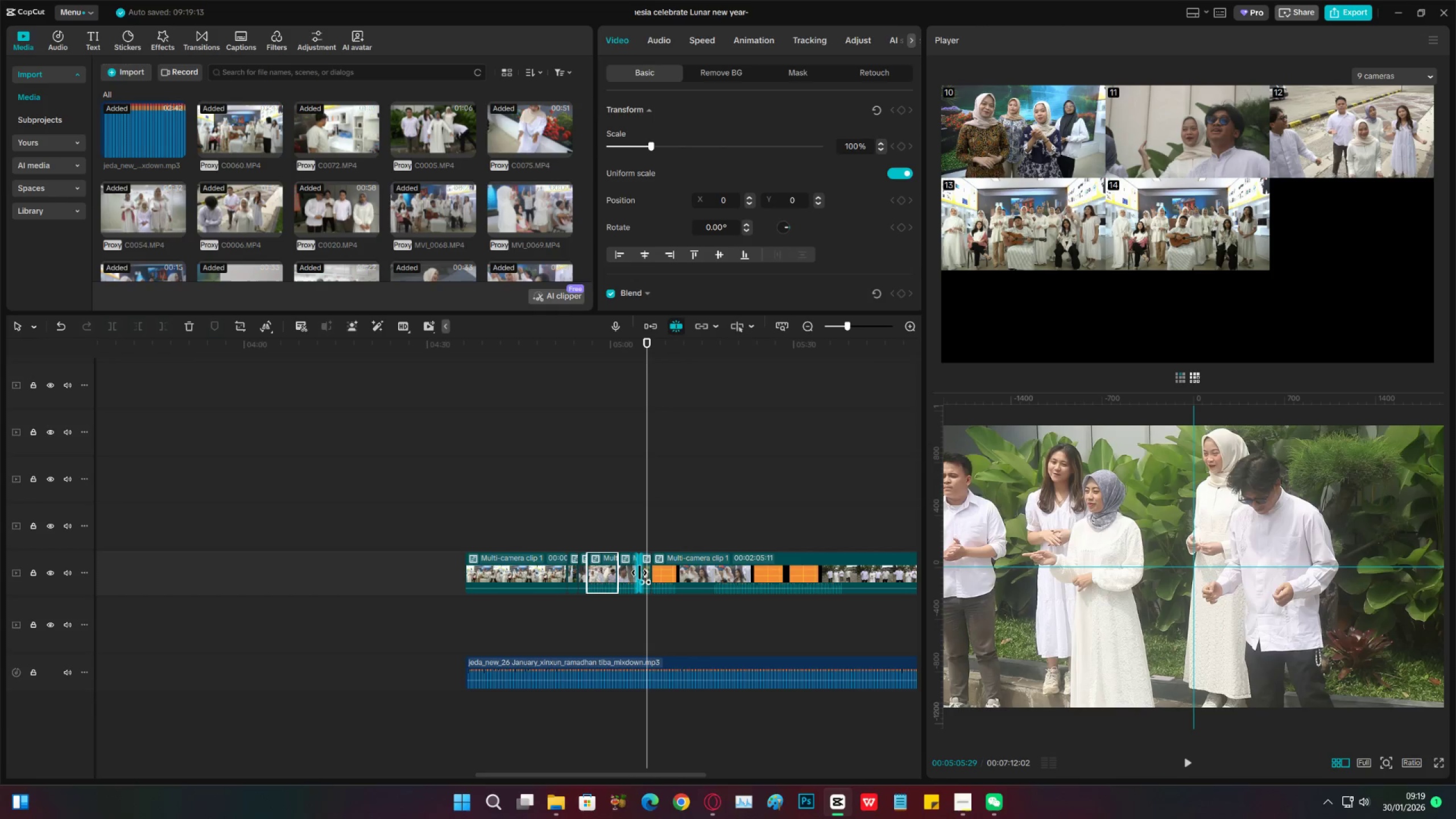 
left_click([647, 572])
 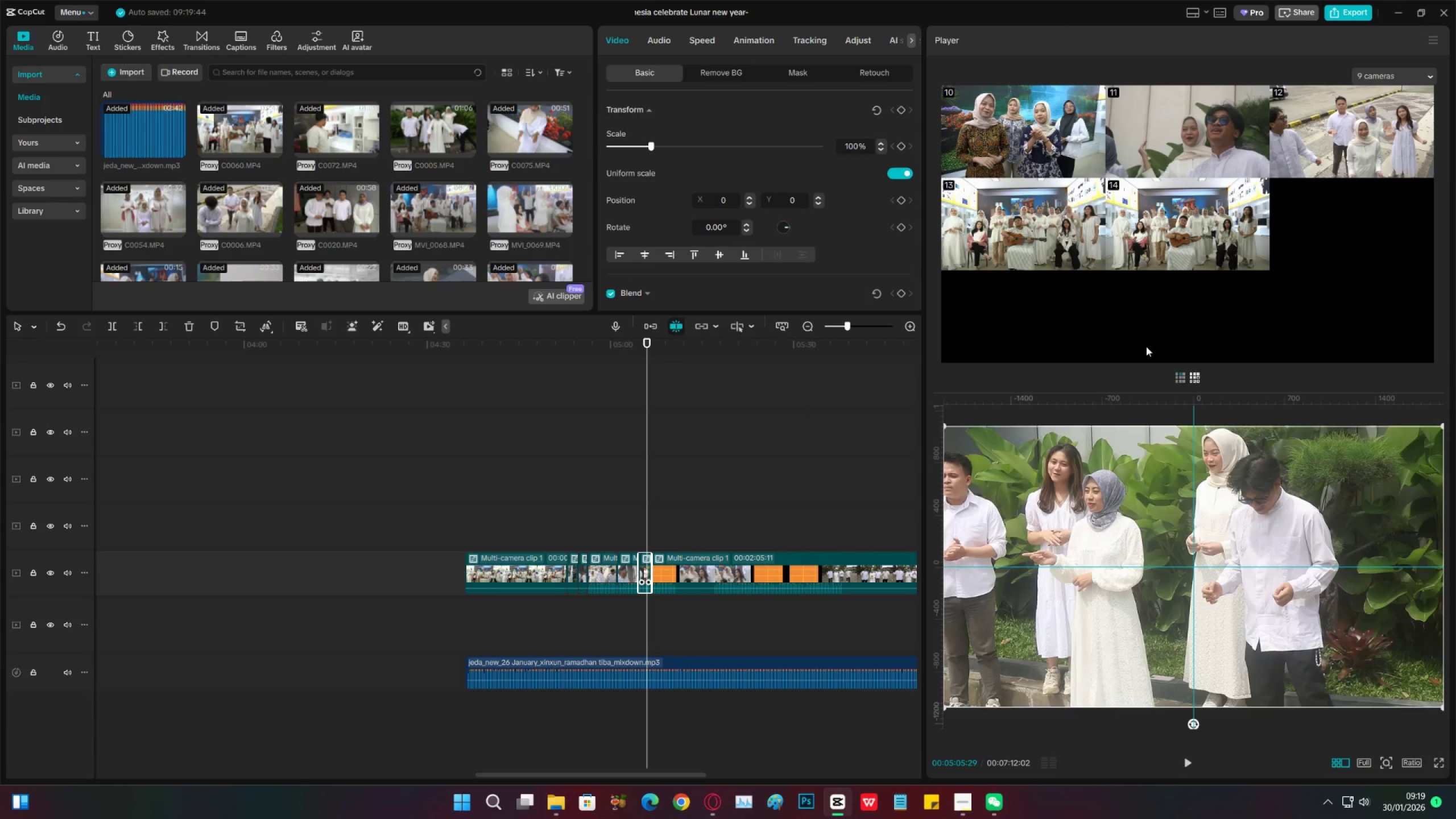 
left_click([1195, 127])
 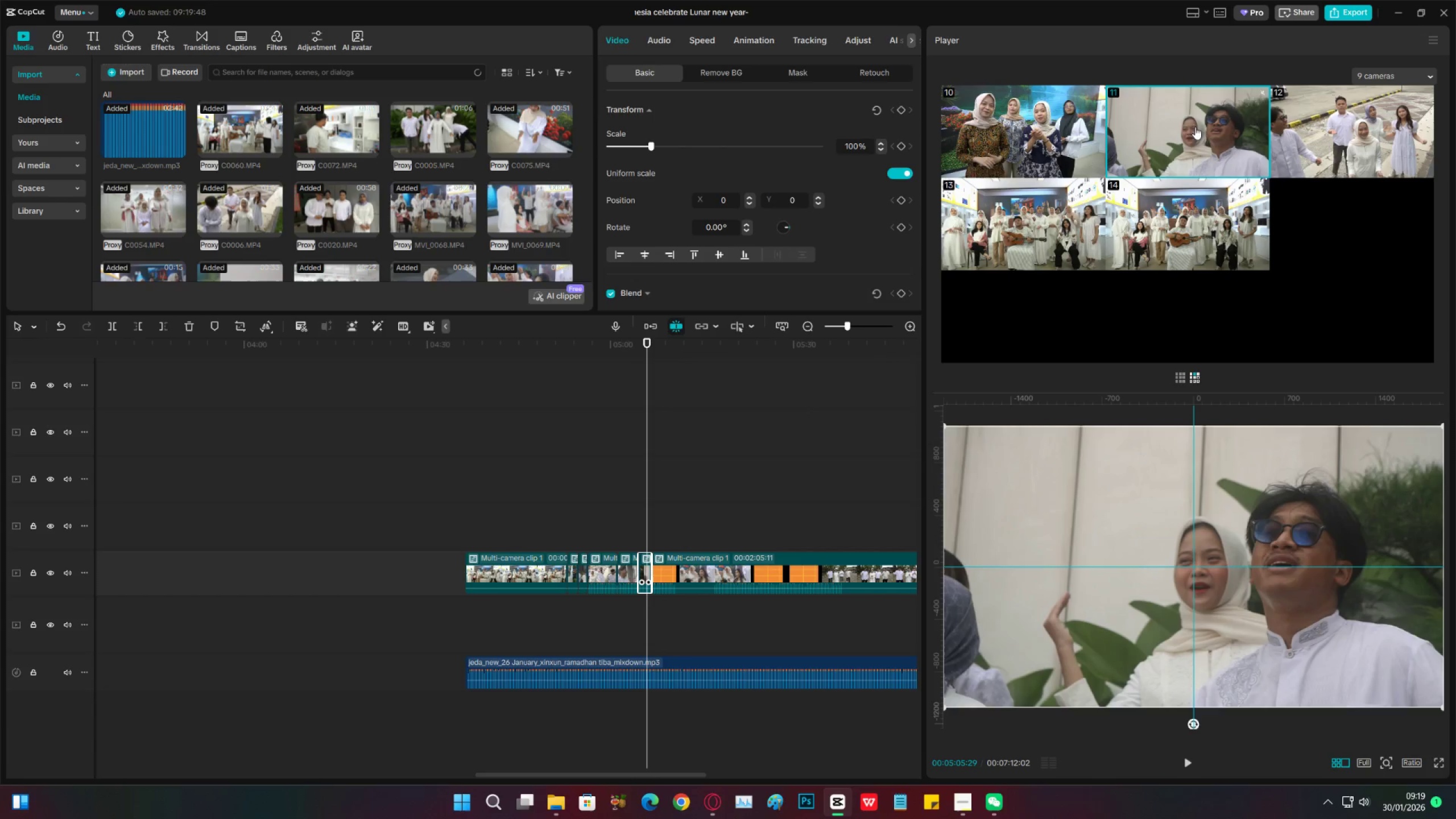 
key(Space)
 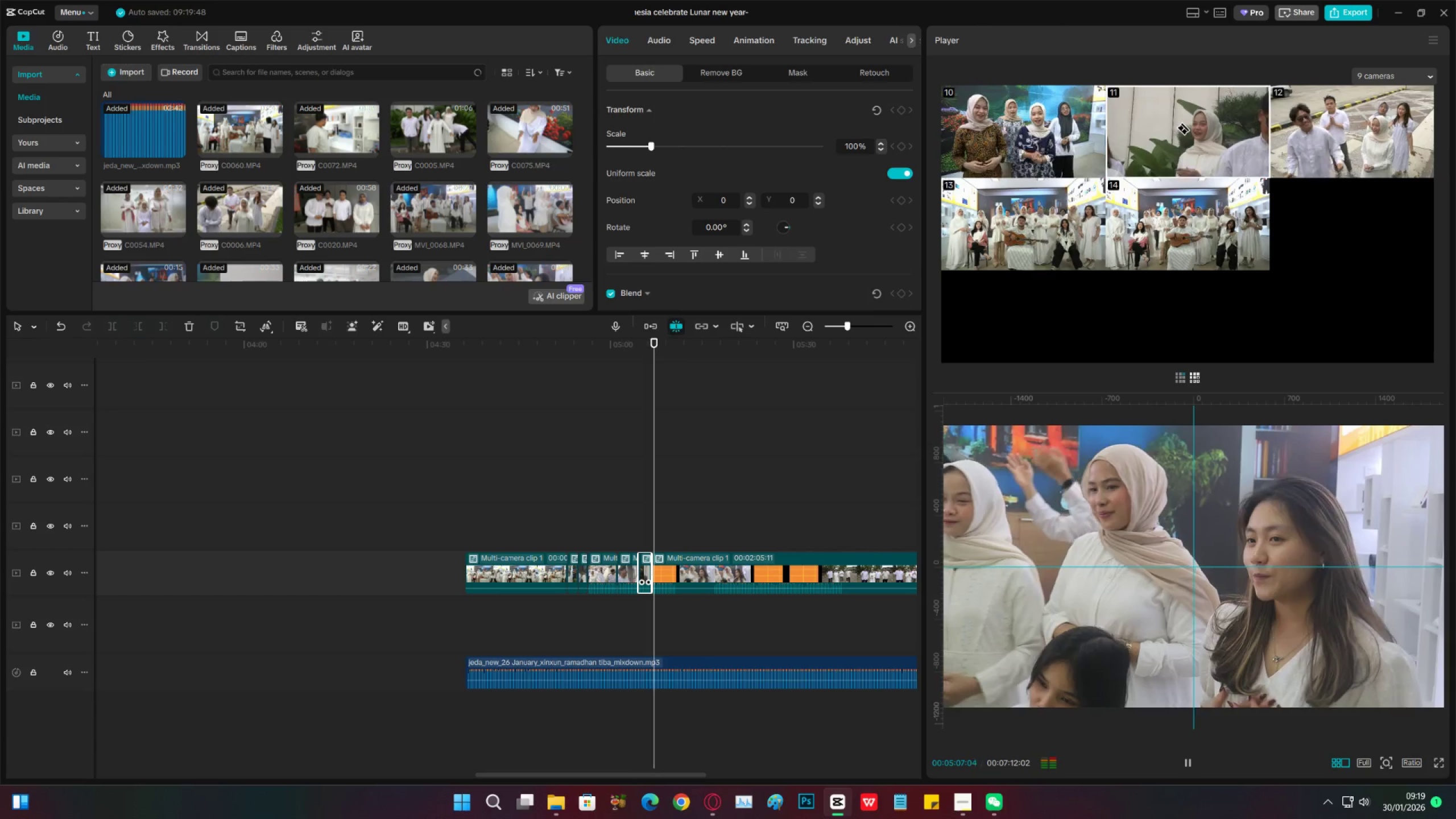 
key(Space)
 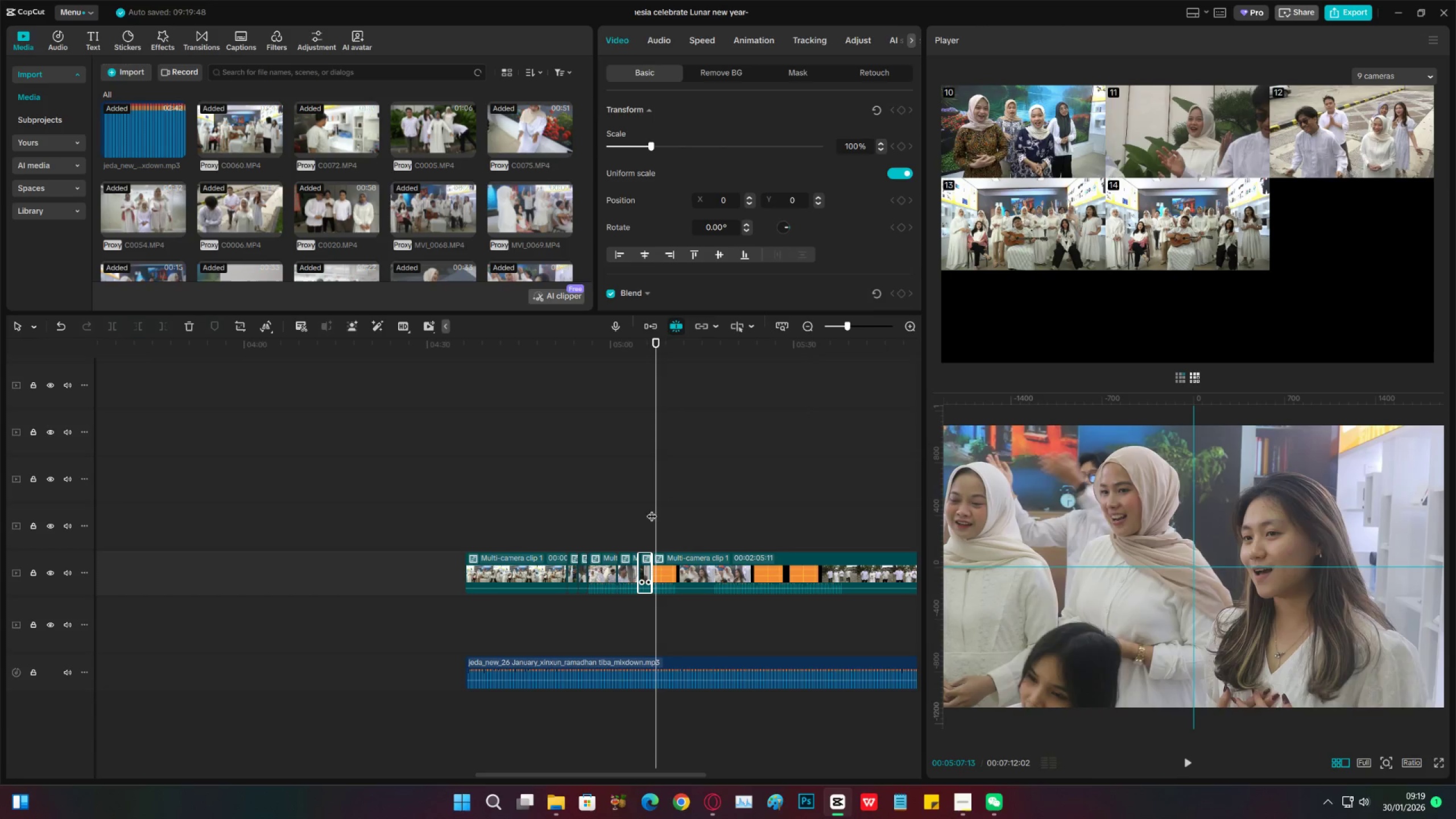 
key(Space)
 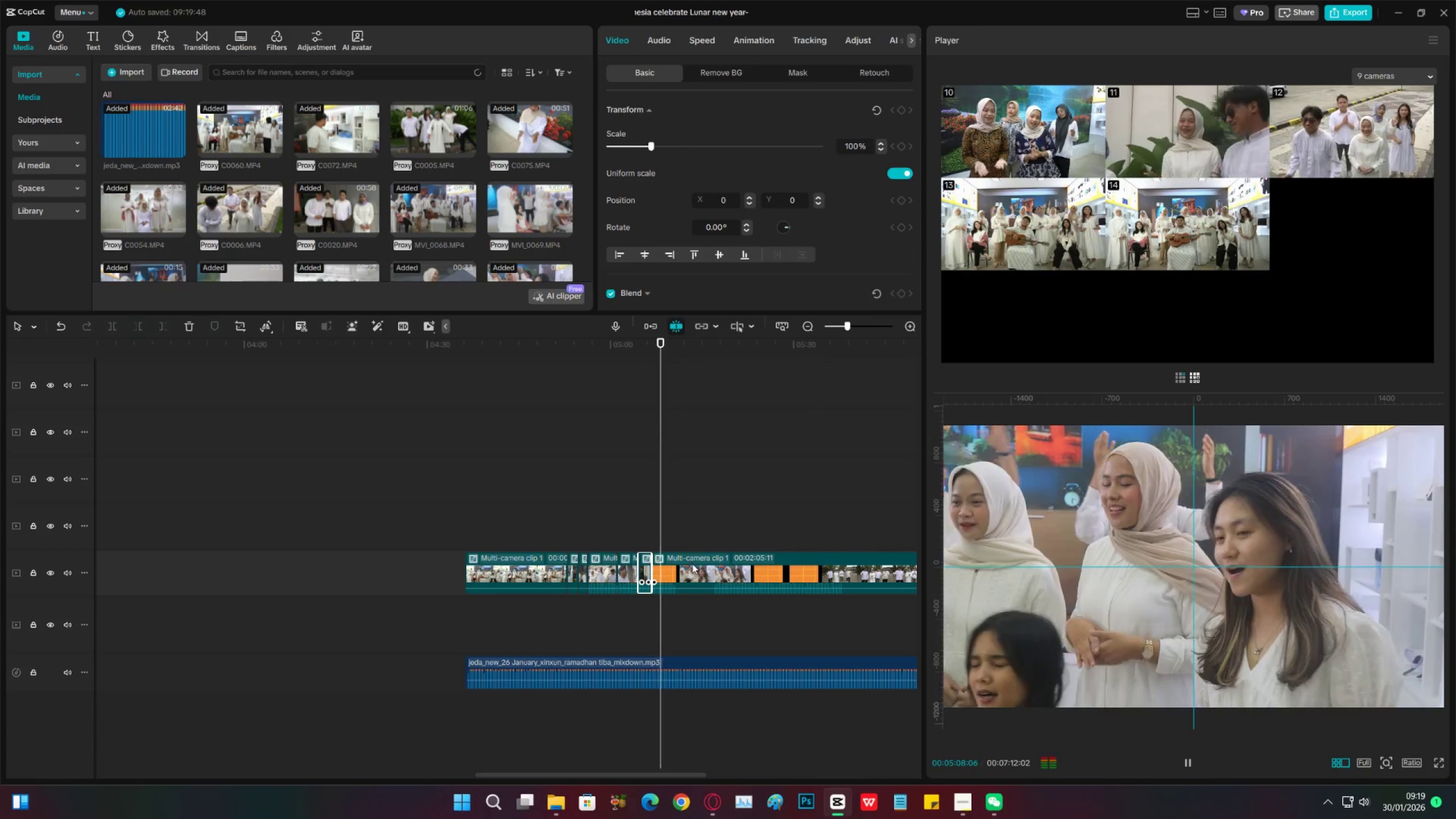 
key(Space)
 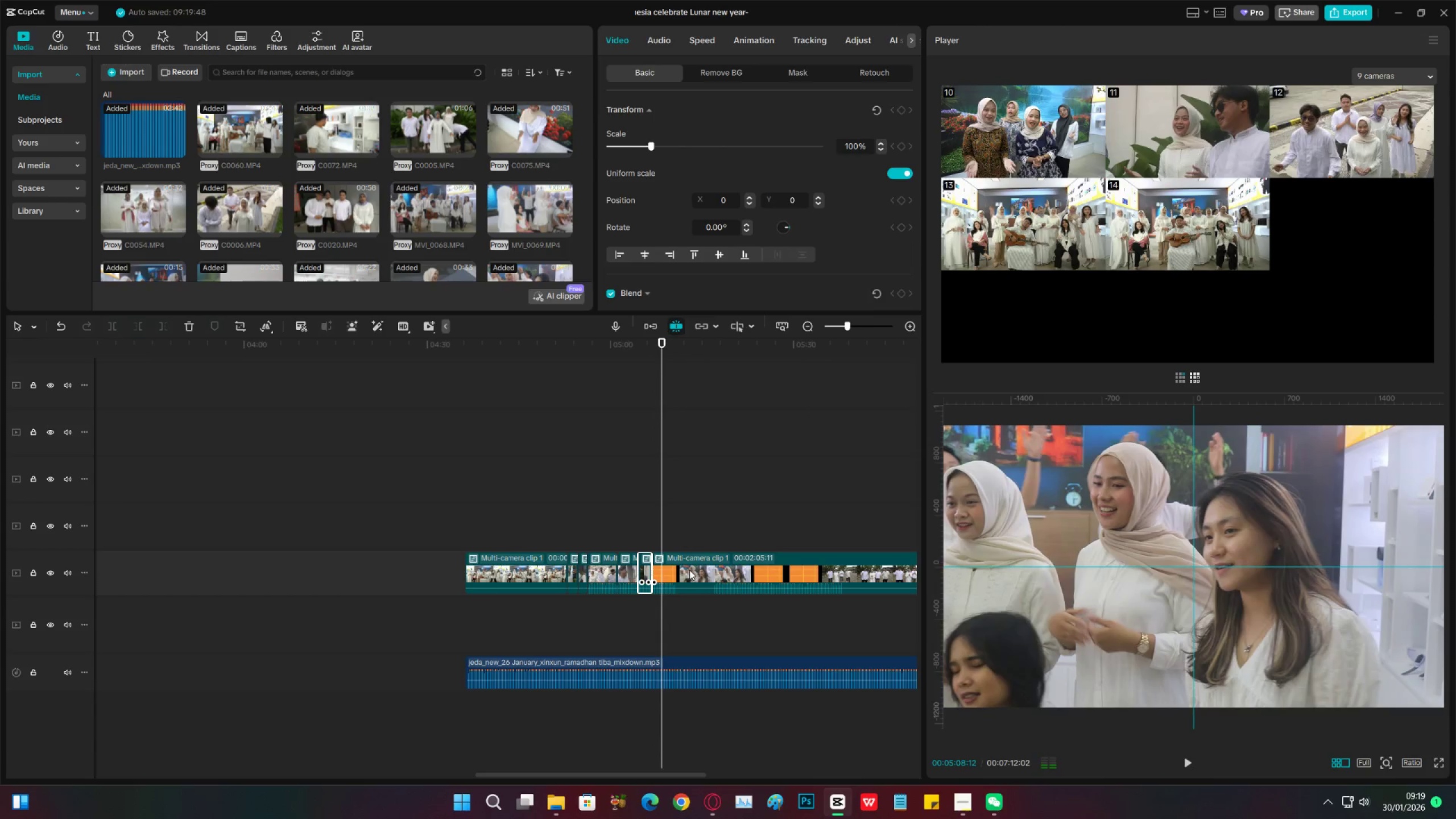 
left_click([689, 570])
 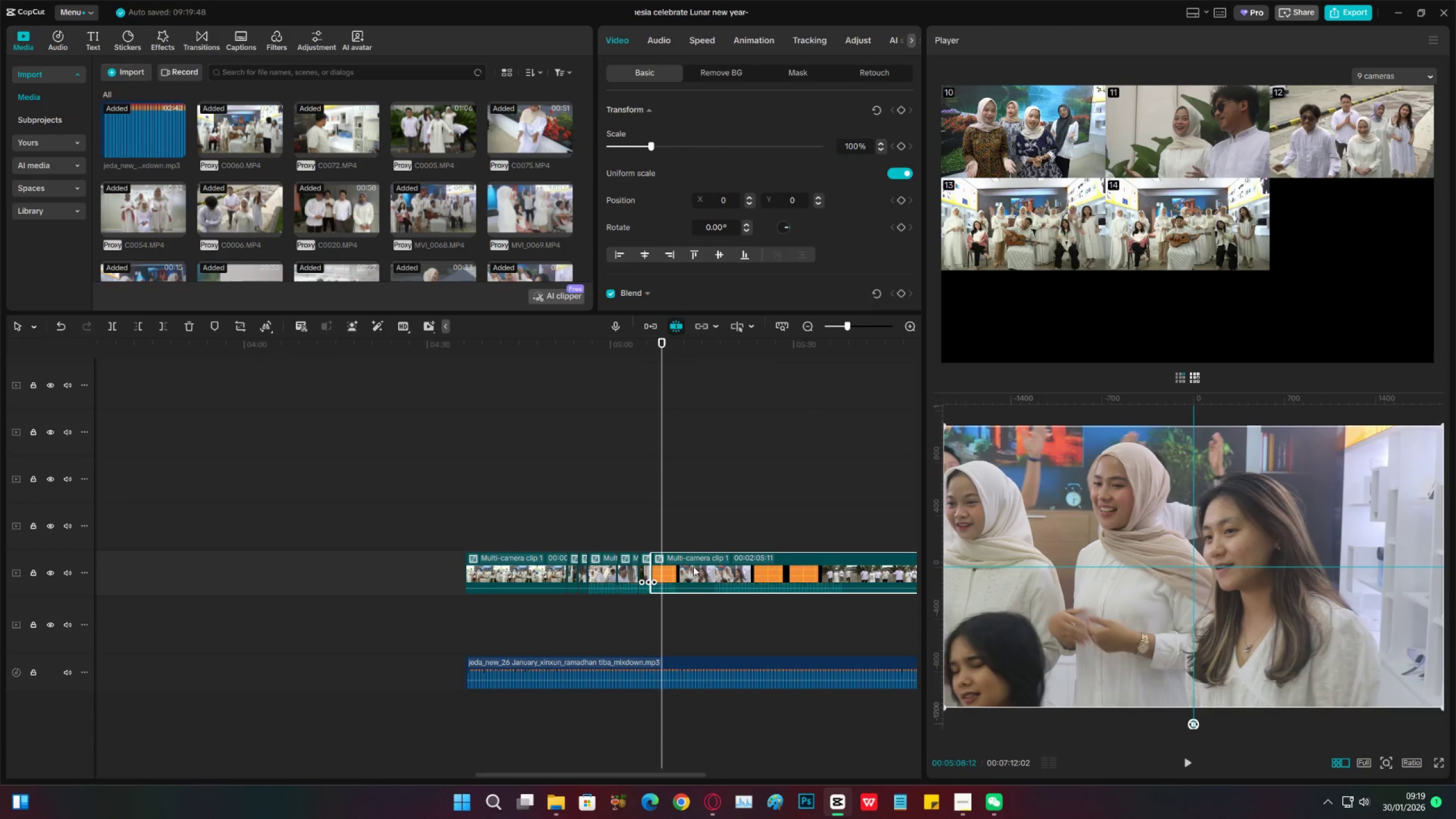 
key(Space)
 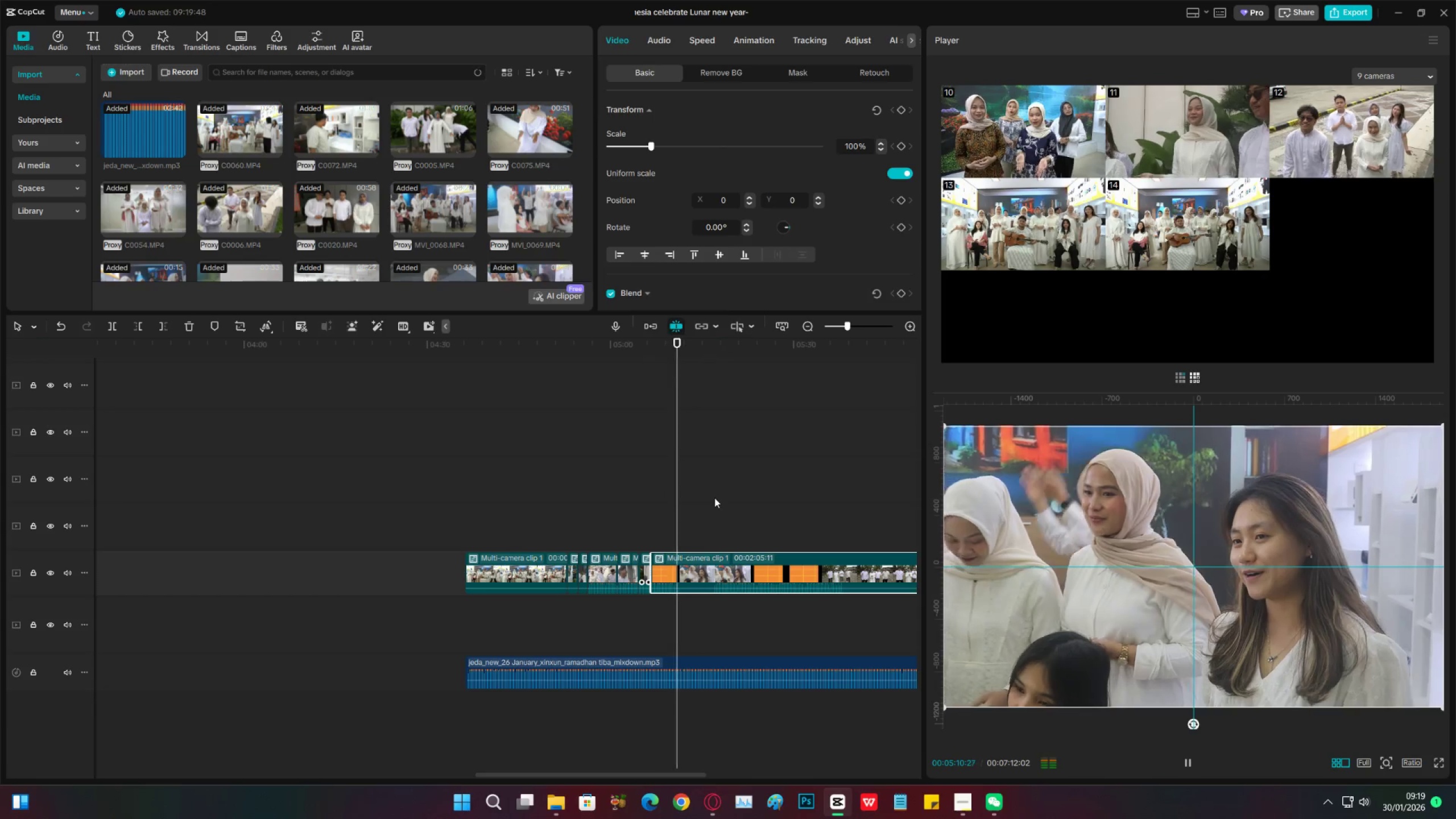 
key(Space)
 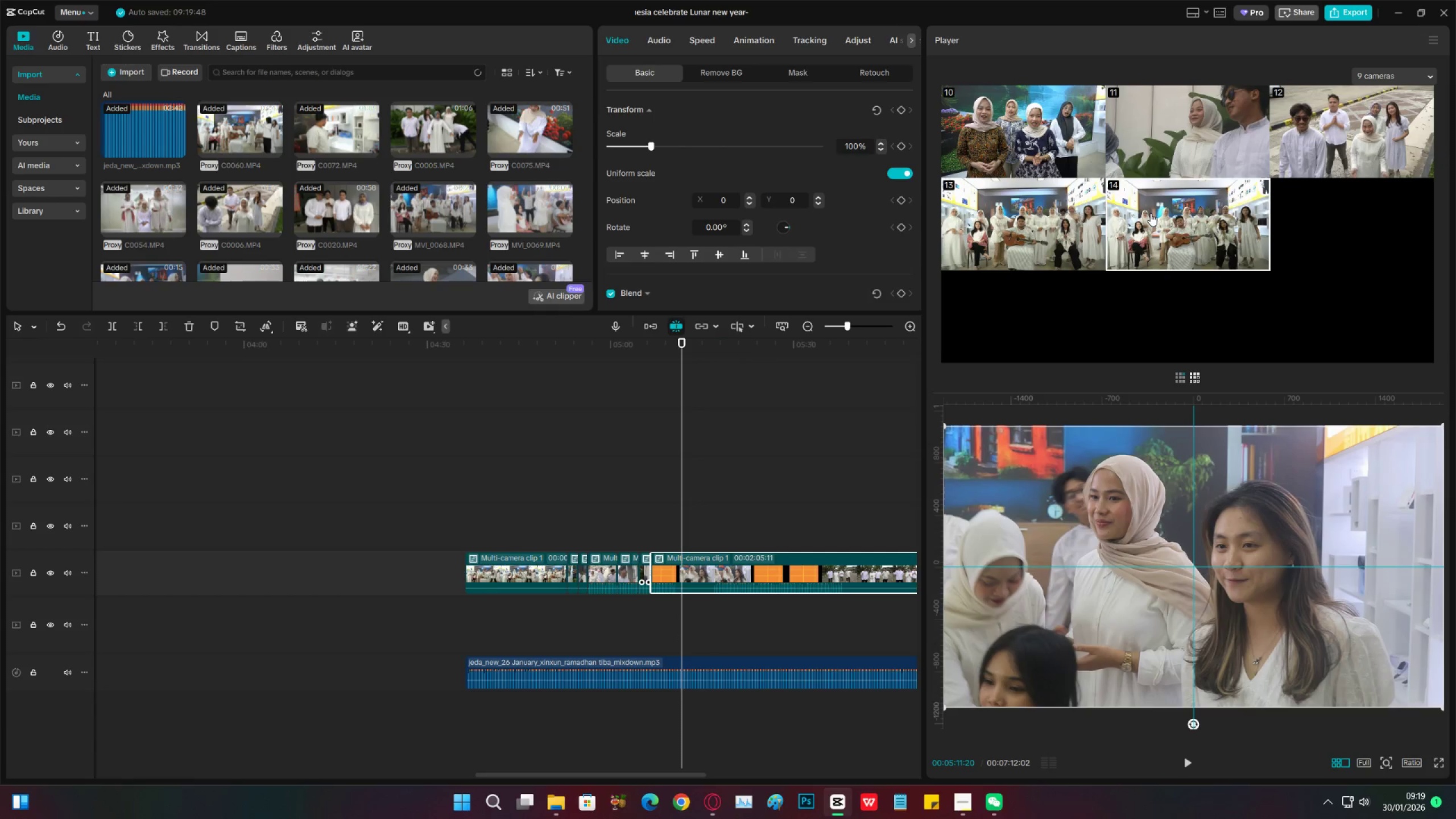 
wait(5.74)
 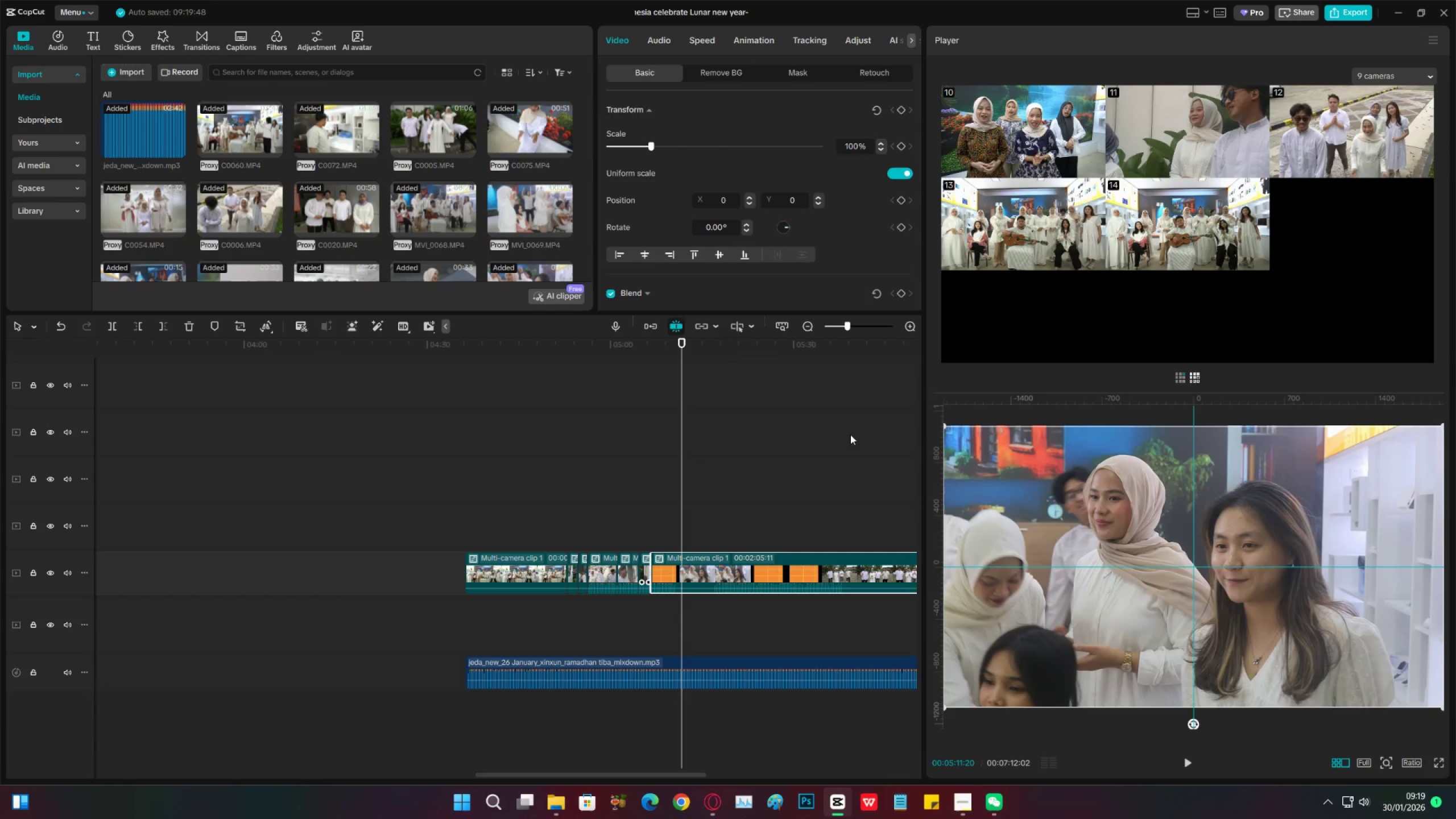 
left_click([1151, 213])
 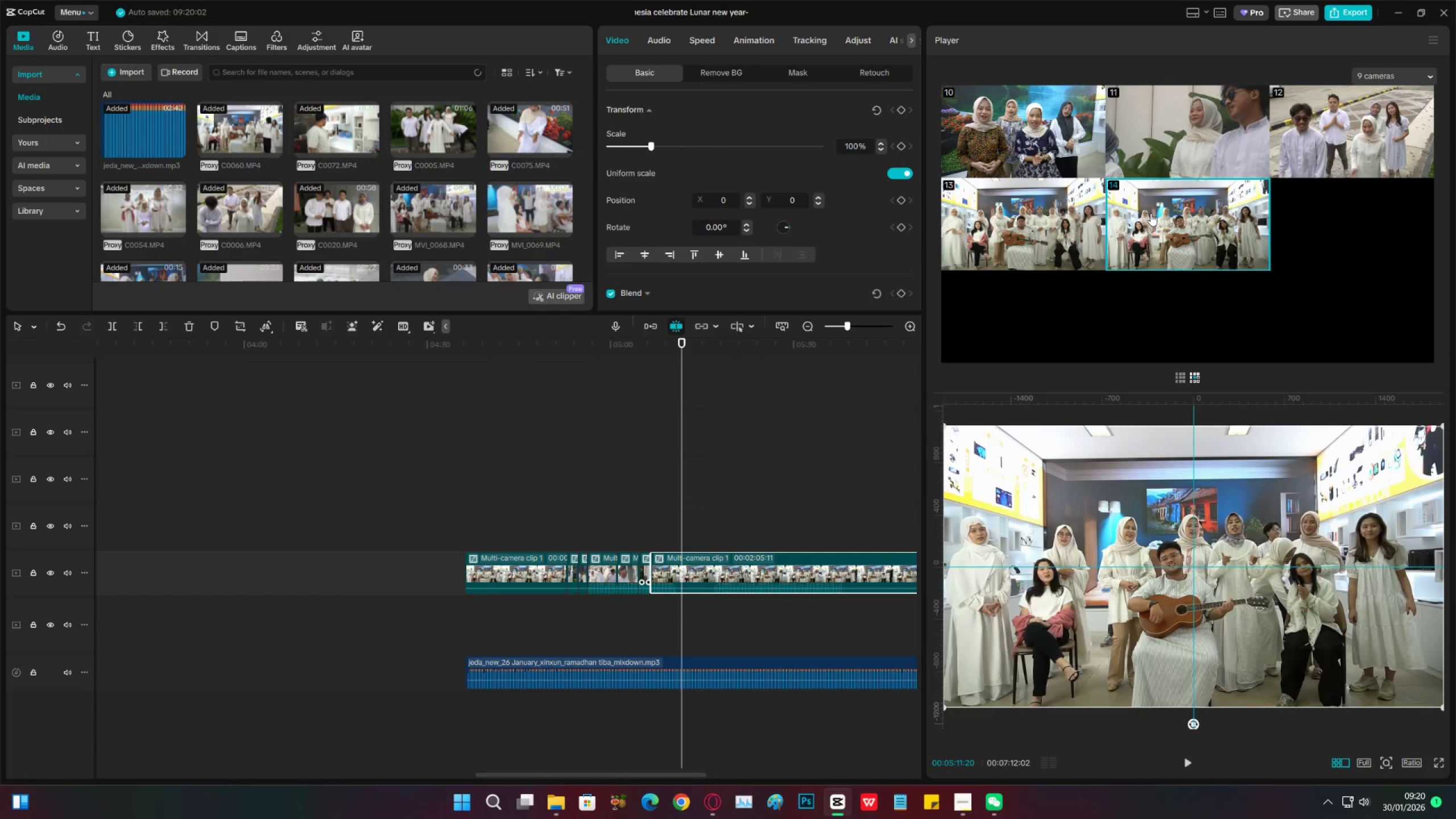 
hold_key(key=ControlLeft, duration=0.62)
 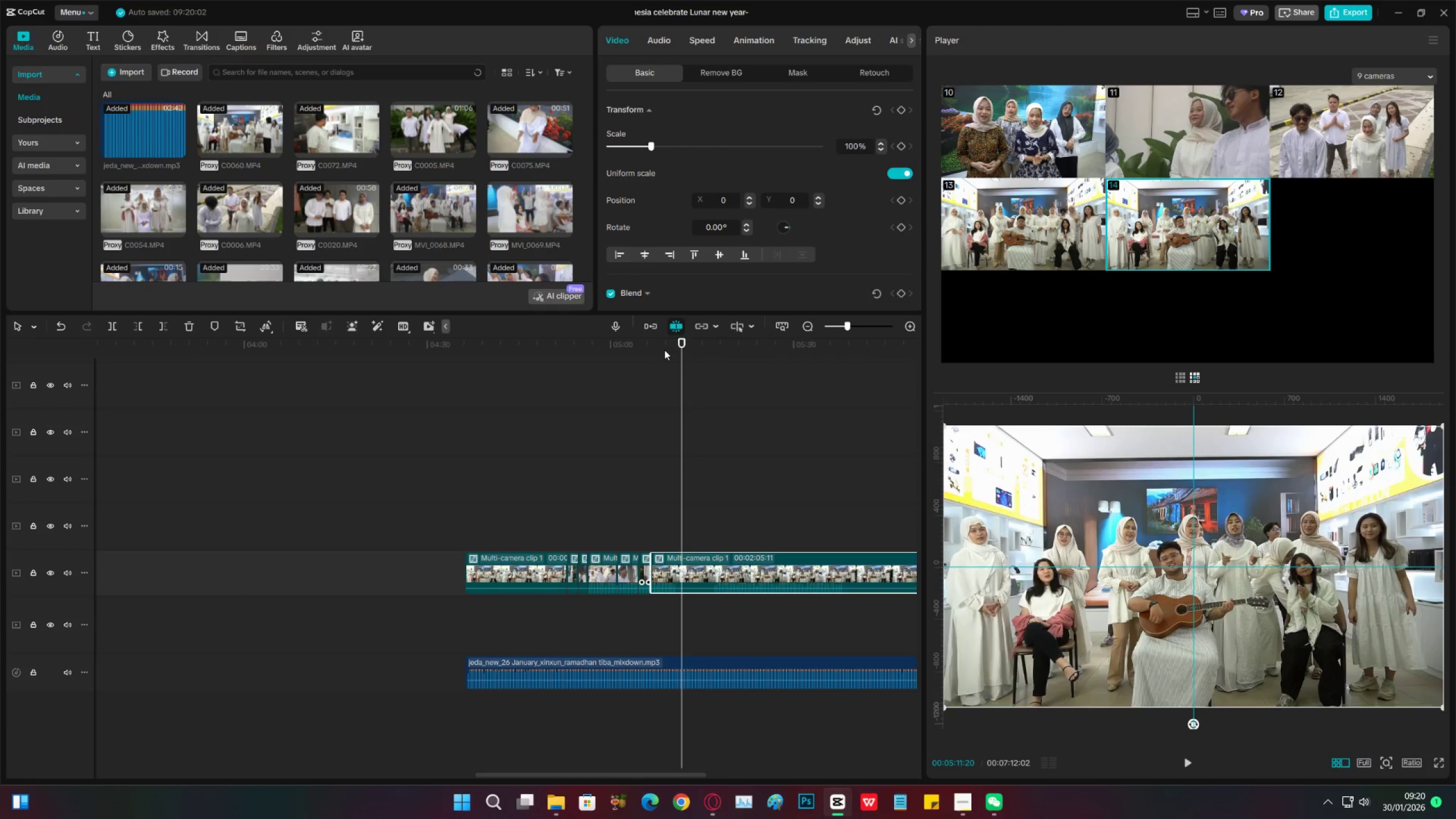 
left_click([664, 350])
 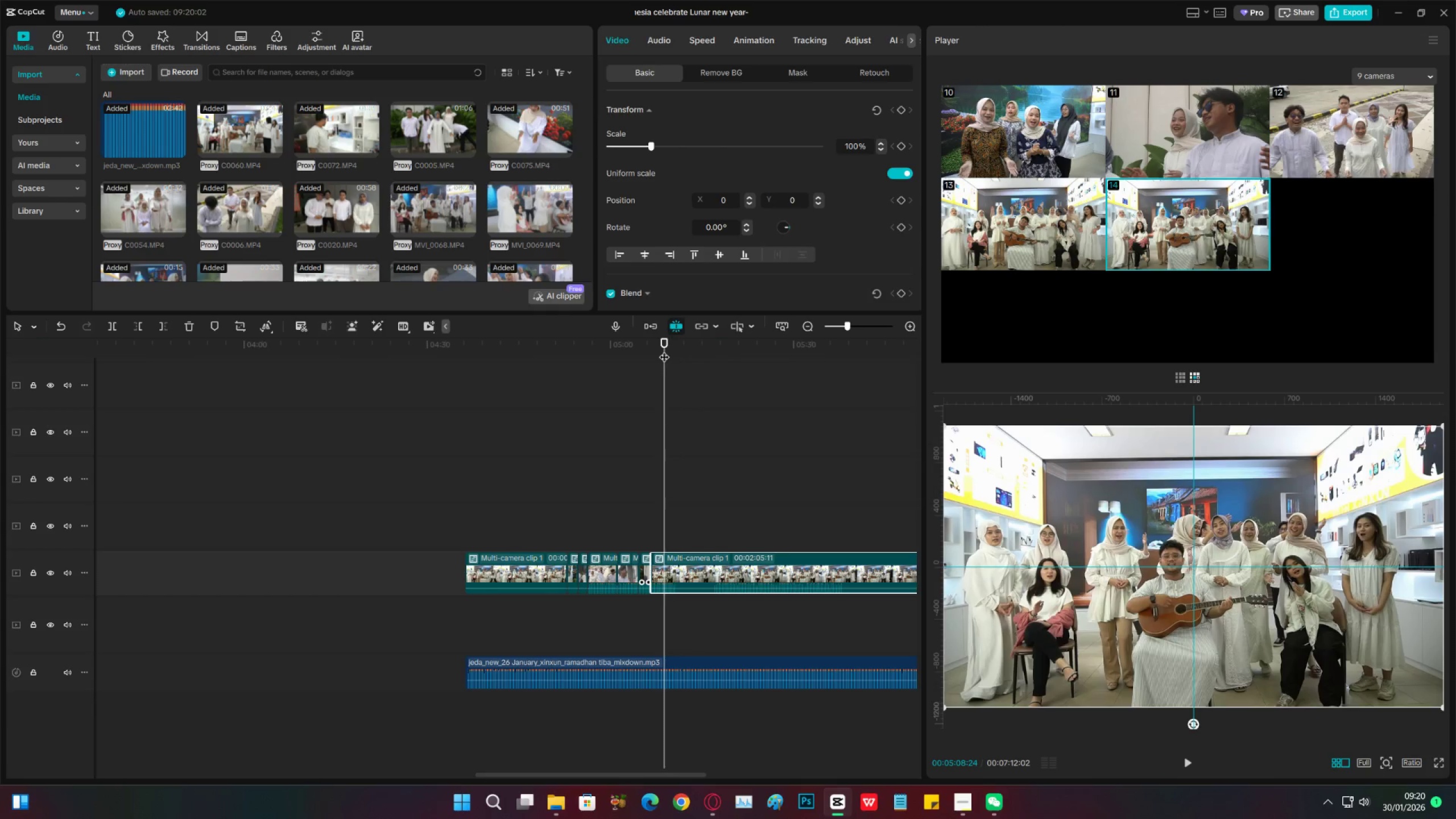 
key(Control+Z)
 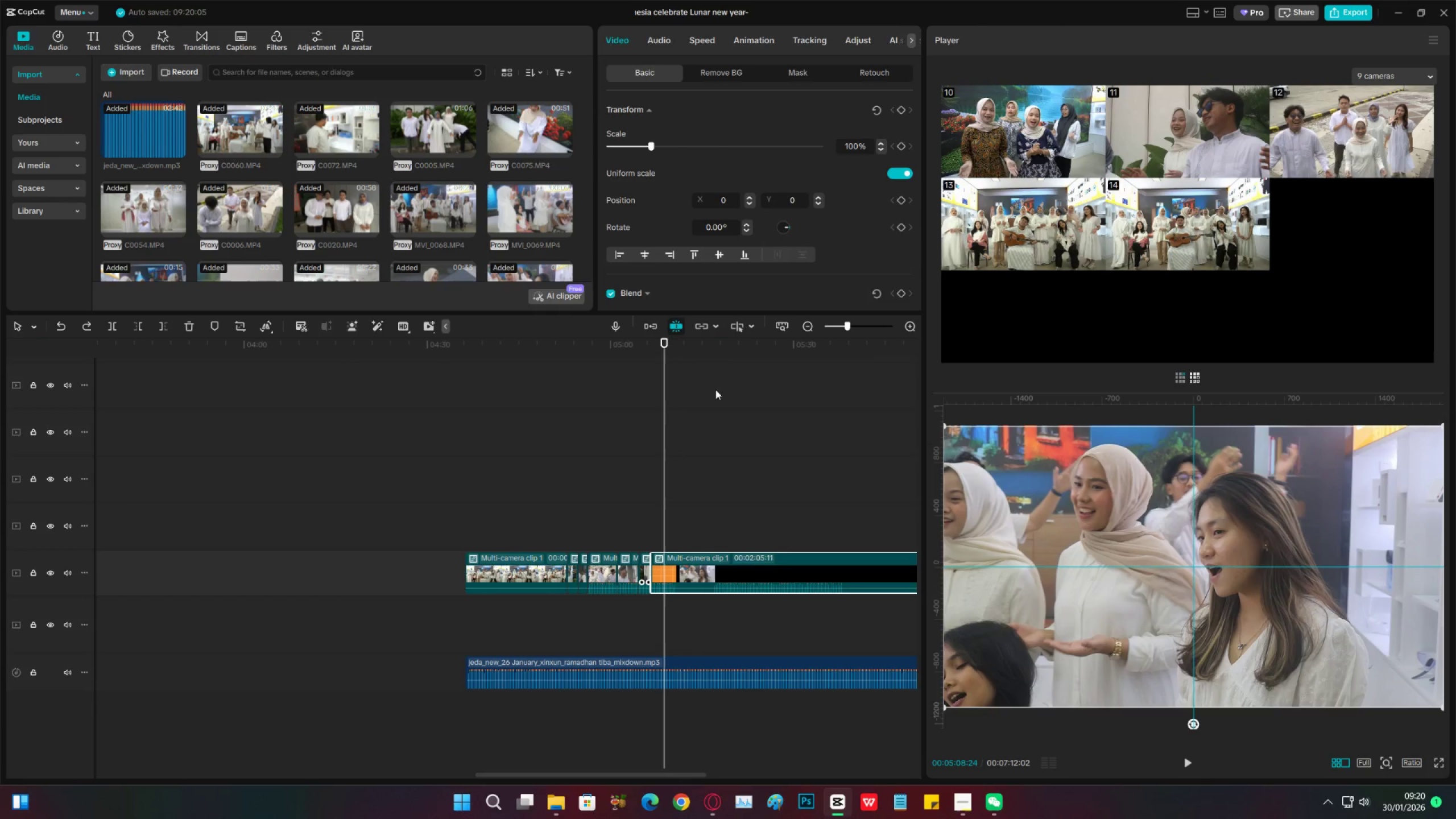 
key(Space)
 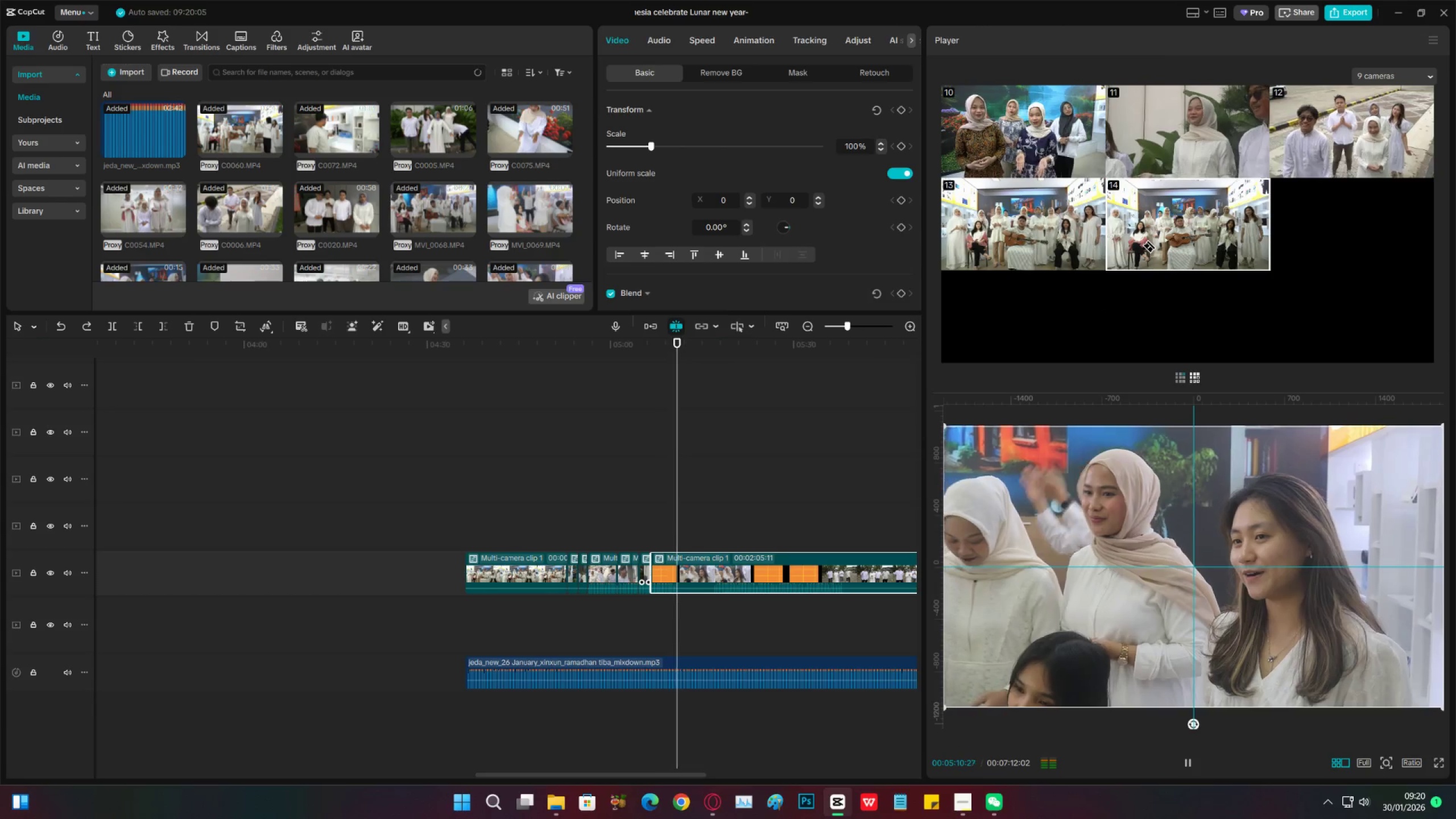 
left_click([1152, 241])
 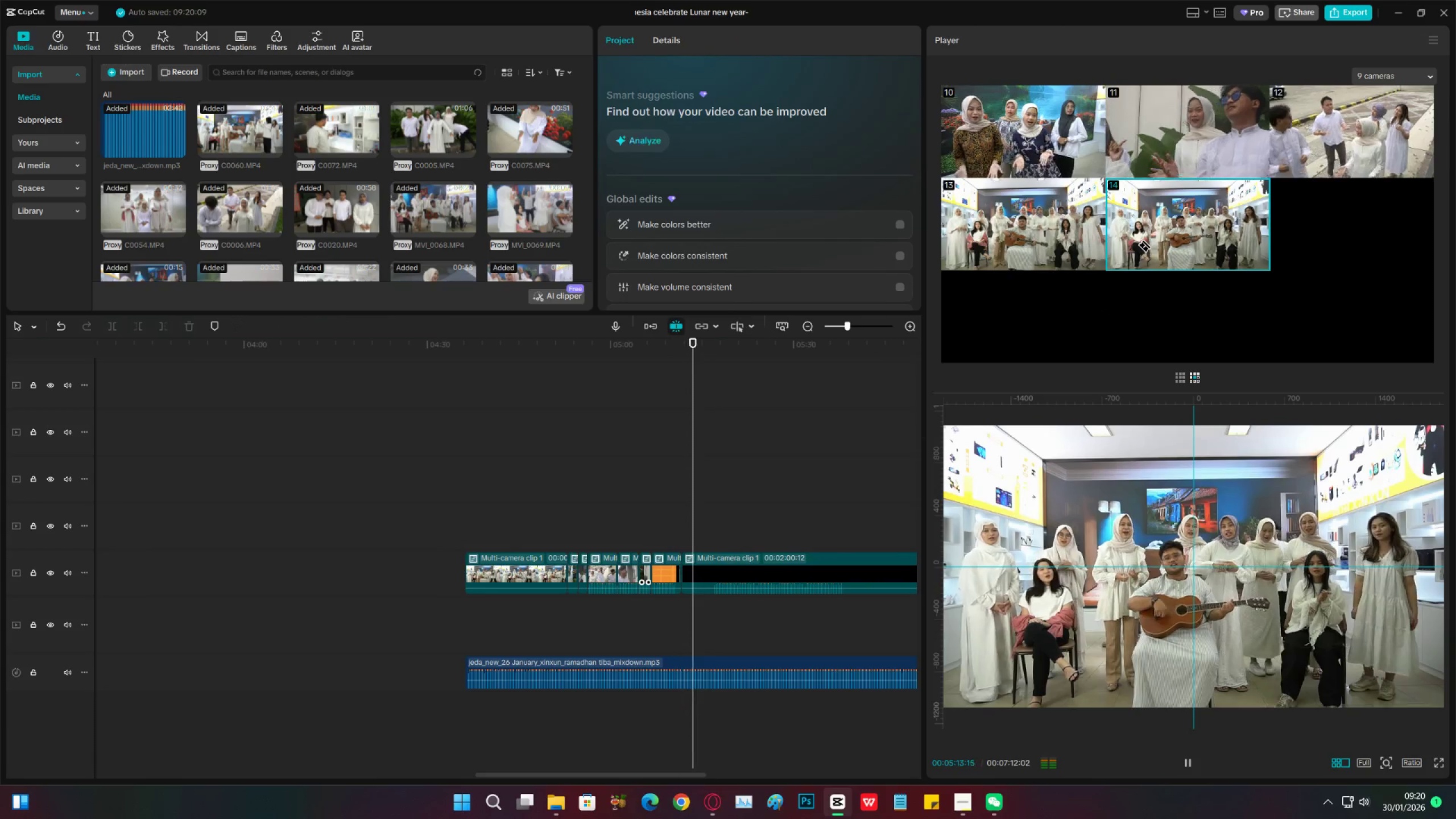 
key(Space)
 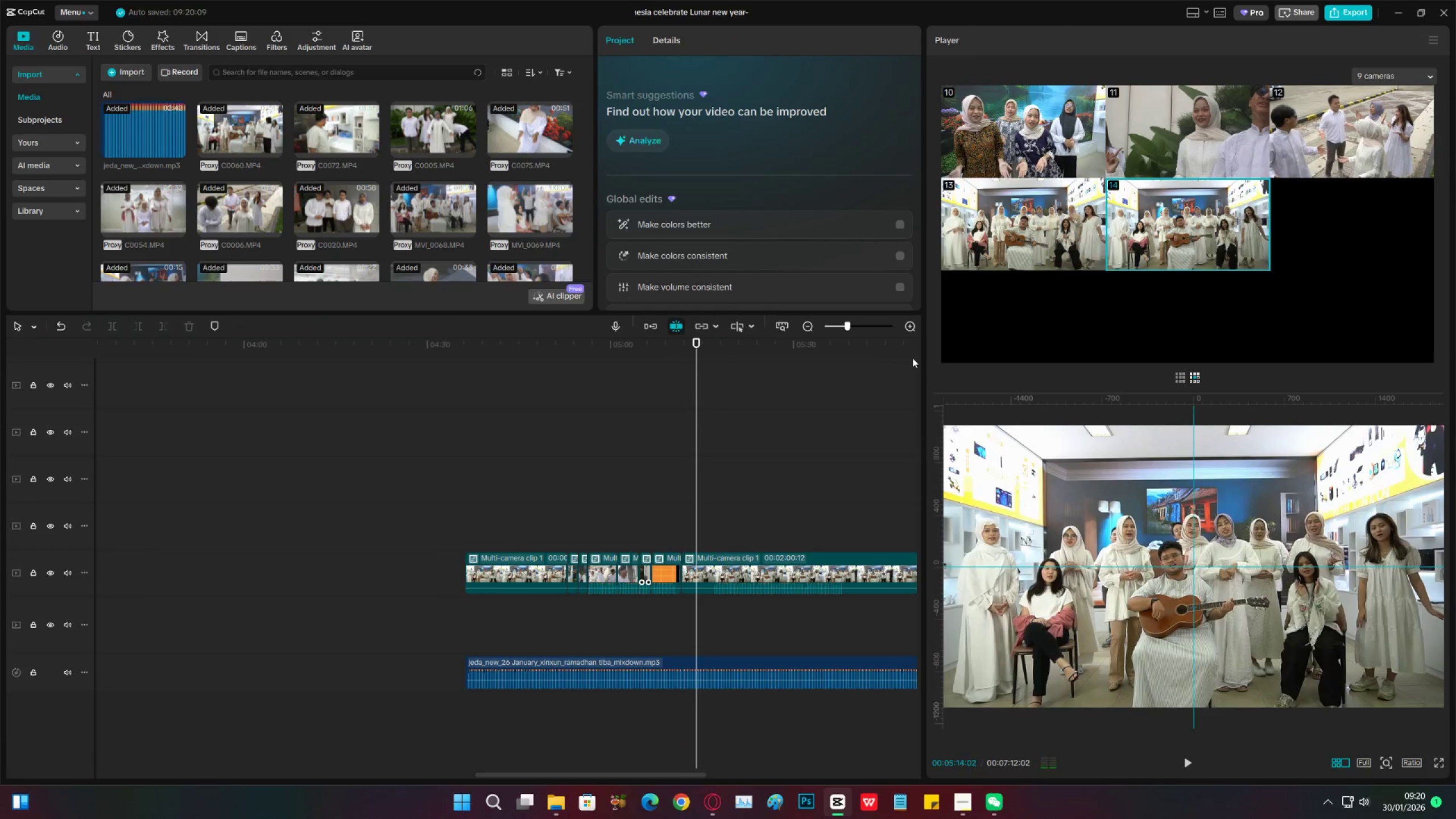 
key(Control+Z)
 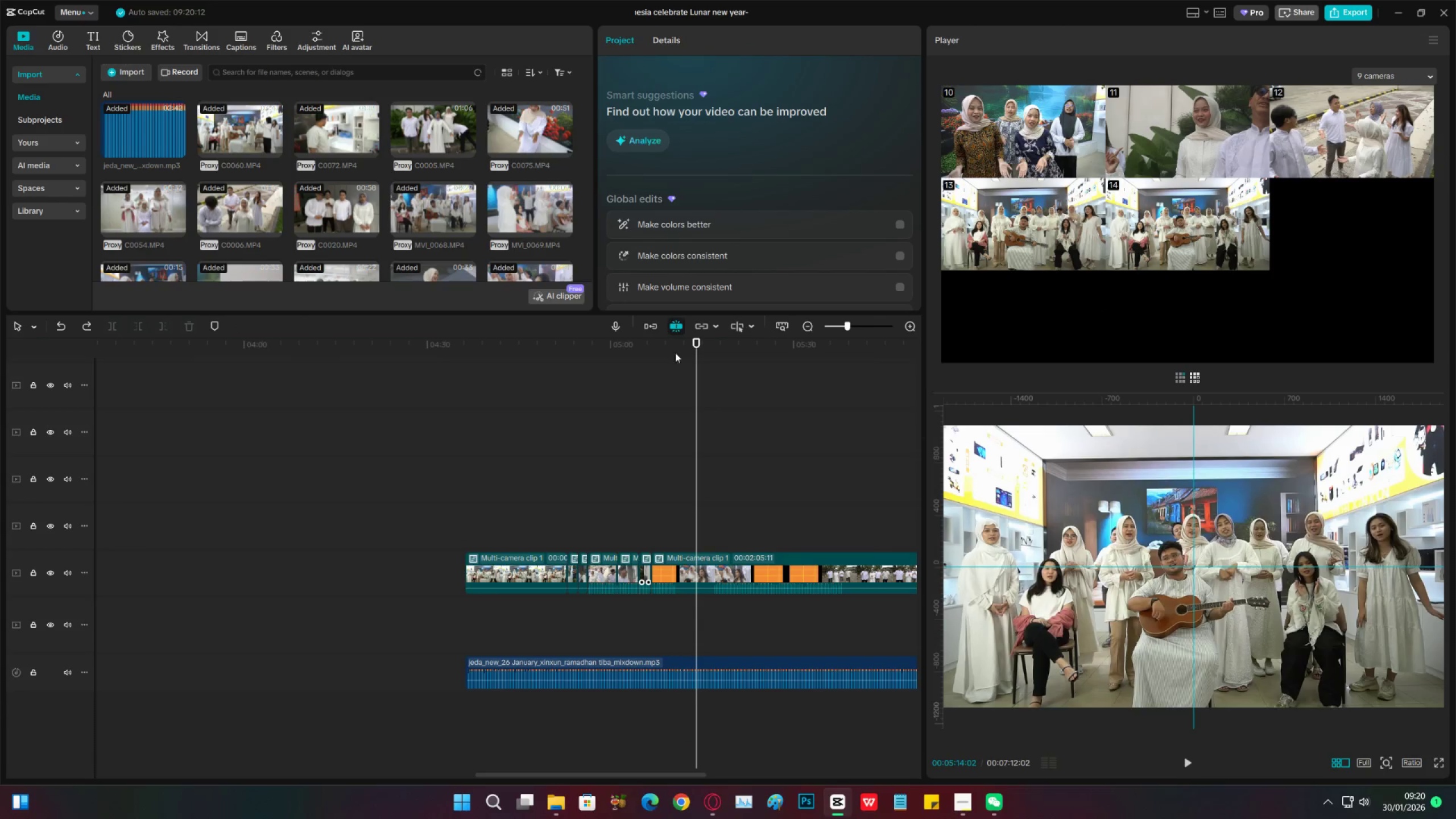 
left_click([675, 349])
 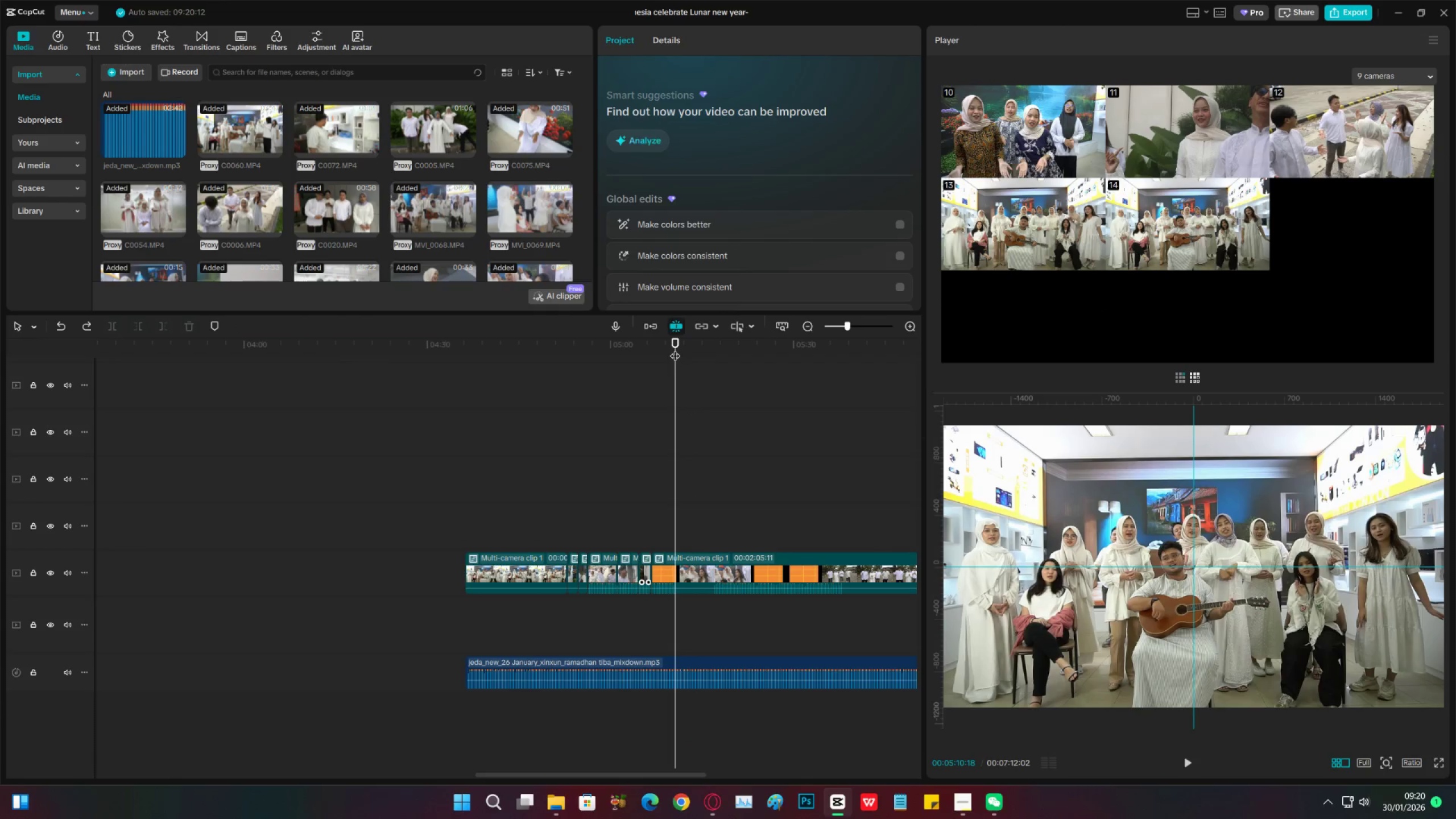 
key(Space)
 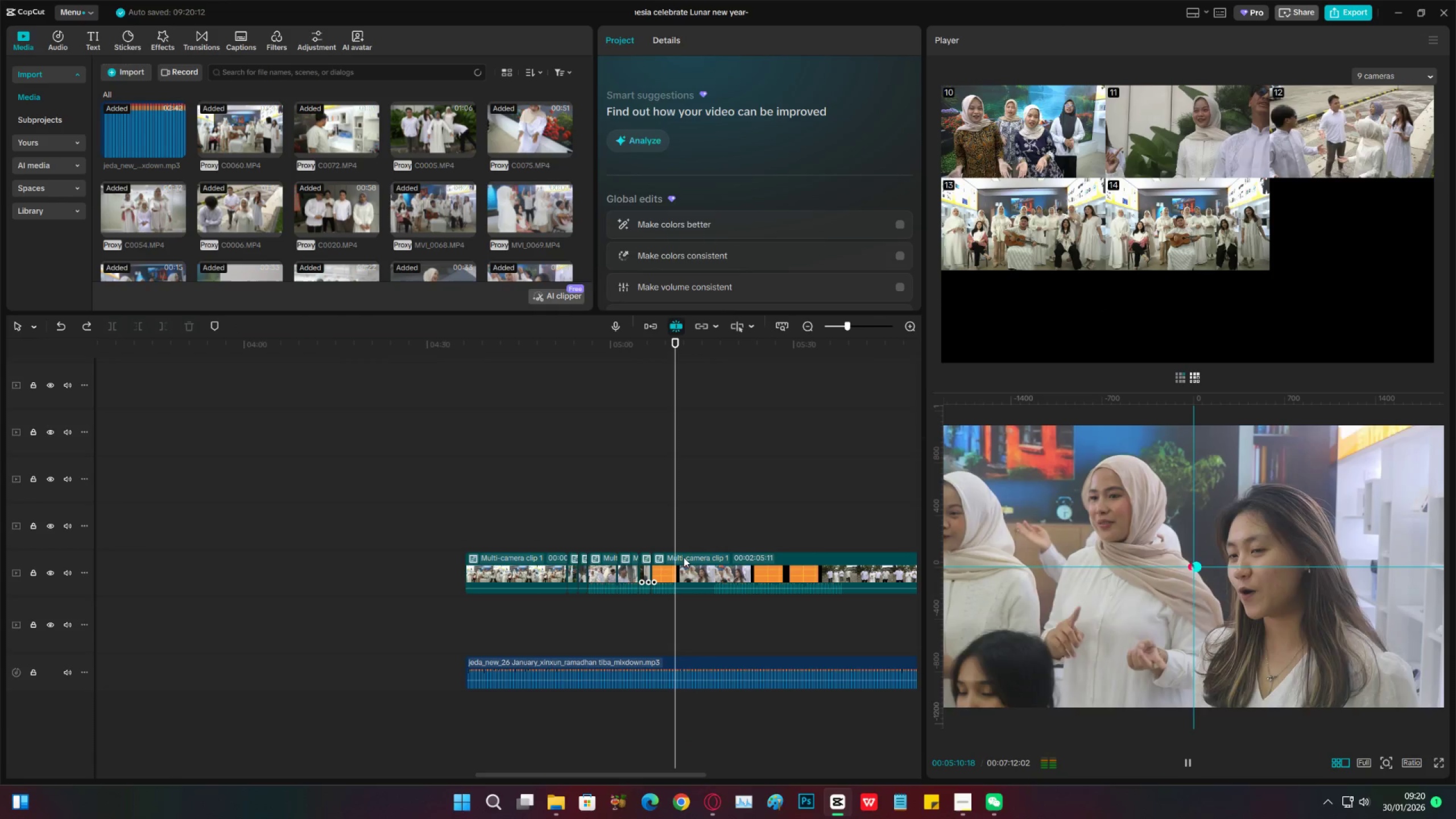 
left_click([684, 559])
 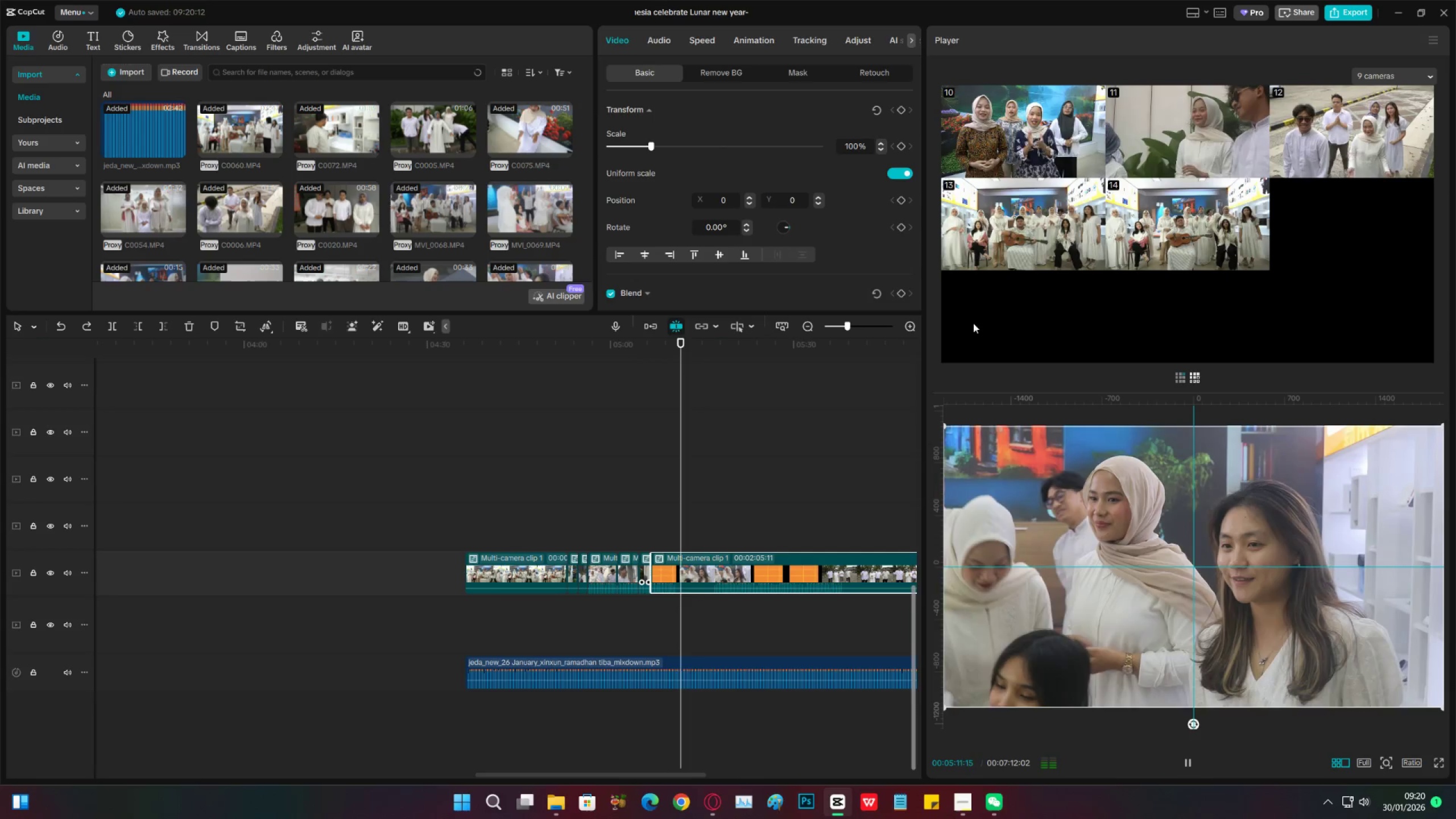 
key(Space)
 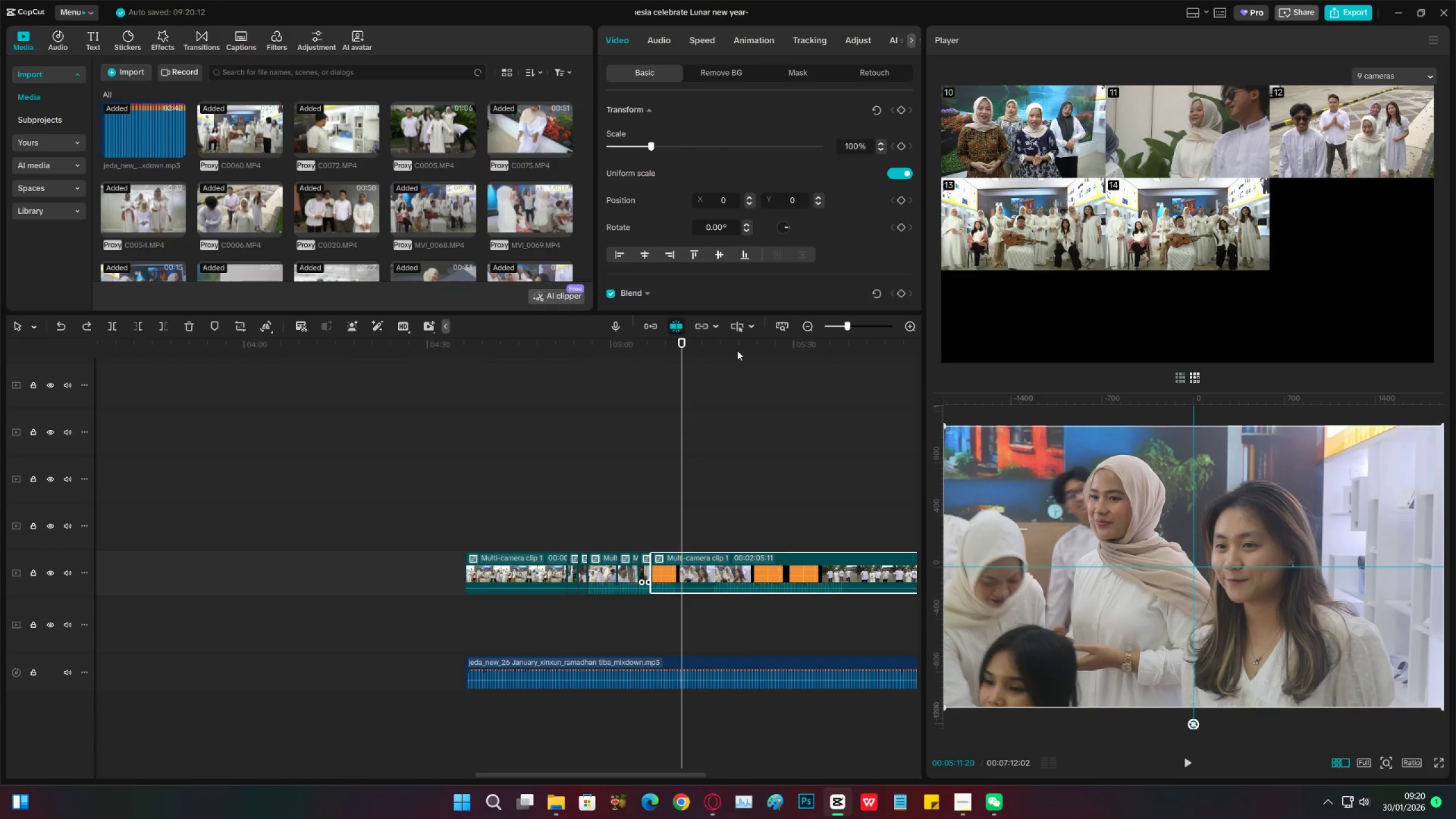 
left_click([668, 349])
 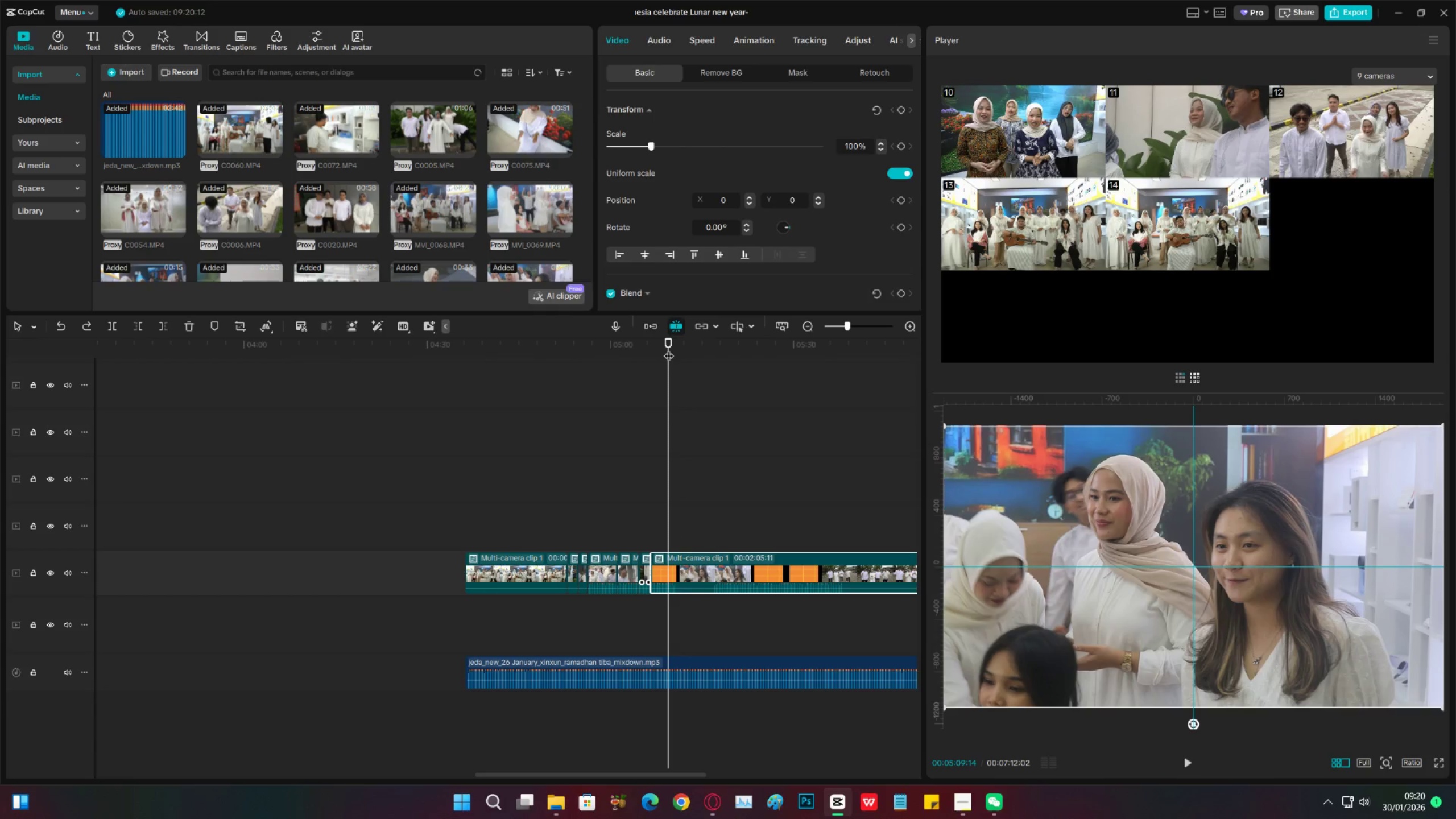 
key(Space)
 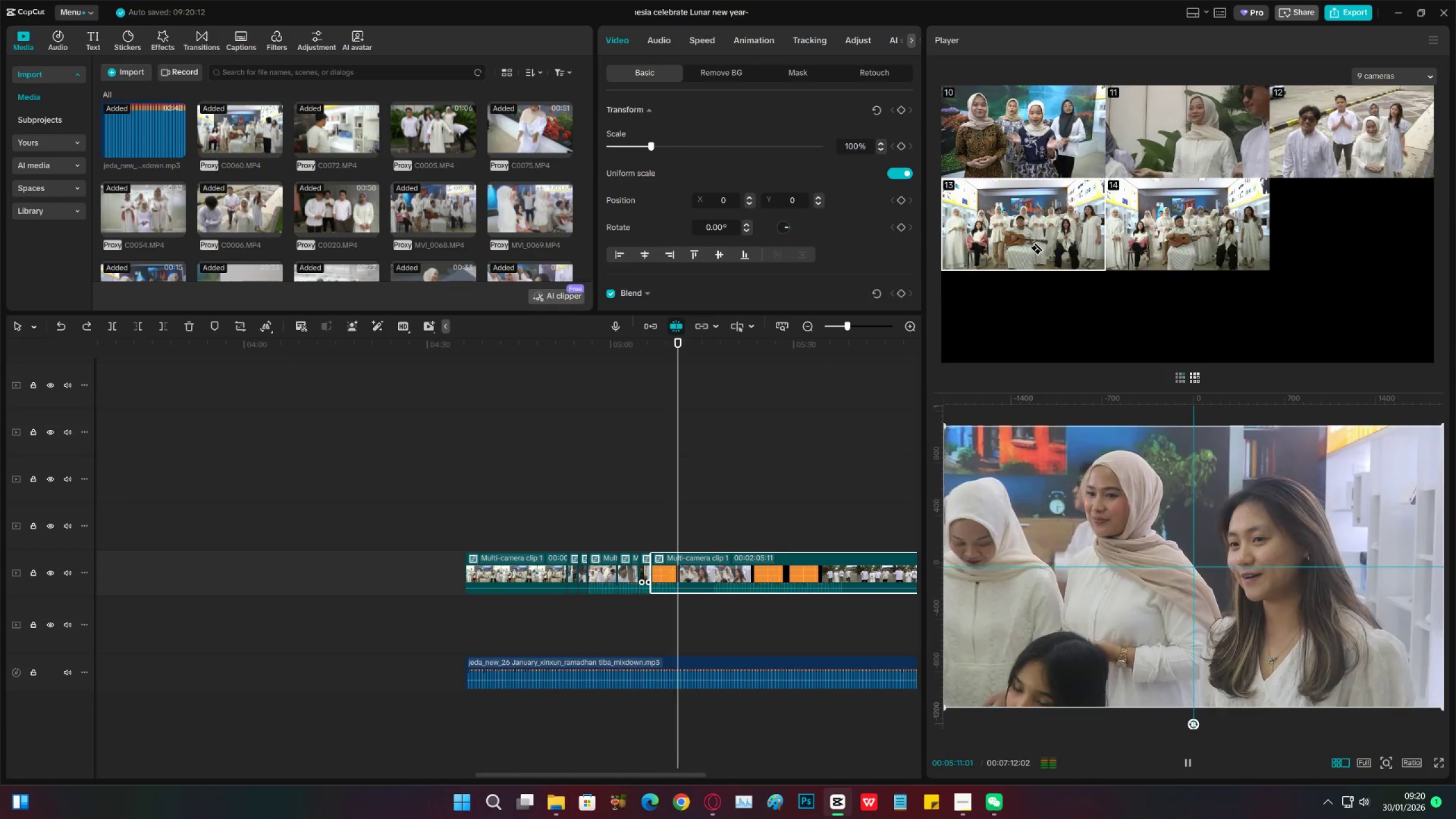 
left_click([1033, 248])
 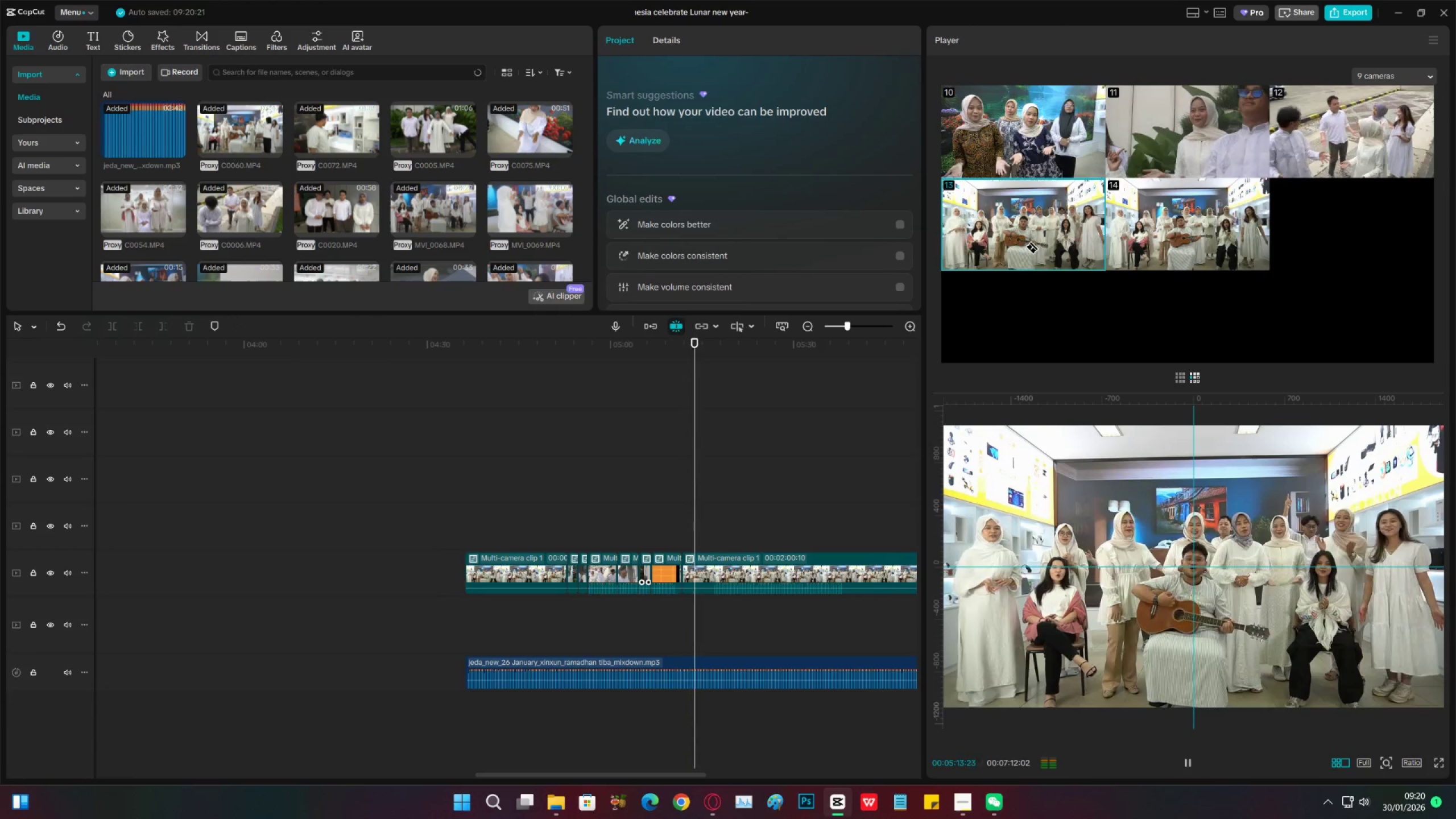 
left_click([1013, 143])
 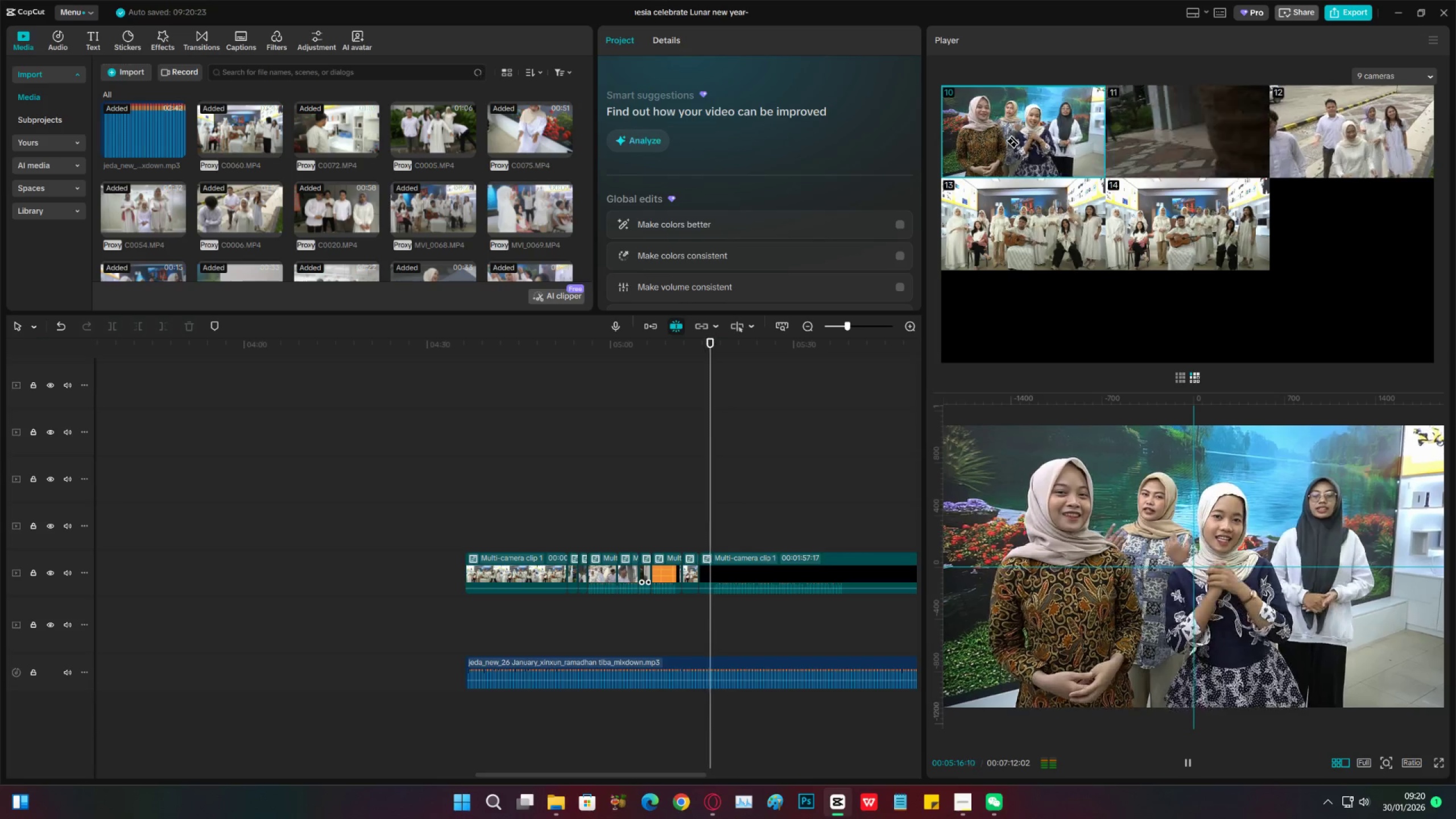 
key(Space)
 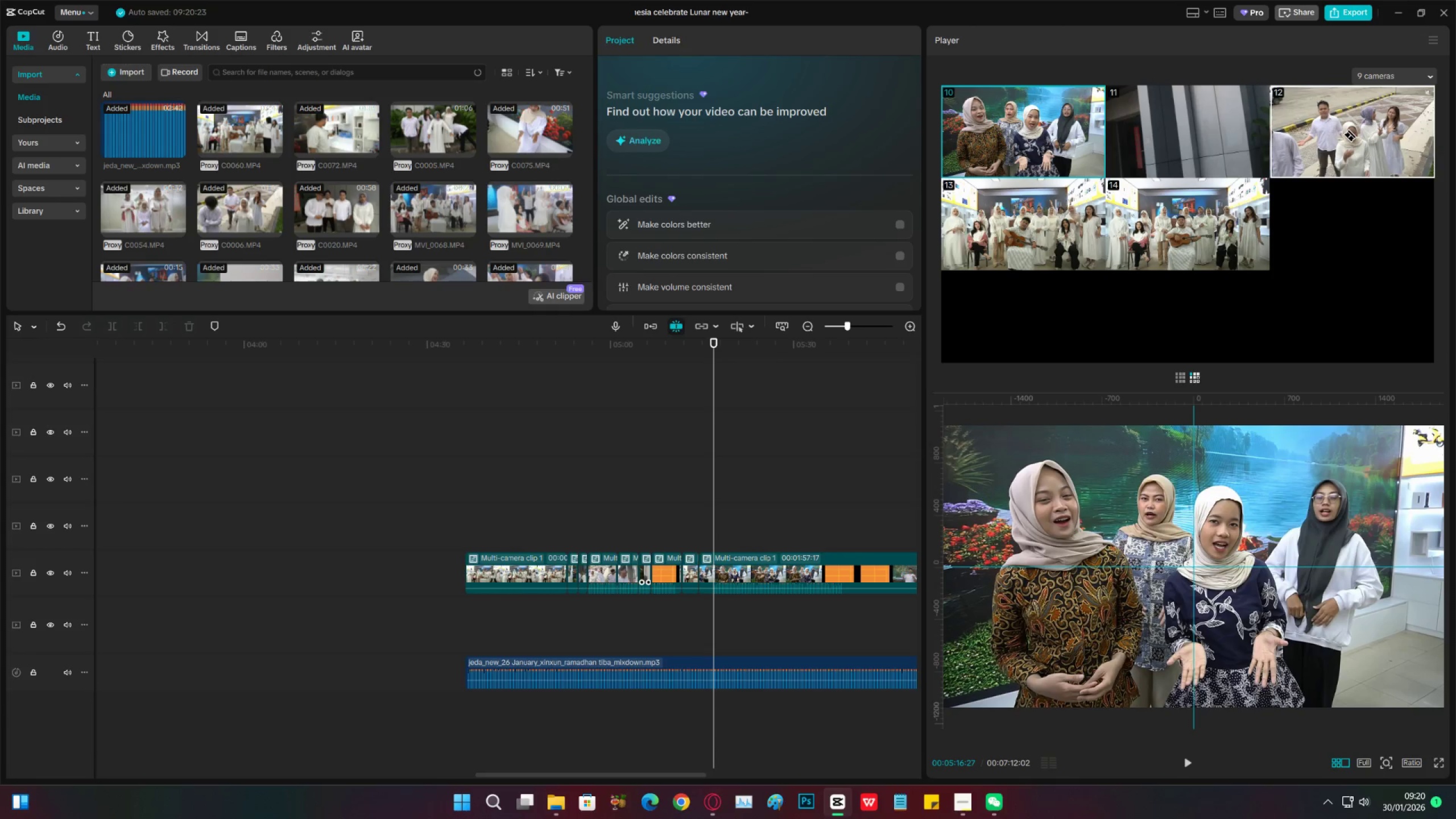 
key(Control+Z)
 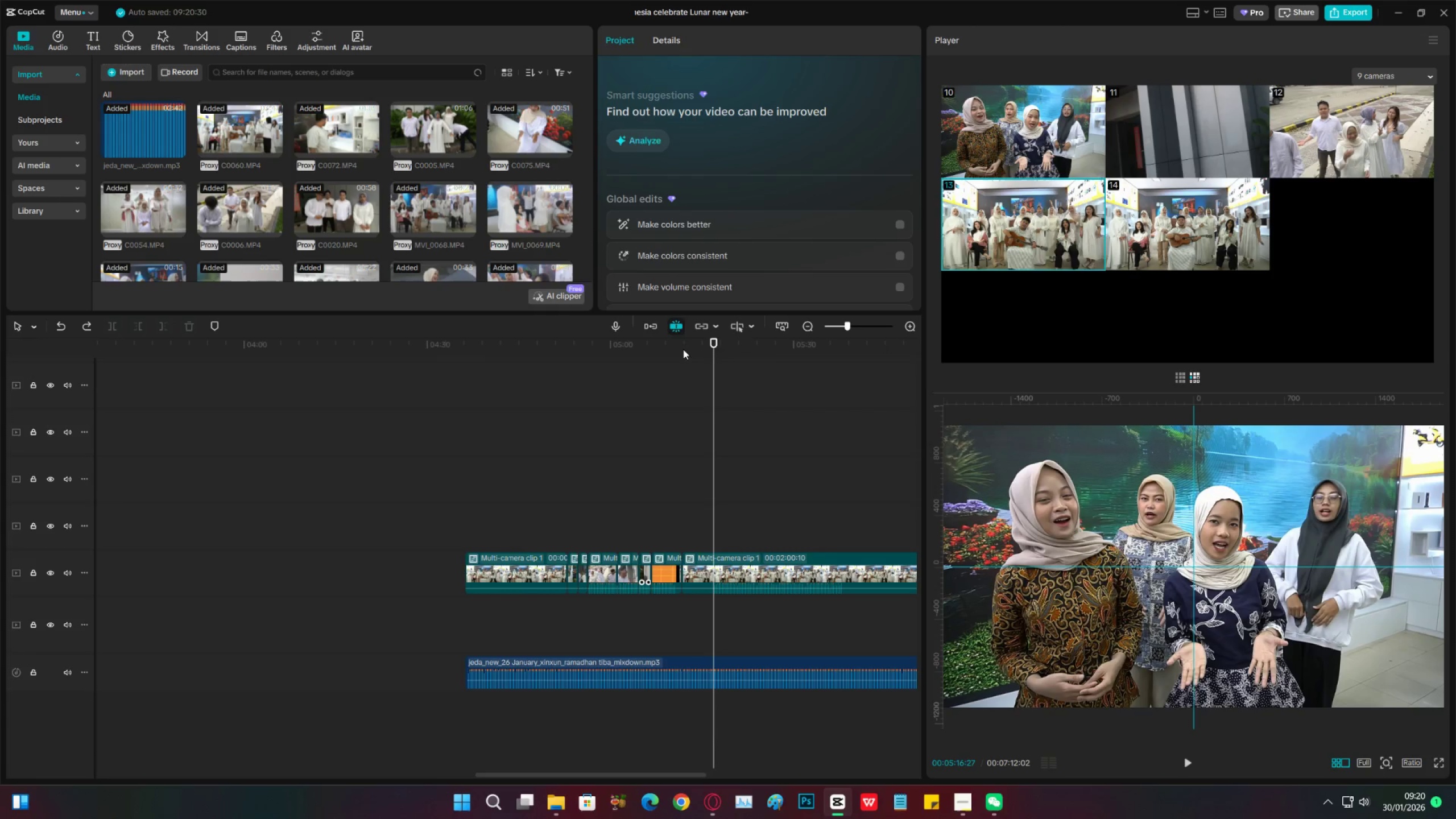 
left_click([683, 349])
 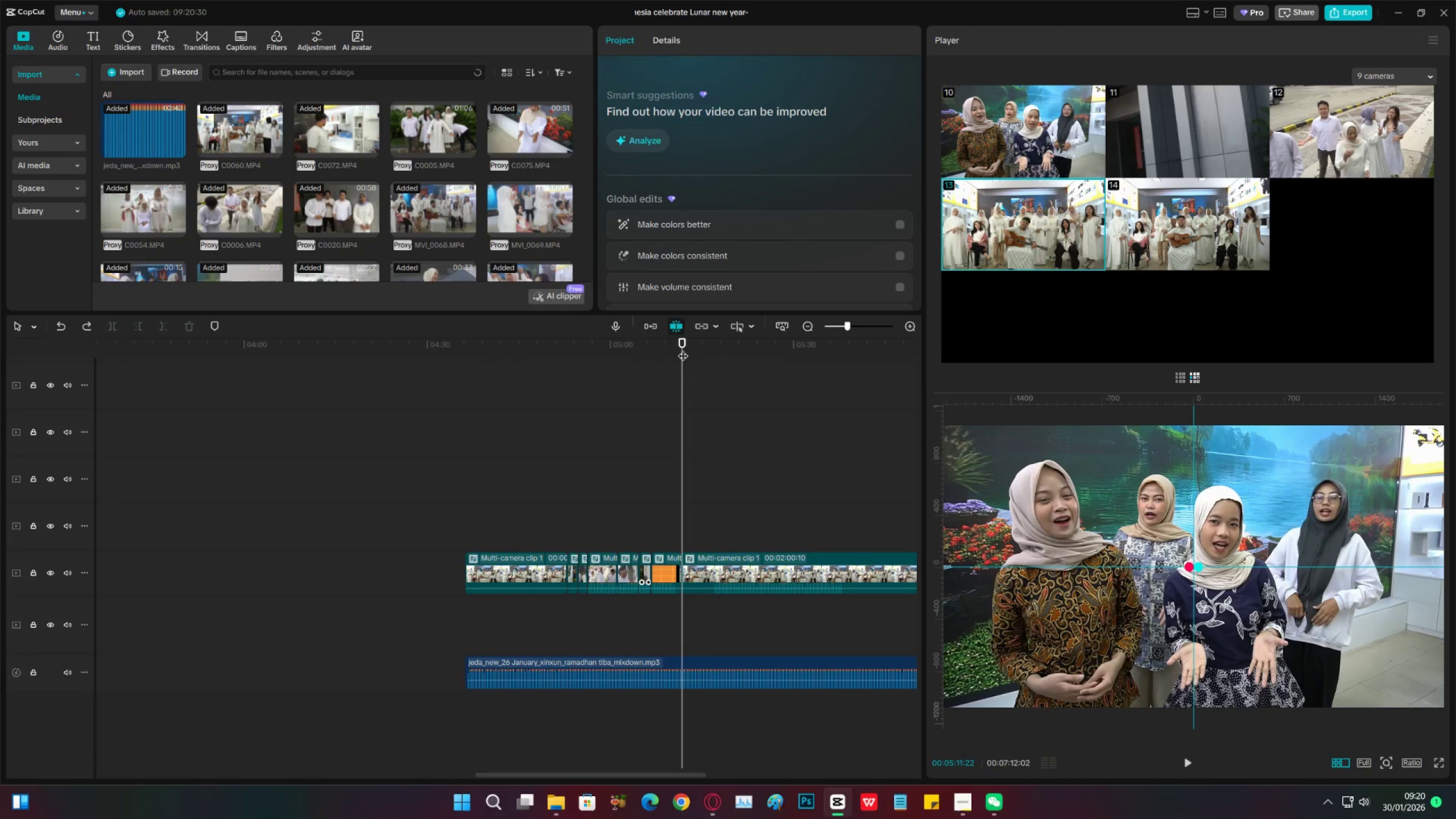 
key(Control+Z)
 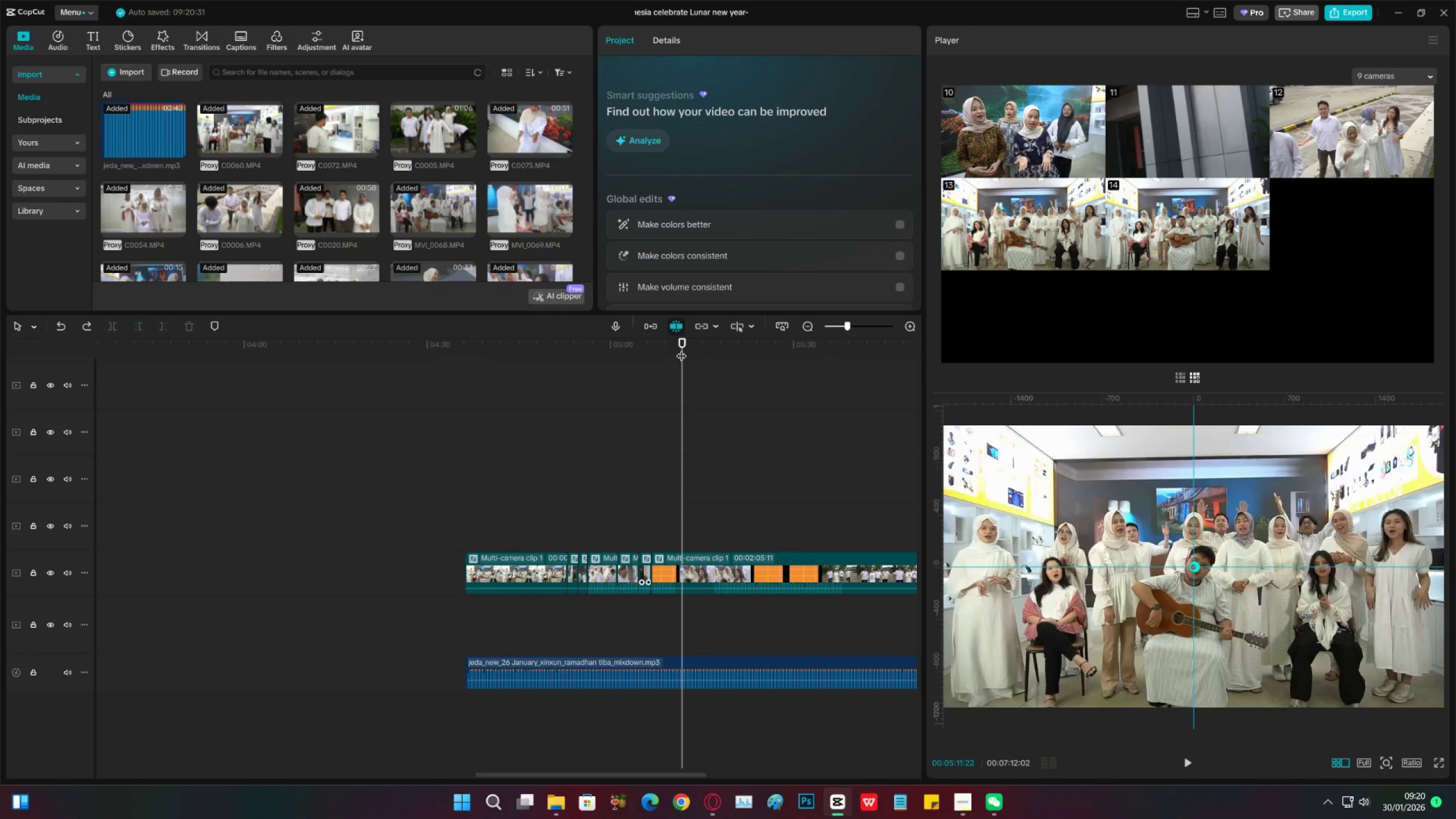 
left_click([681, 349])
 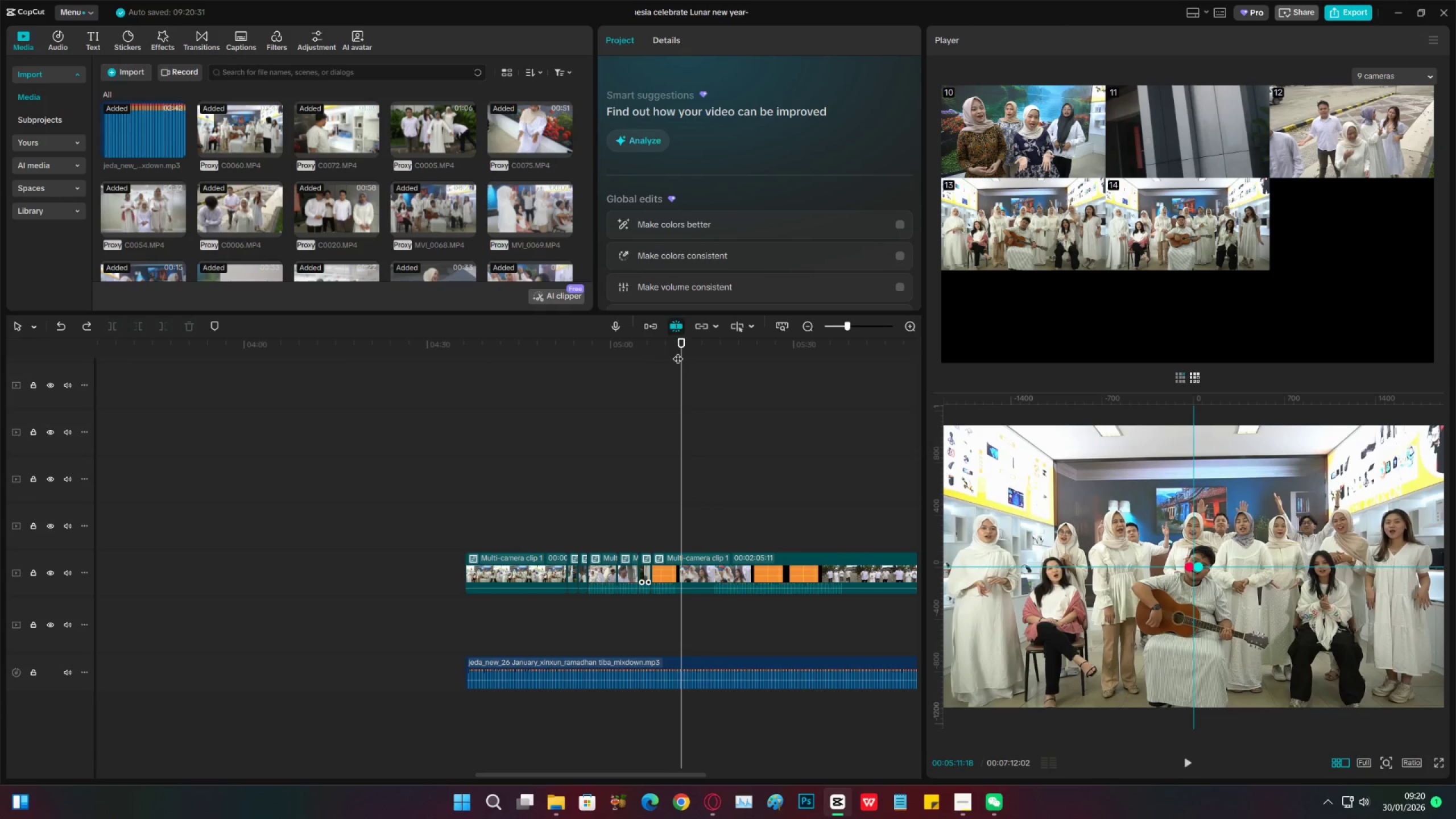 
left_click([678, 351])
 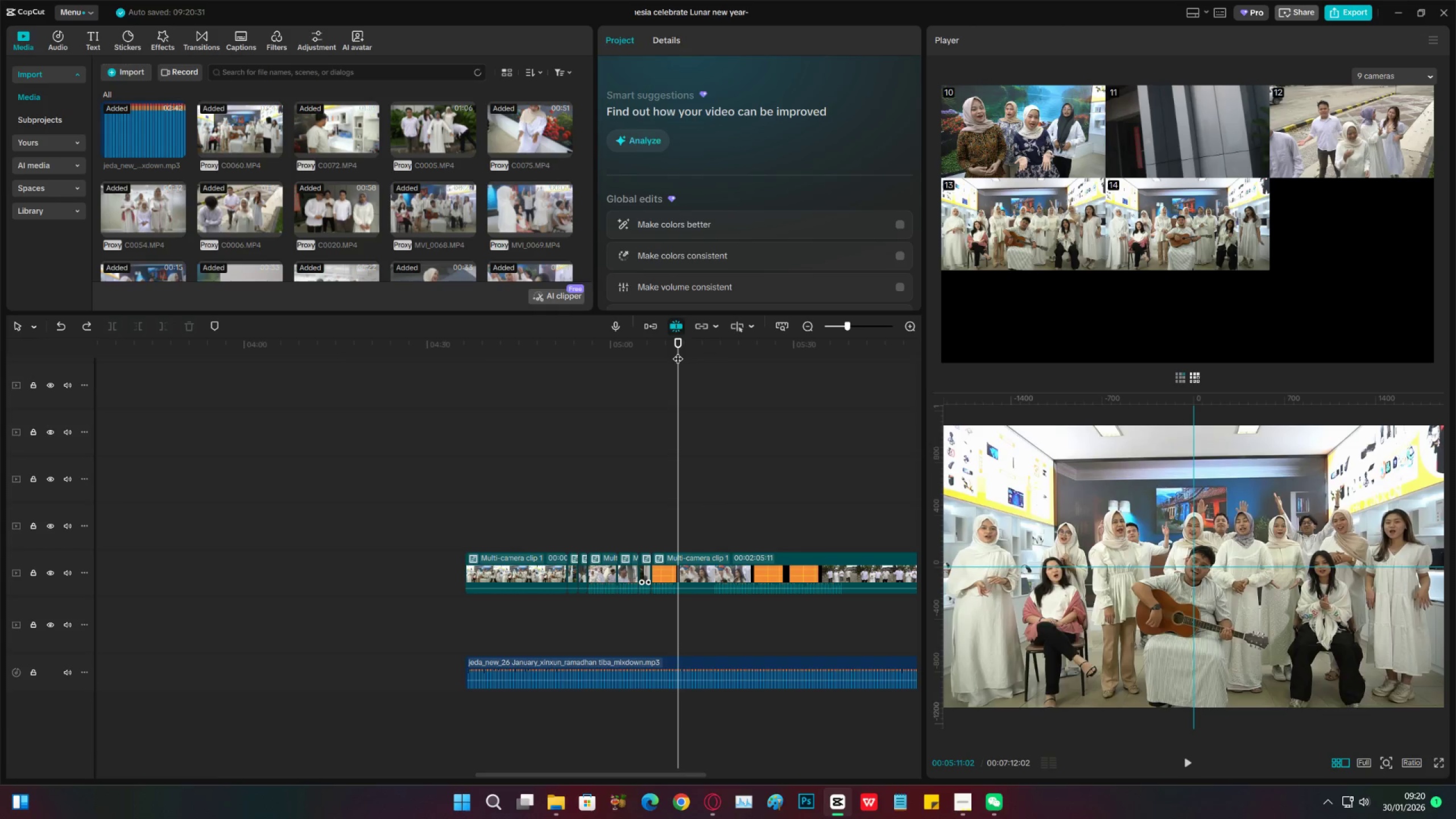 
key(Space)
 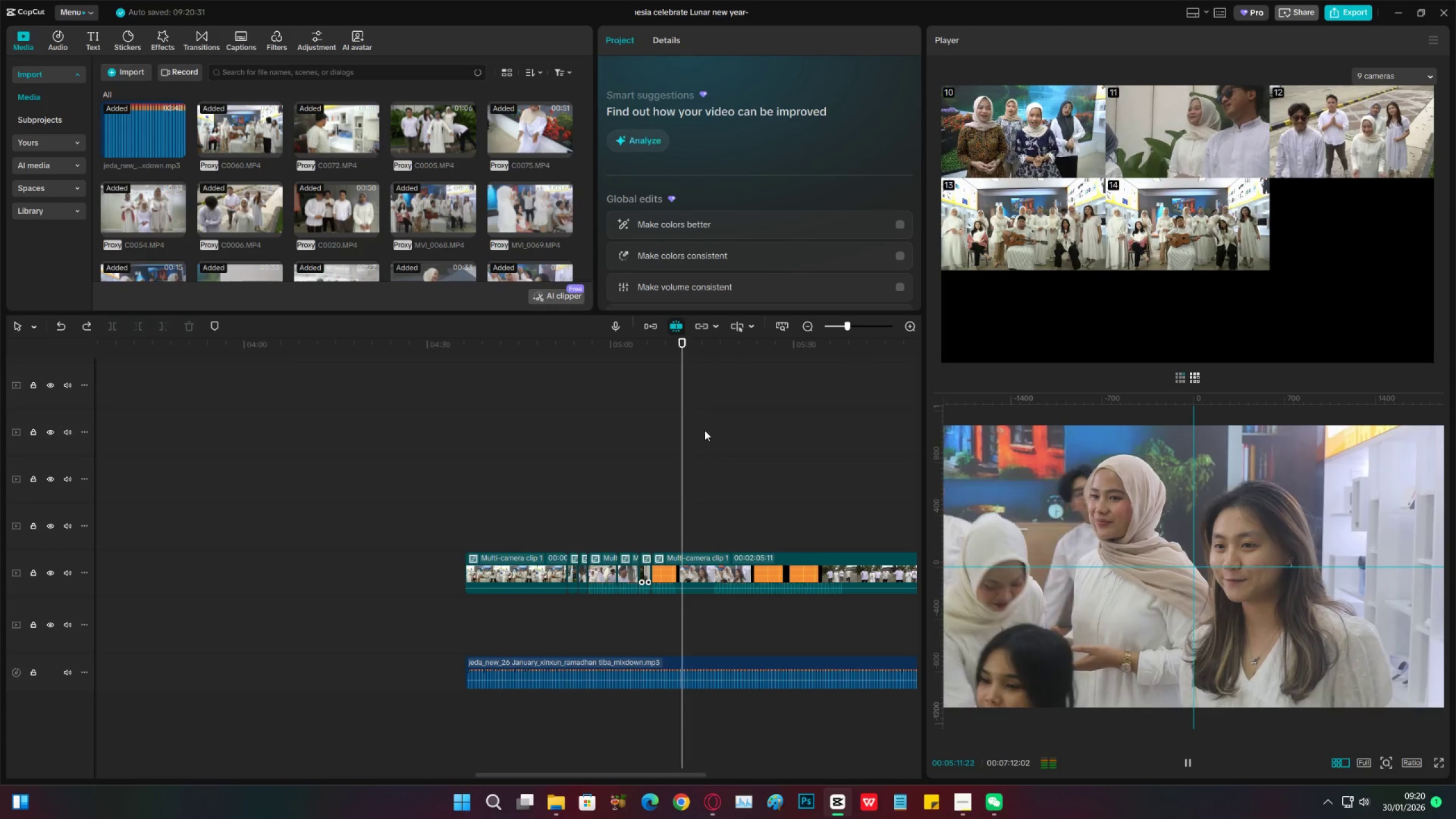 
key(Space)
 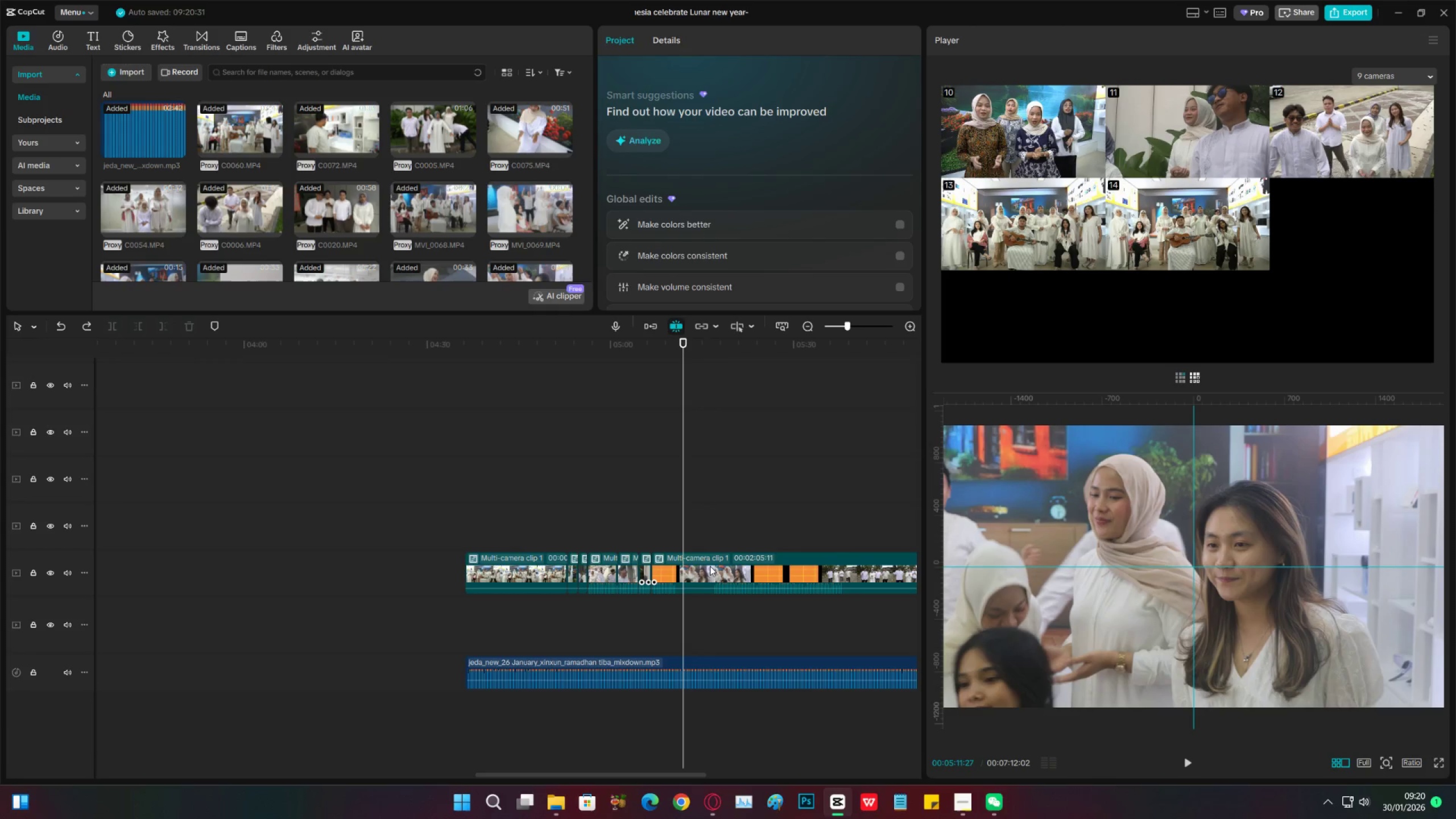 
left_click([667, 518])
 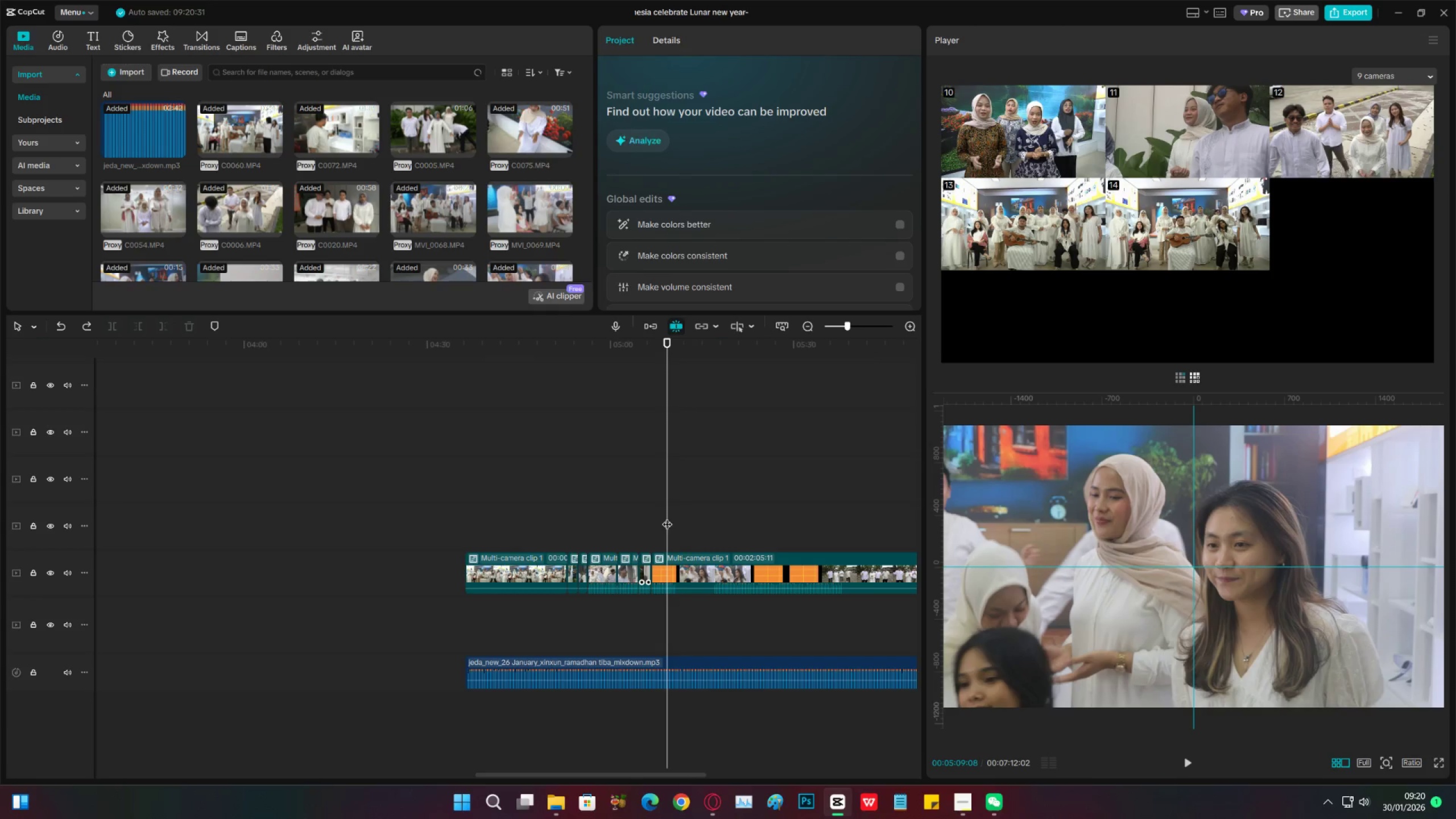 
key(Space)
 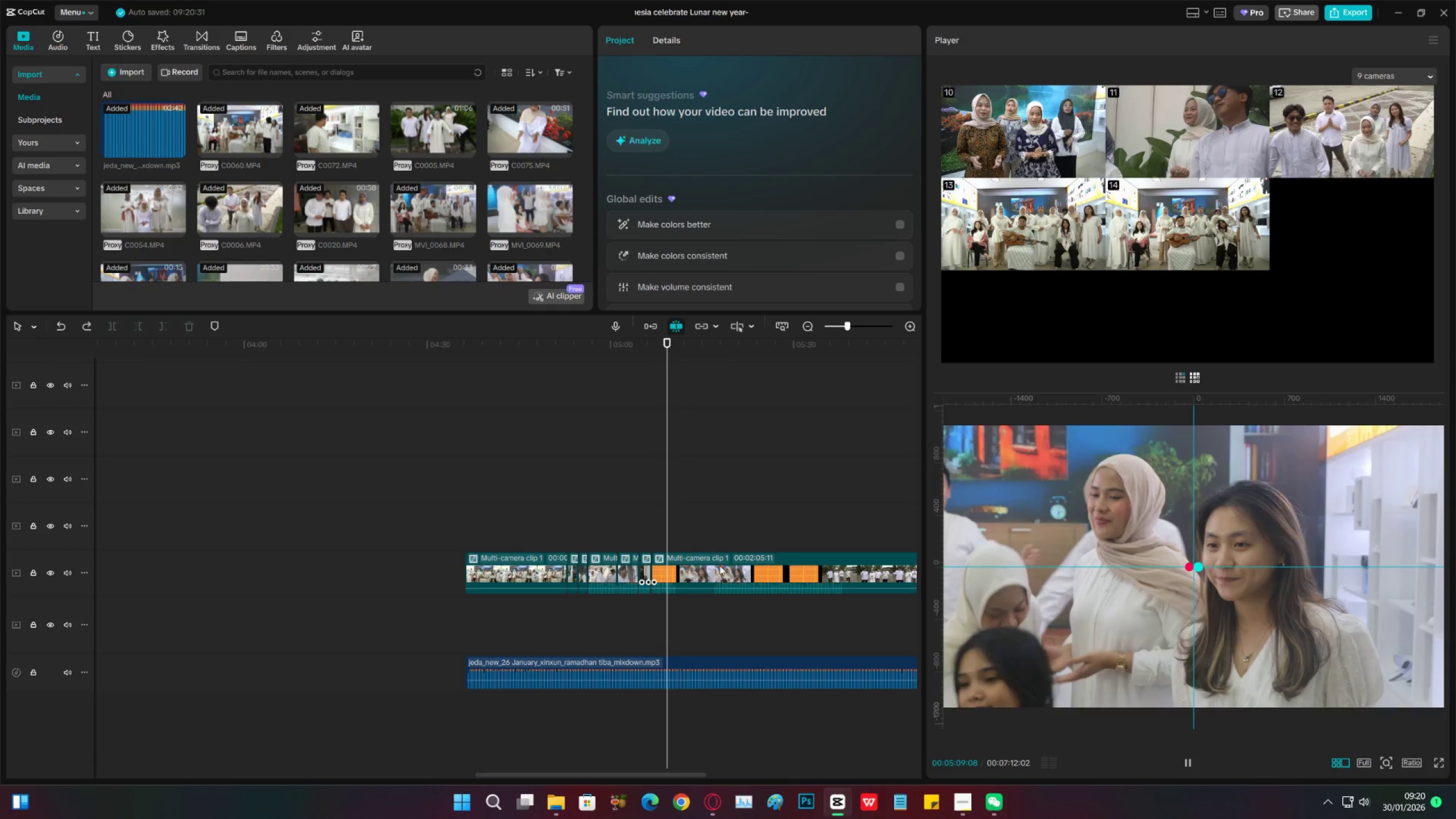 
left_click([719, 563])
 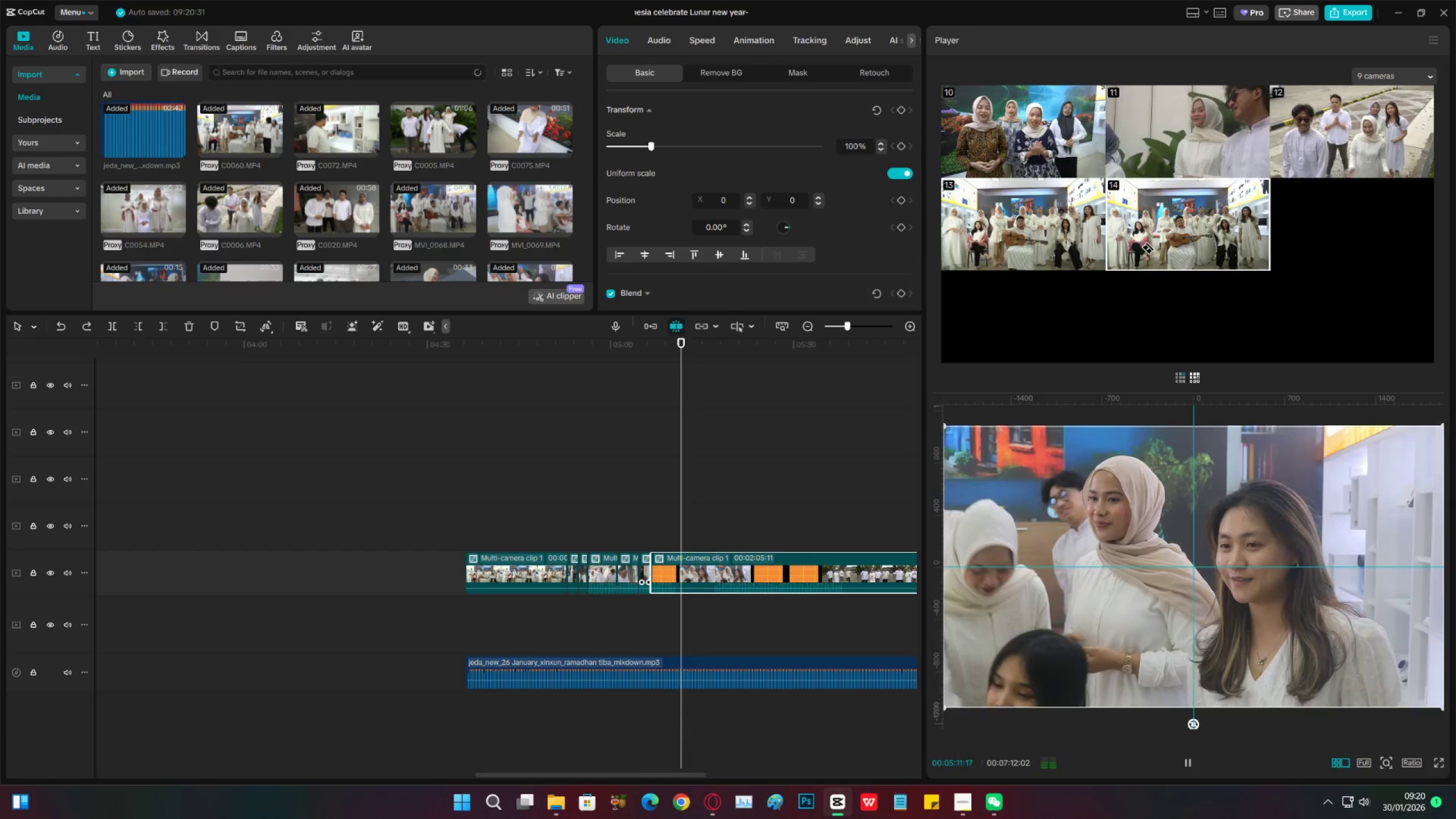 
key(Space)
 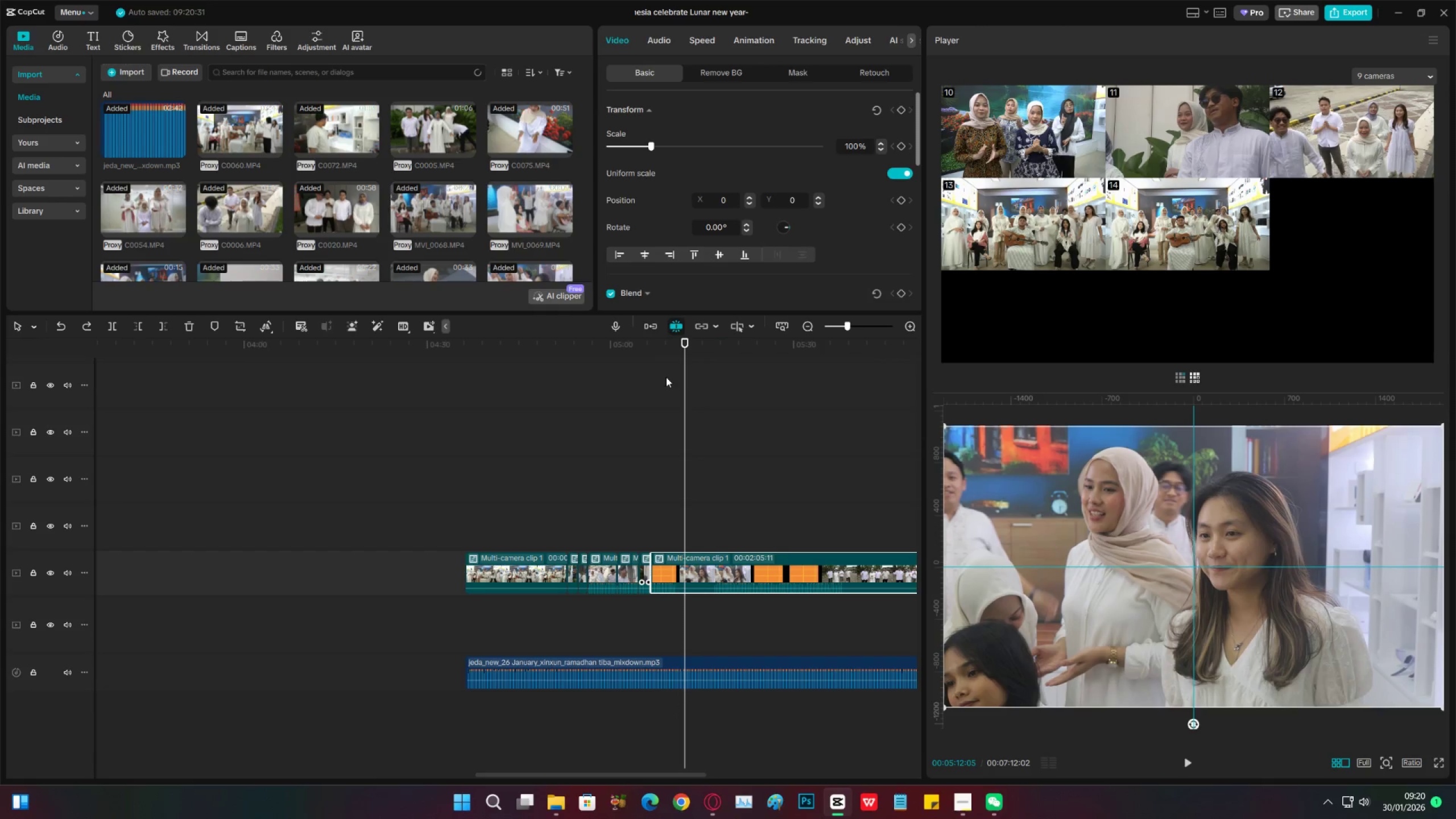 
left_click([668, 349])
 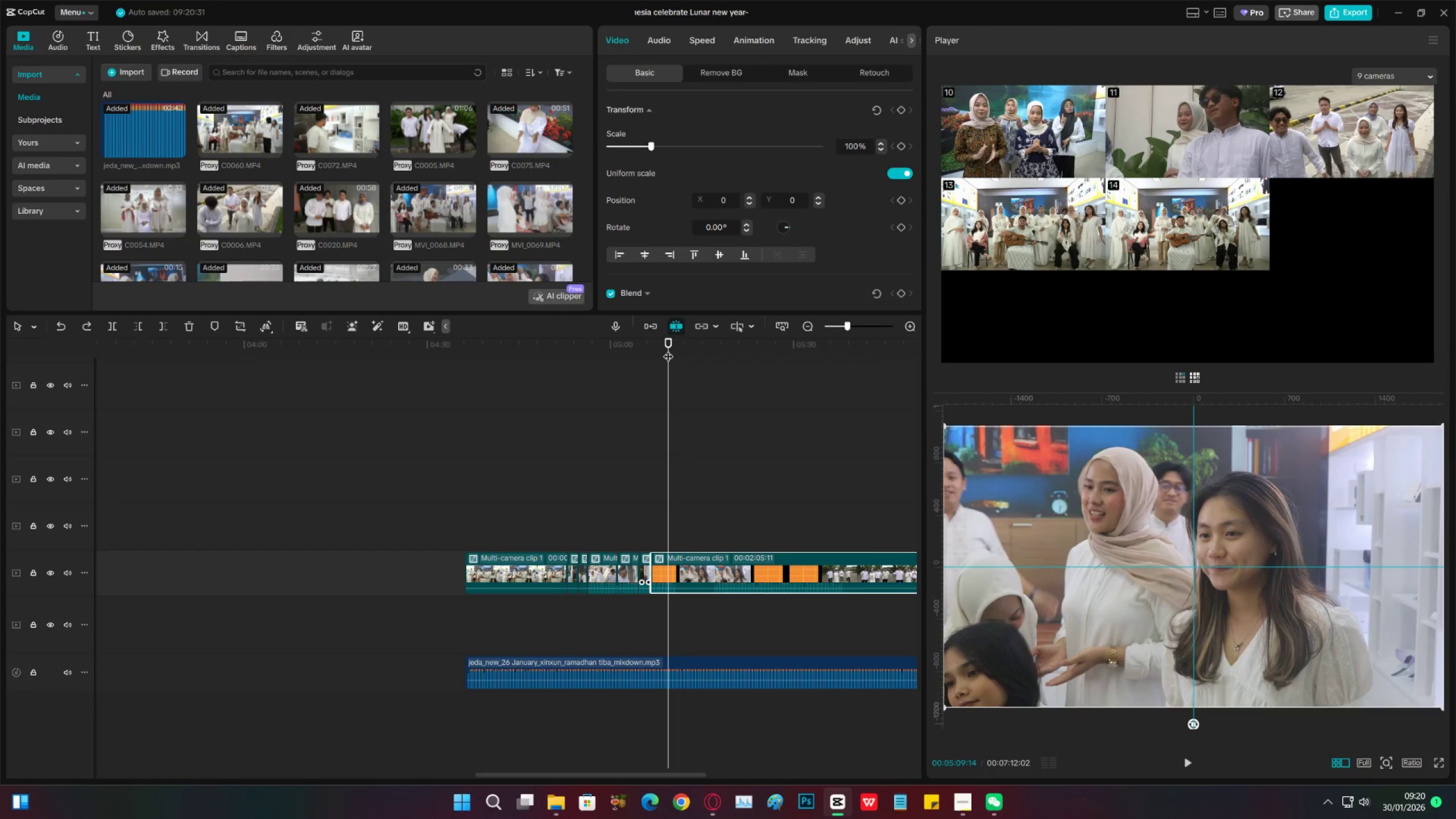 
key(Space)
 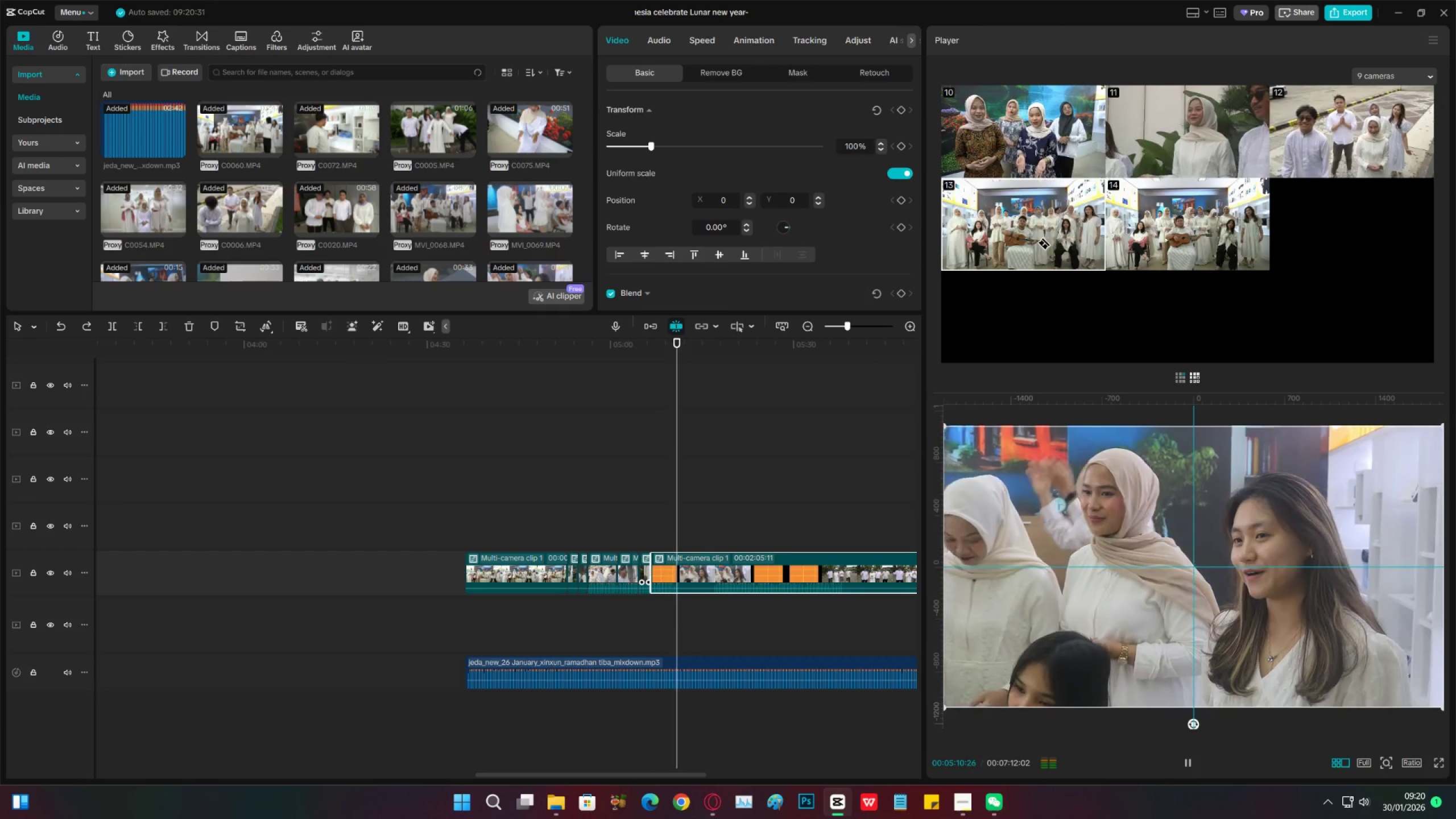 
left_click([1044, 244])
 